 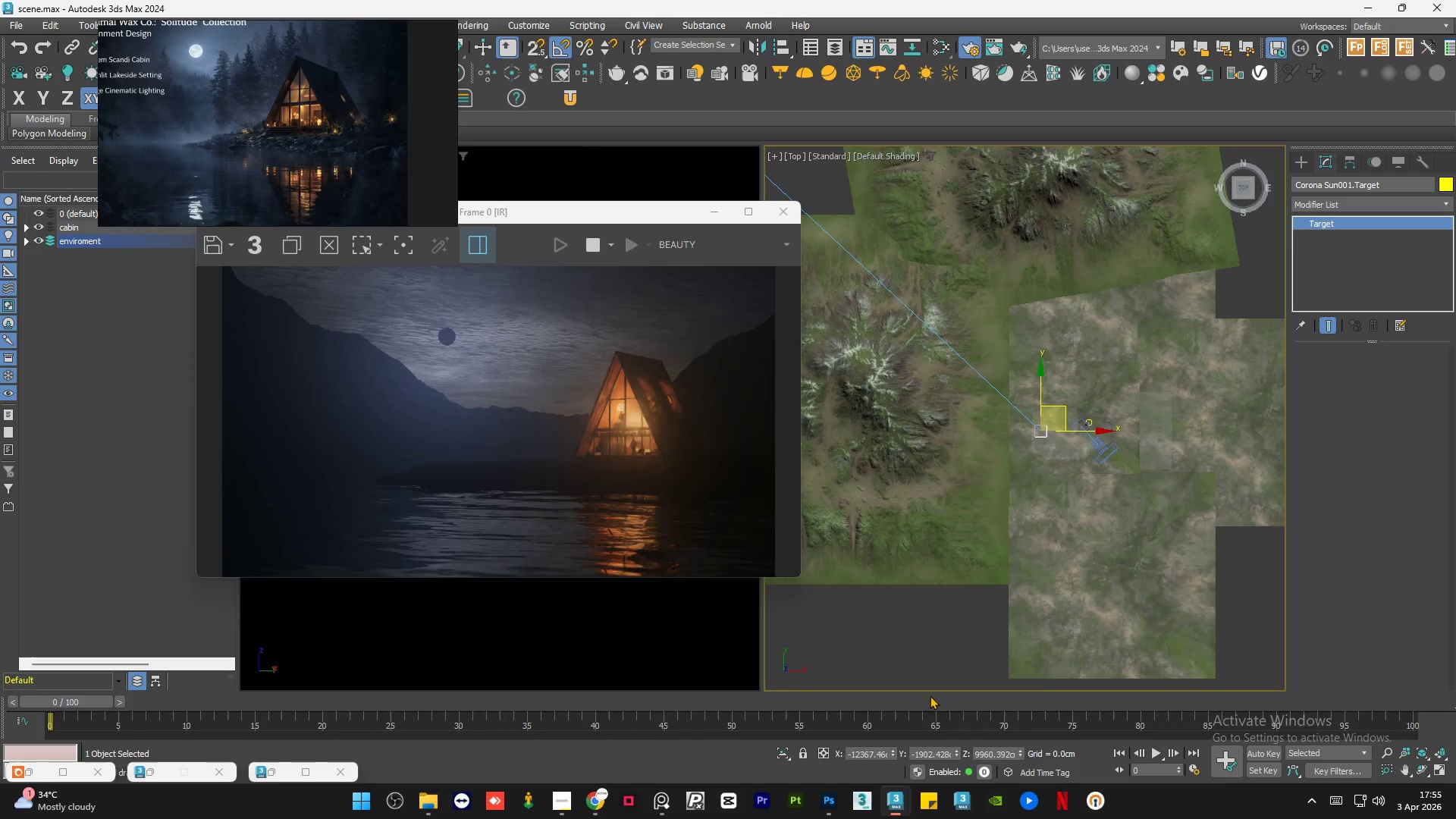 
scroll: coordinate [1090, 427], scroll_direction: up, amount: 18.0
 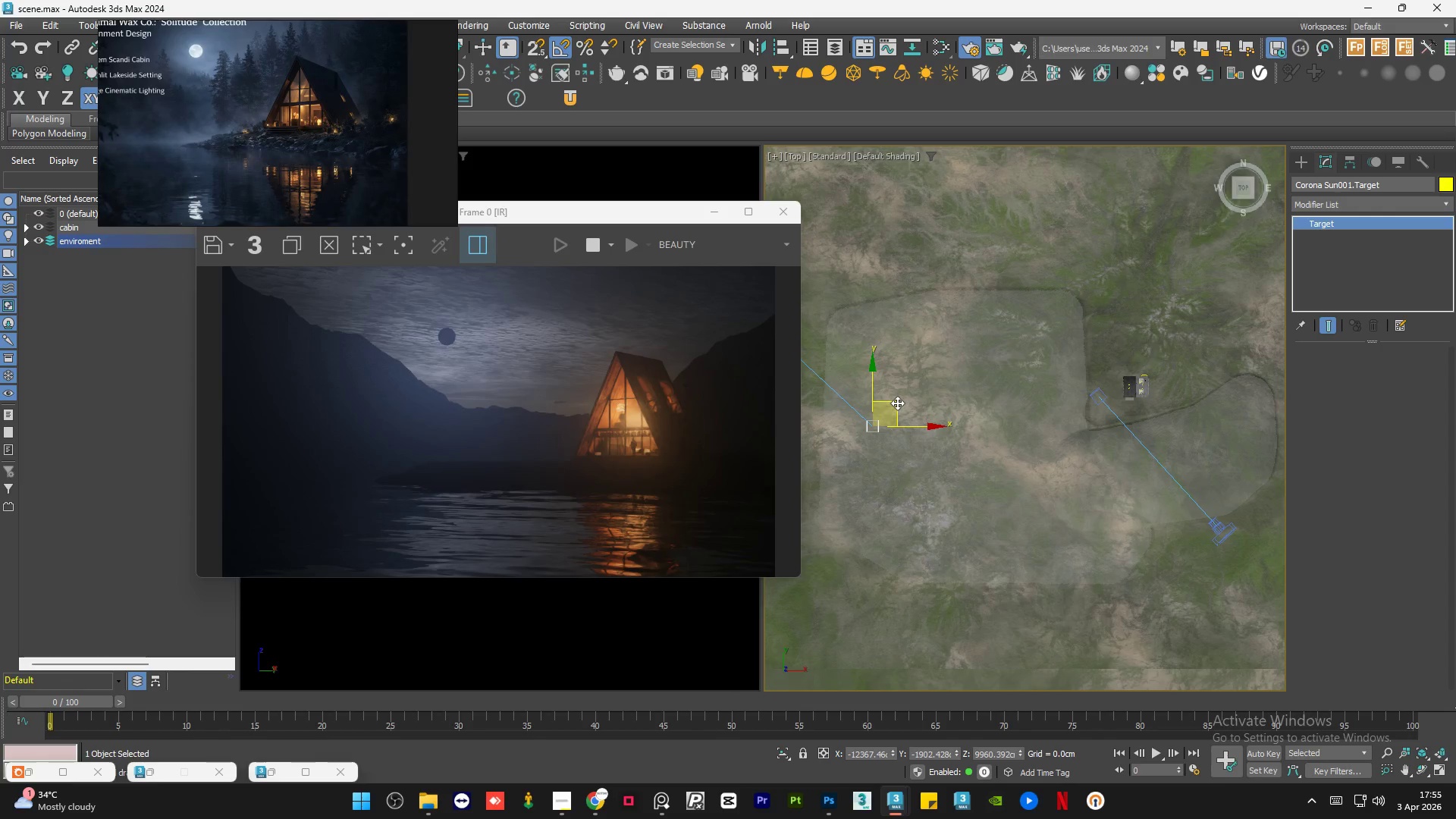 
left_click_drag(start_coordinate=[897, 403], to_coordinate=[1139, 408])
 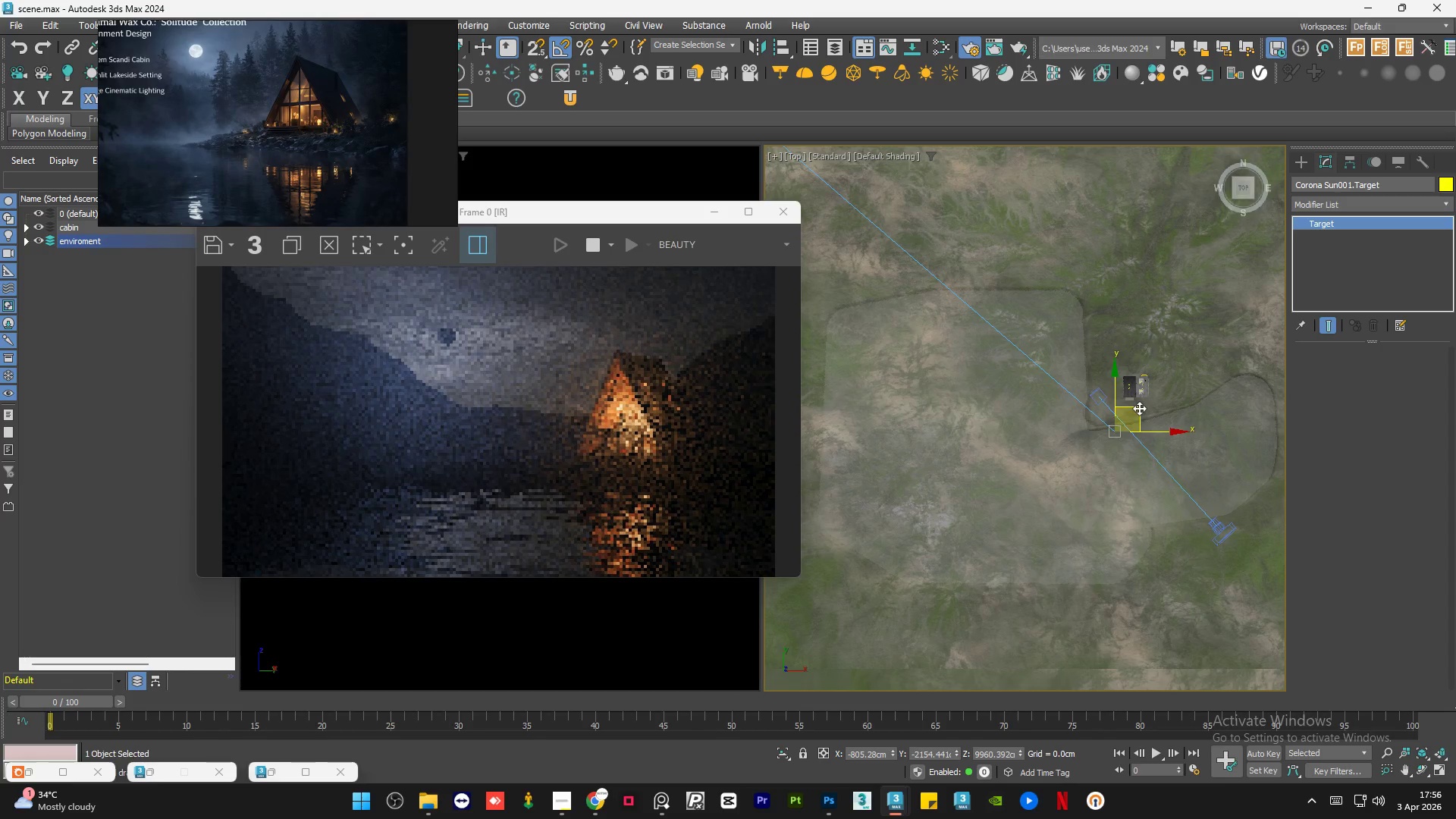 
key(Control+Z)
 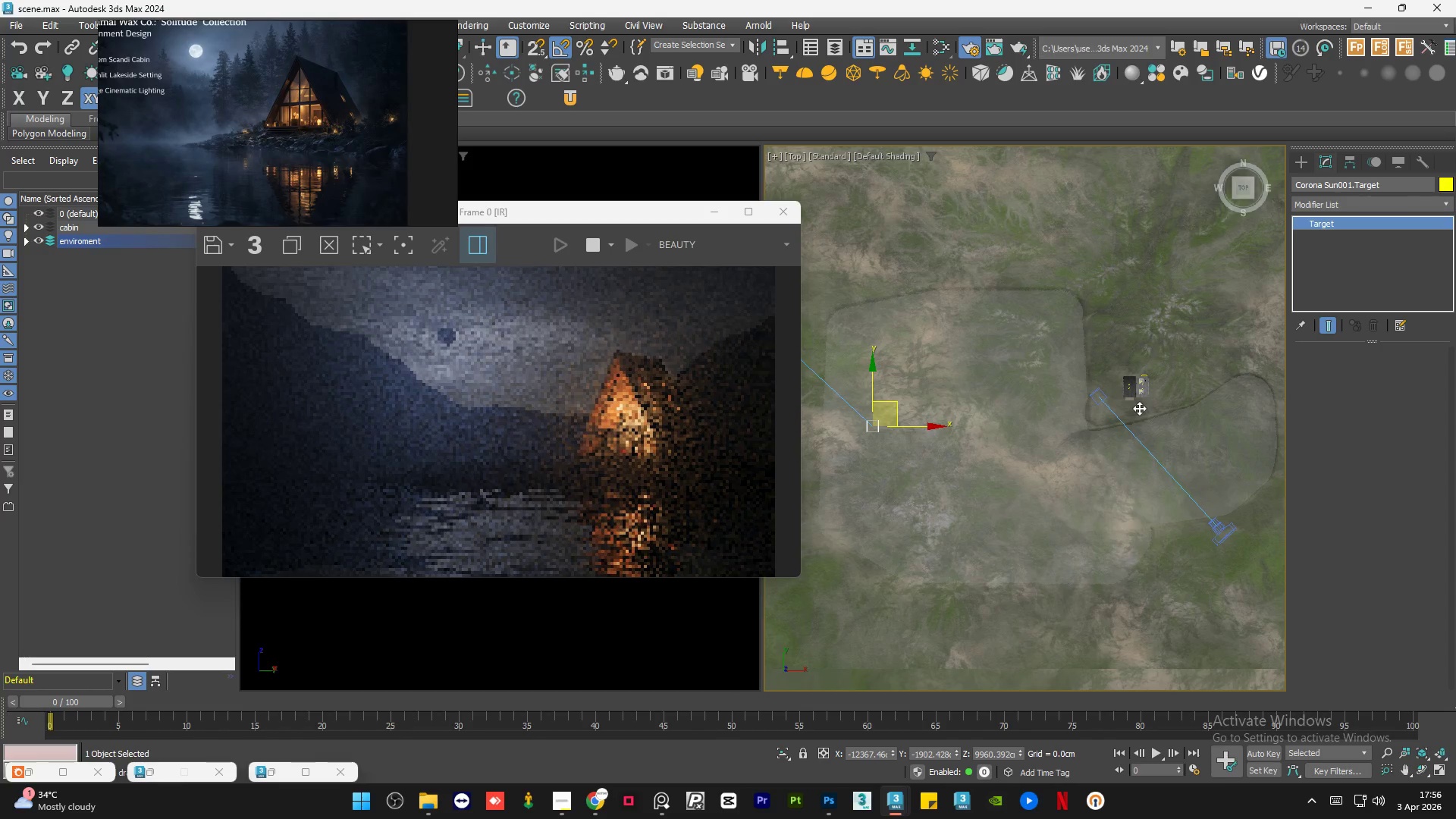 
scroll: coordinate [1139, 408], scroll_direction: down, amount: 1.0
 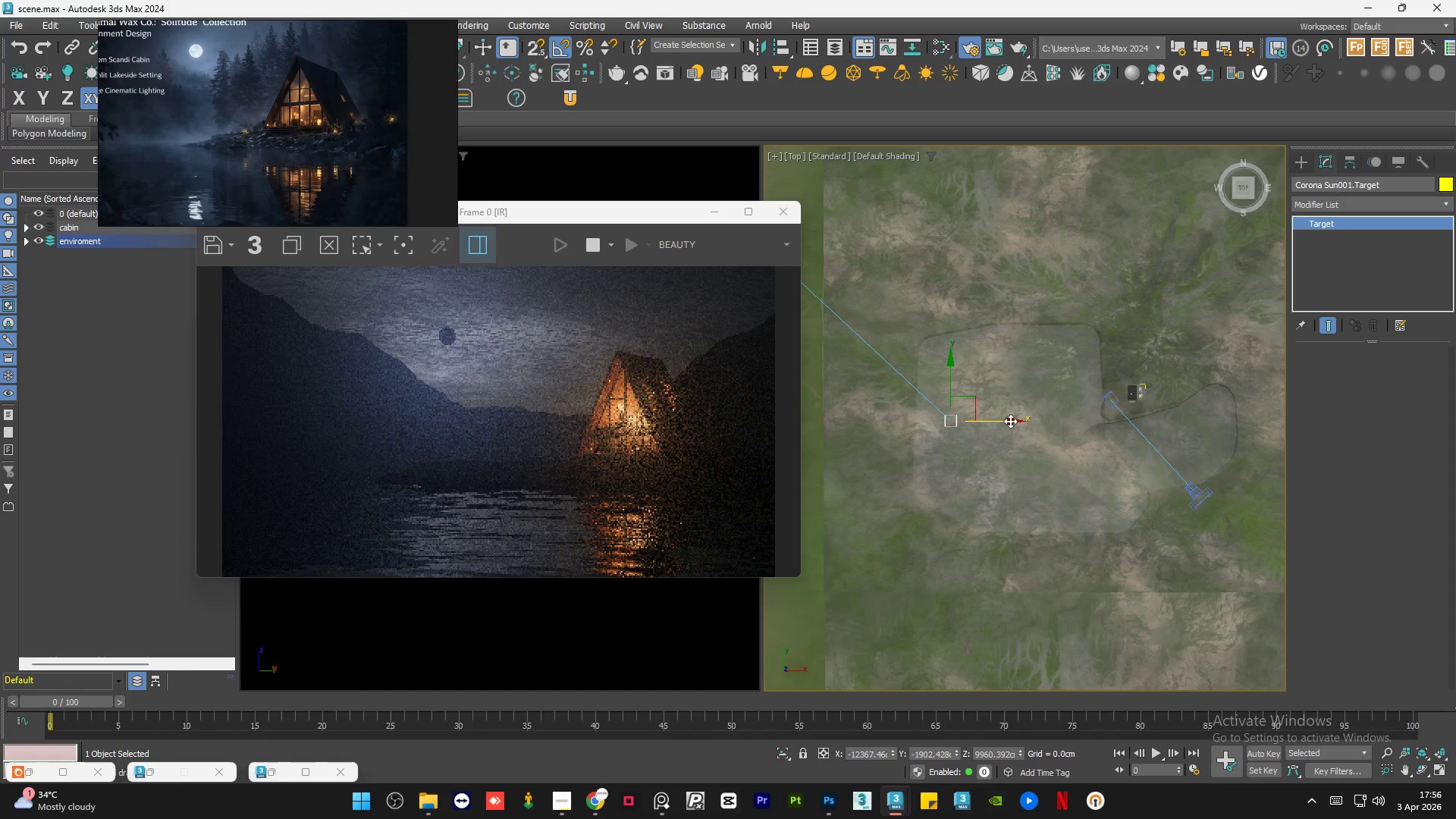 
left_click_drag(start_coordinate=[1007, 420], to_coordinate=[1168, 432])
 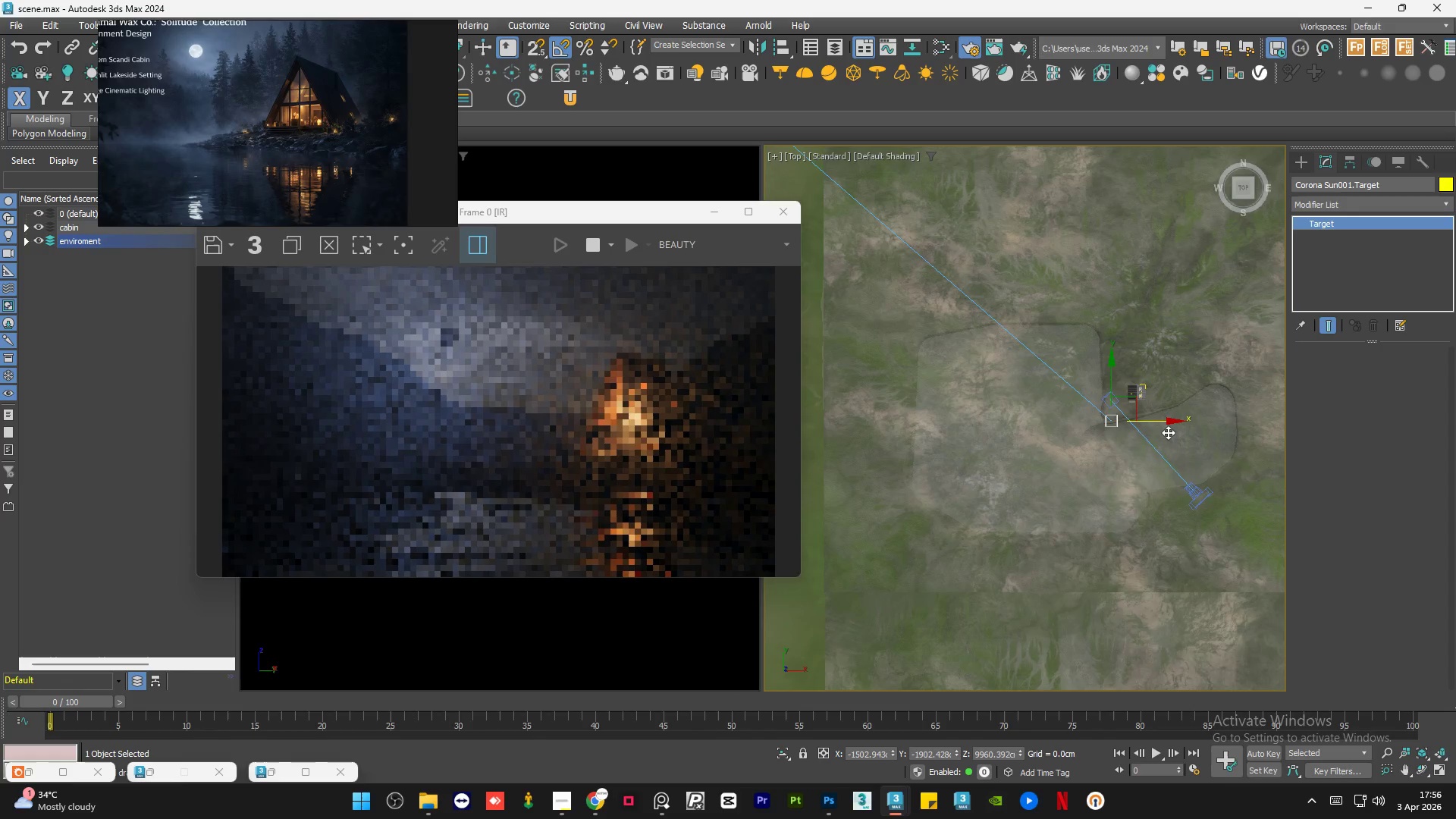 
scroll: coordinate [1168, 432], scroll_direction: down, amount: 7.0
 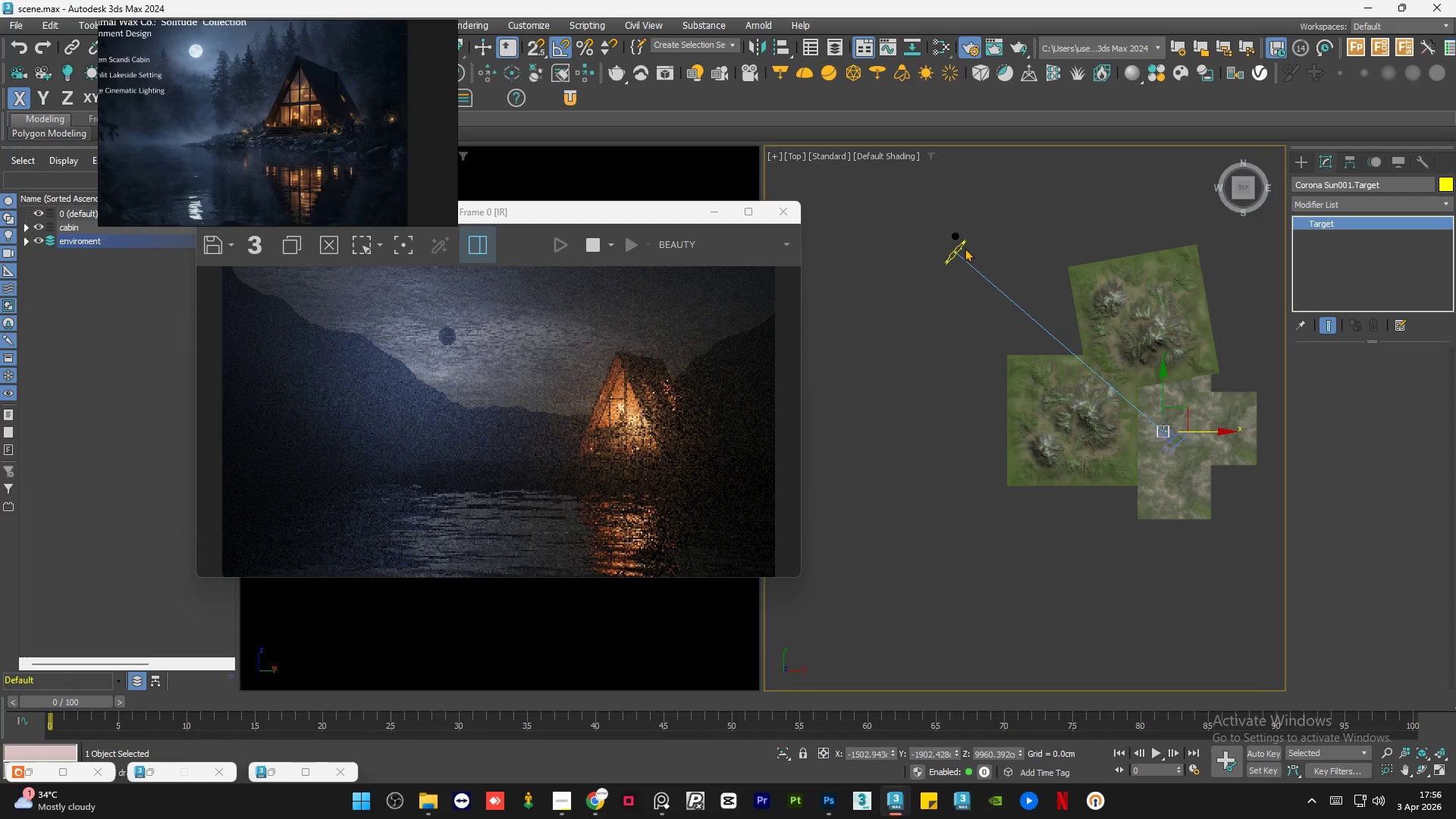 
left_click([959, 248])
 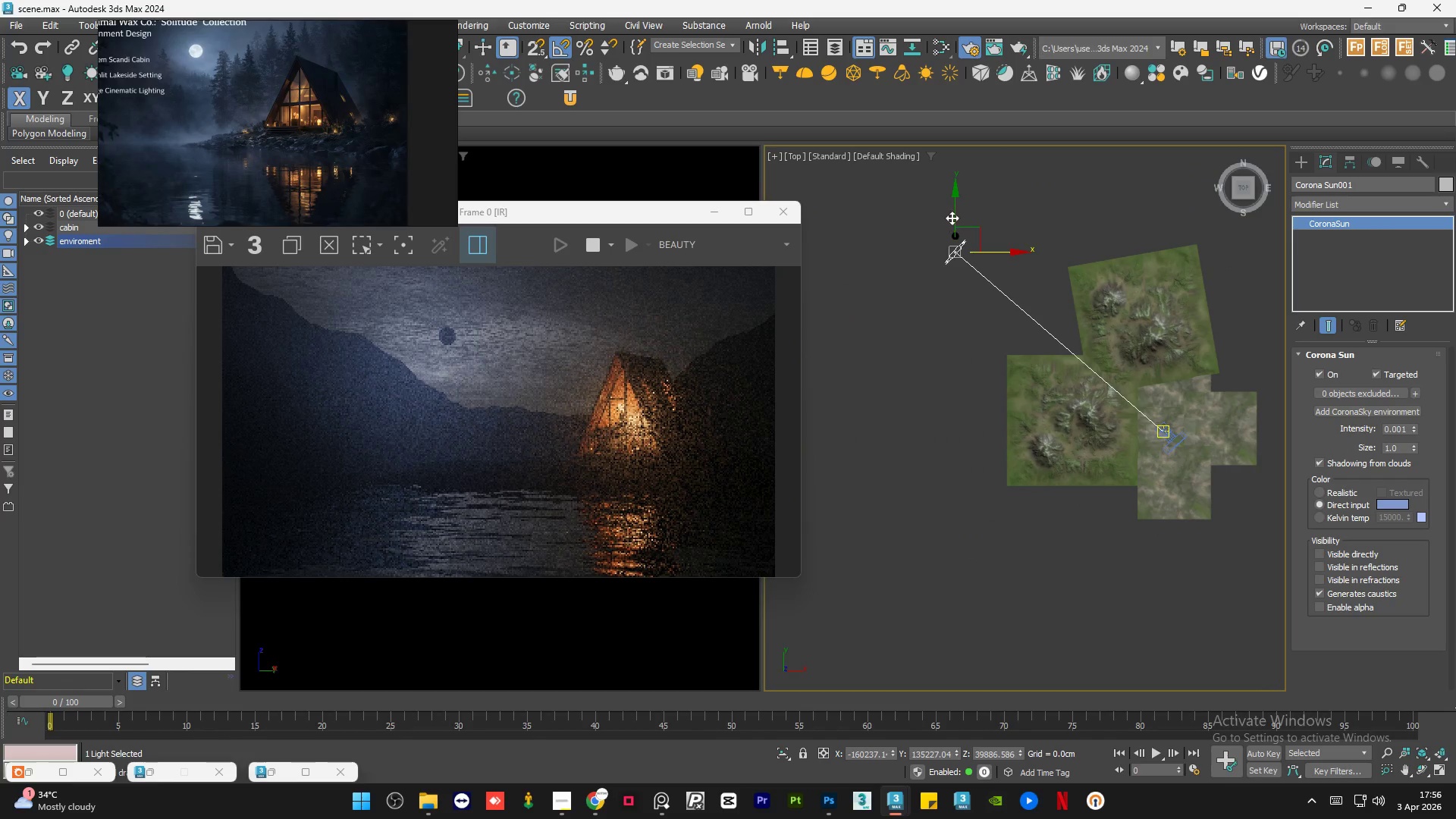 
left_click_drag(start_coordinate=[952, 218], to_coordinate=[955, 205])
 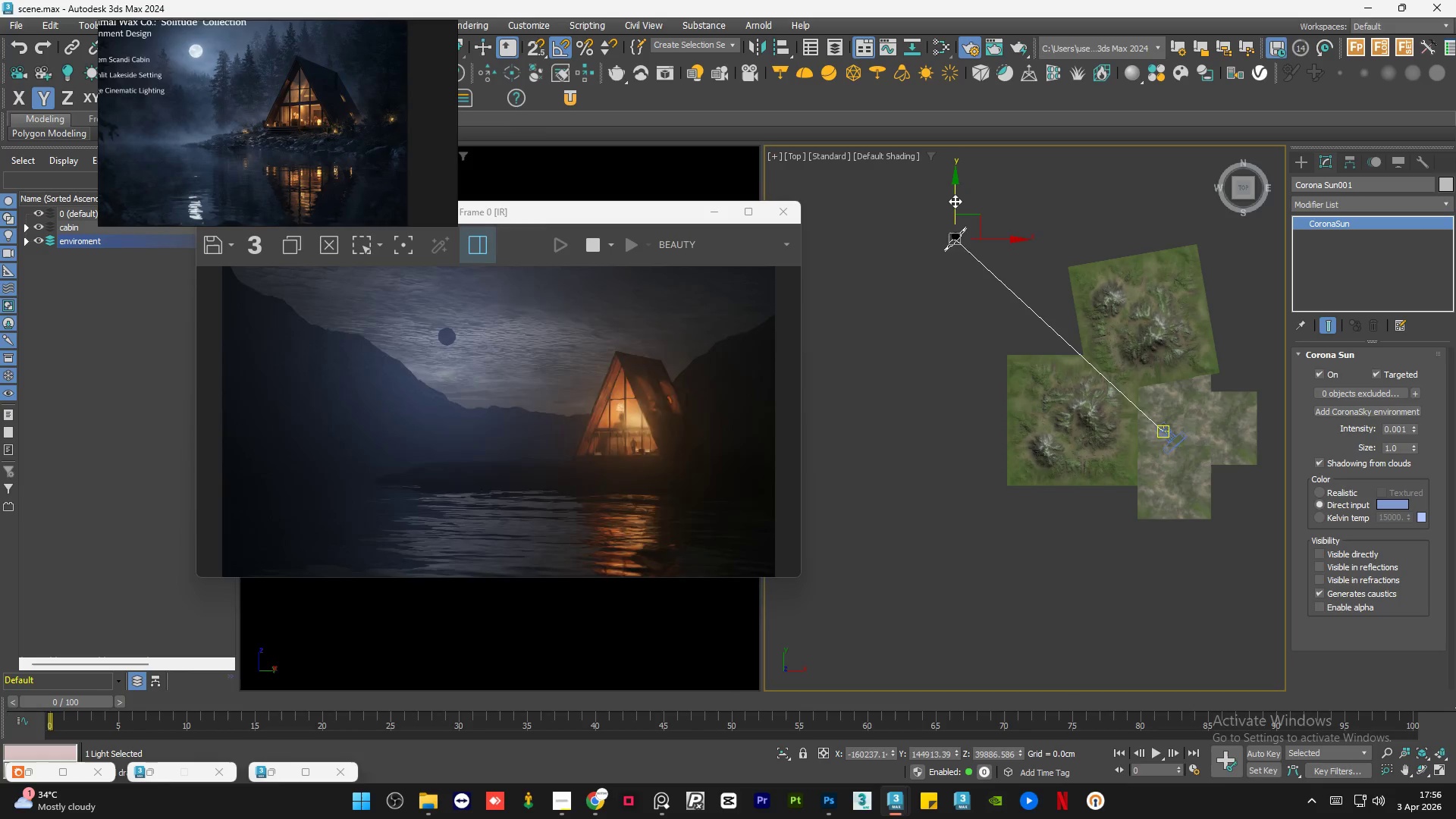 
wait(5.81)
 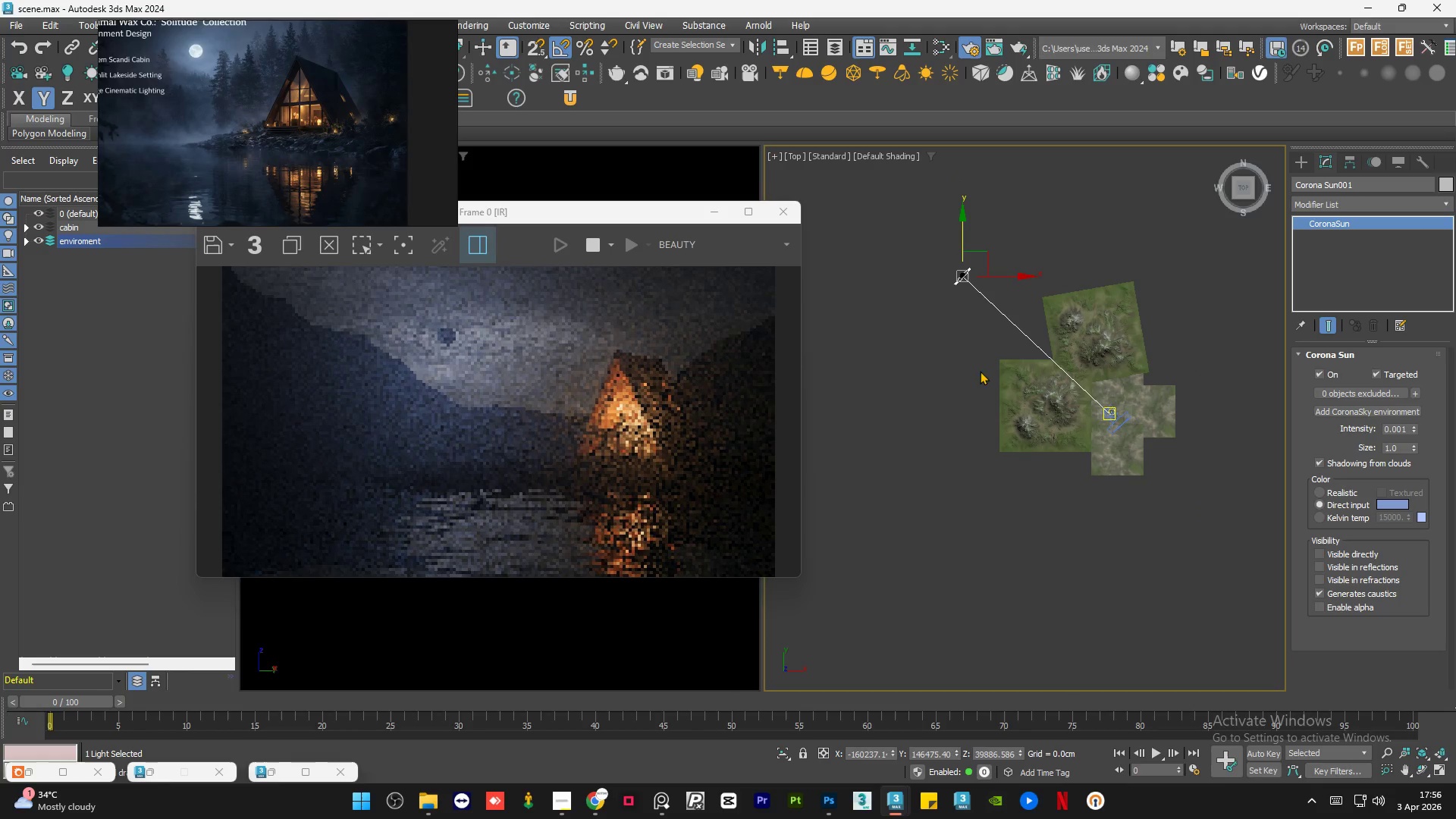 
hold_key(key=AltLeft, duration=0.84)
 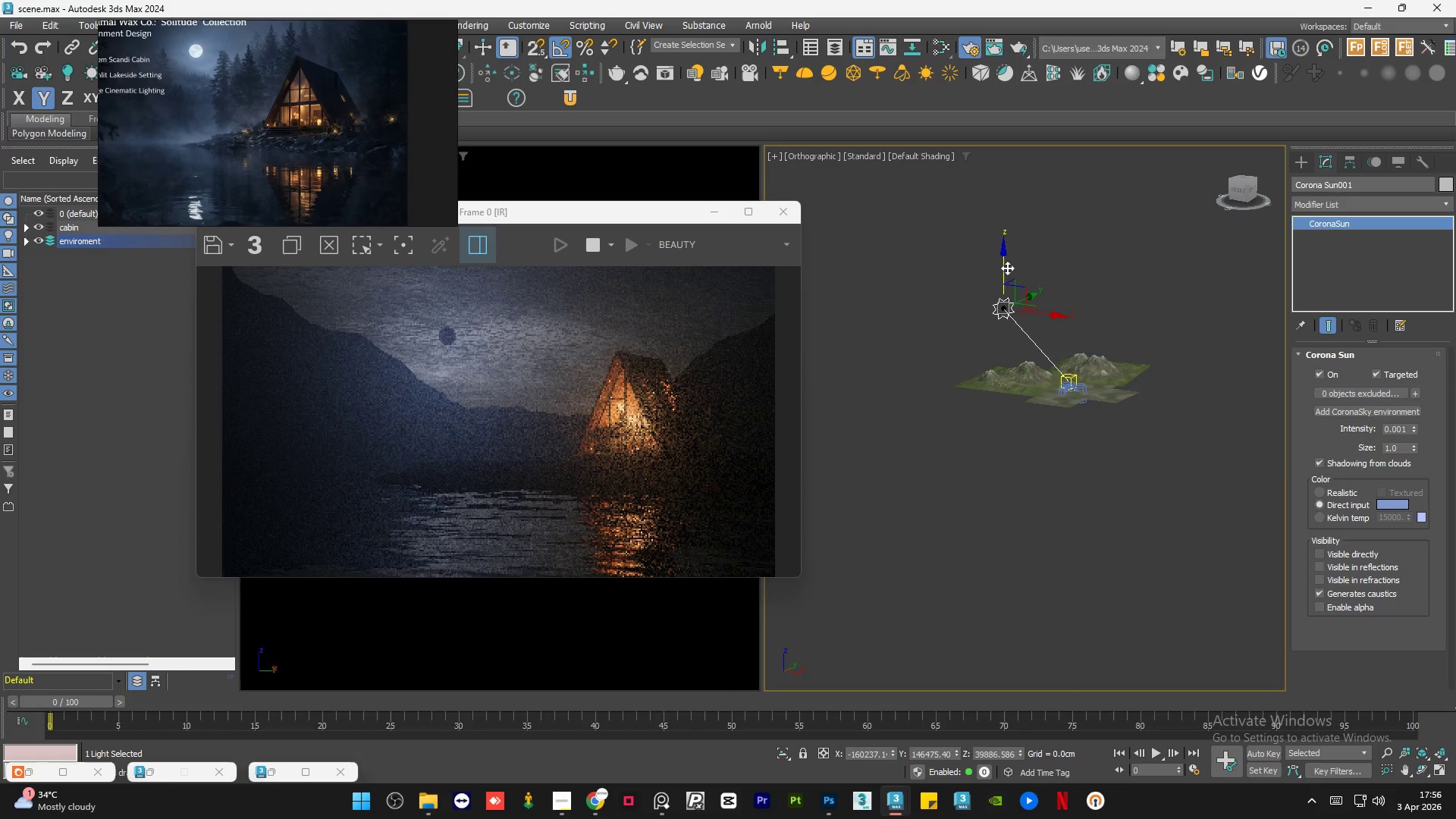 
scroll: coordinate [980, 370], scroll_direction: down, amount: 1.0
 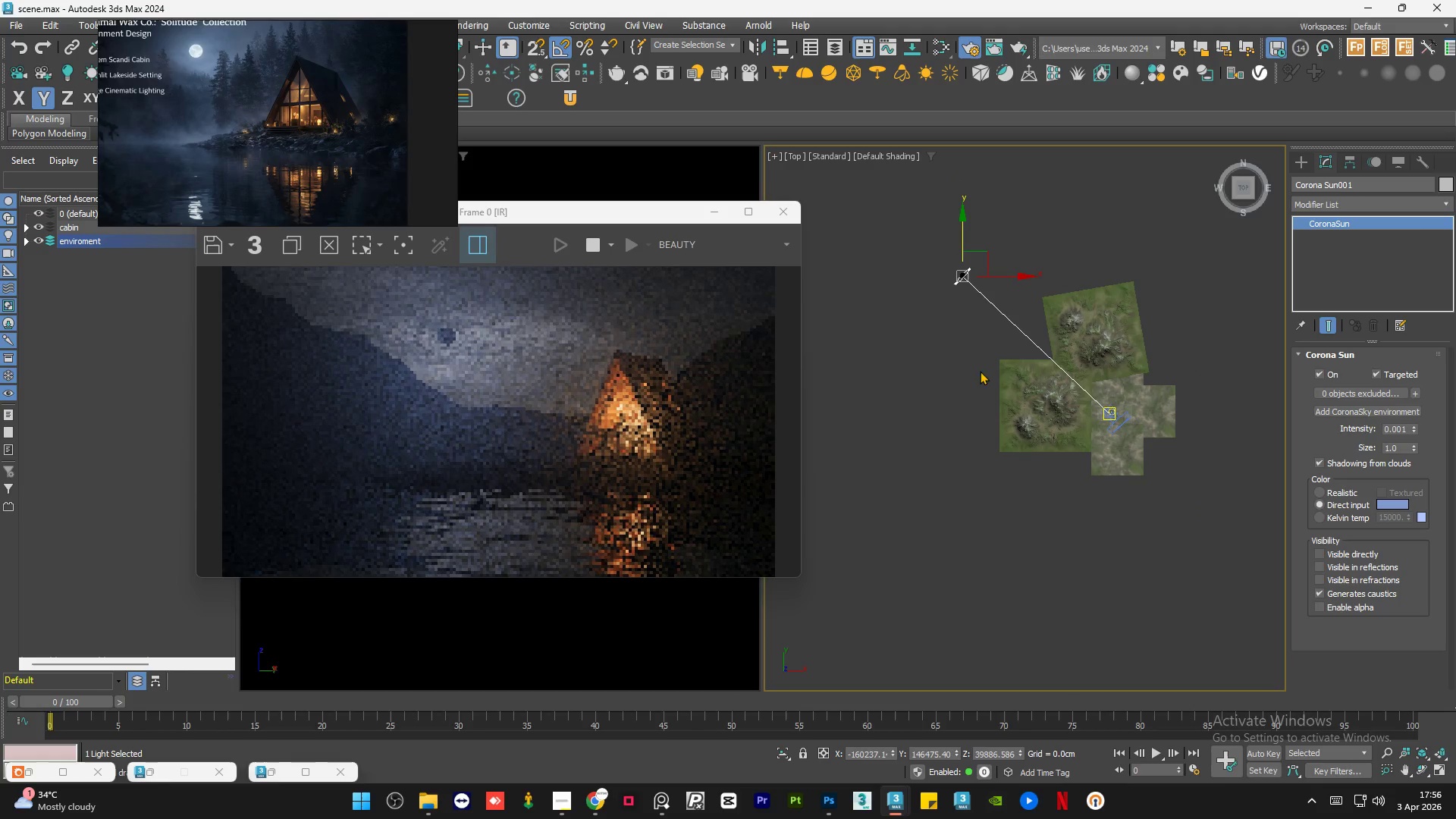 
scroll: coordinate [1007, 269], scroll_direction: up, amount: 2.0
 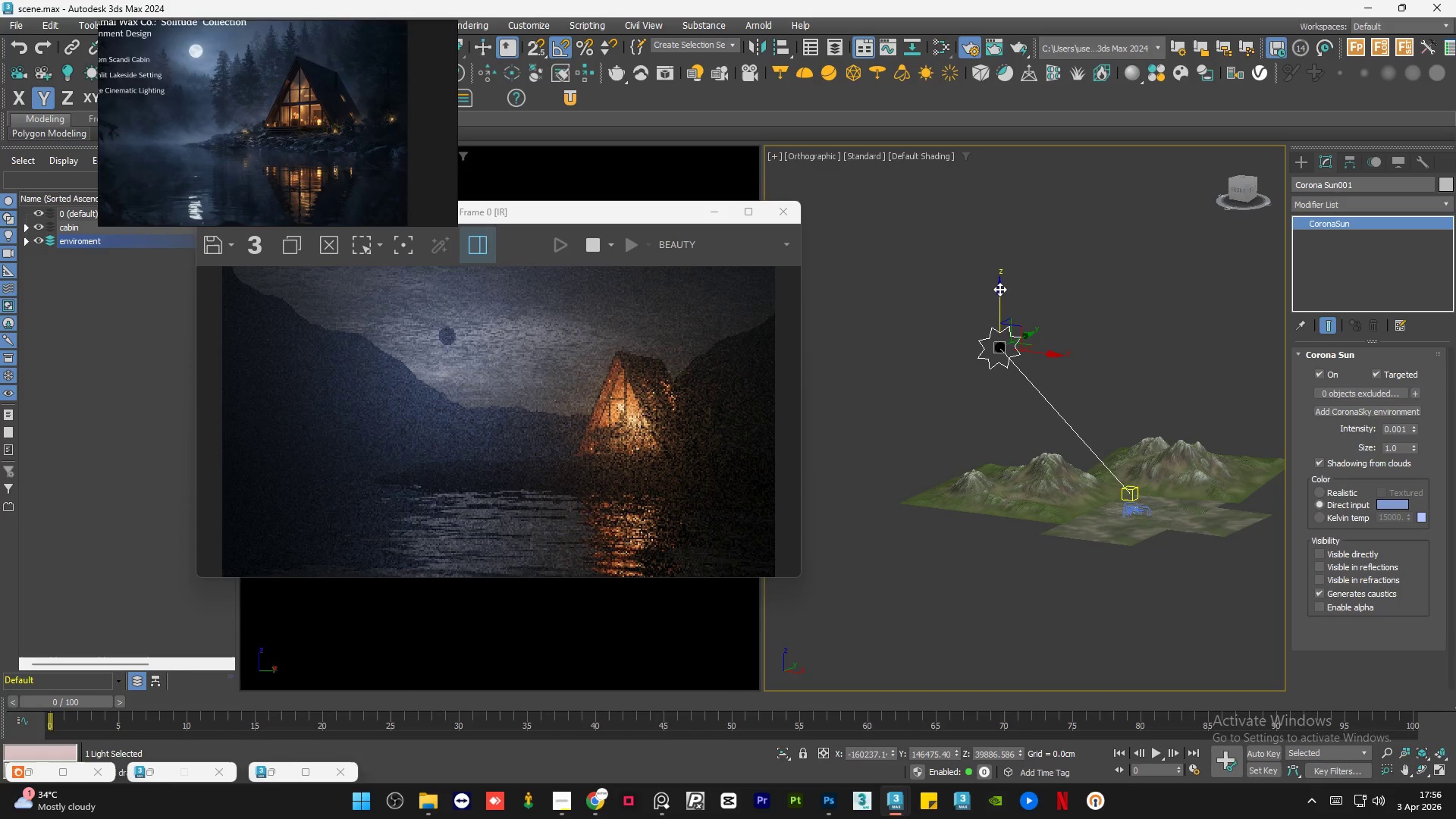 
left_click_drag(start_coordinate=[999, 289], to_coordinate=[999, 277])
 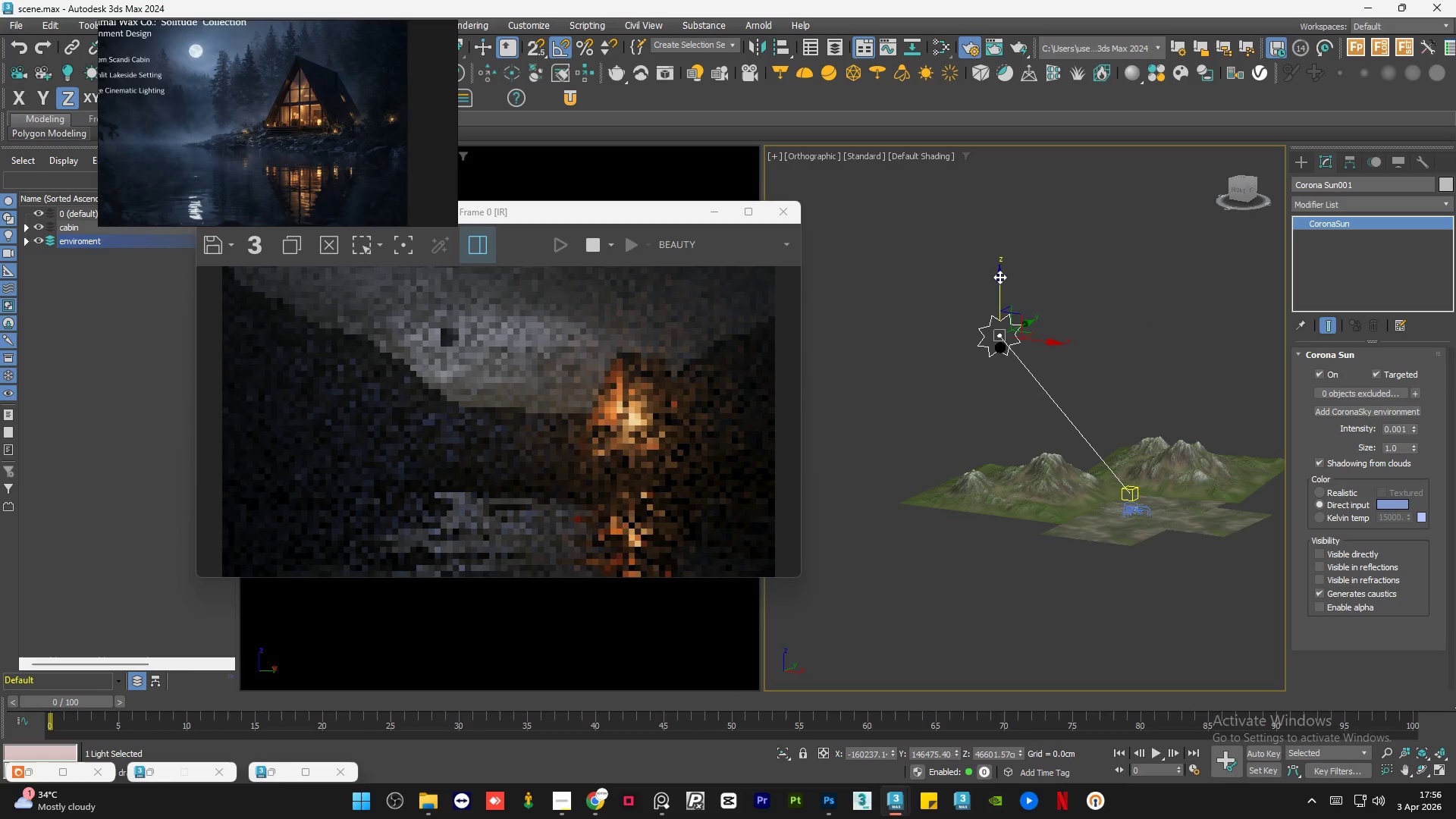 
key(Control+Z)
 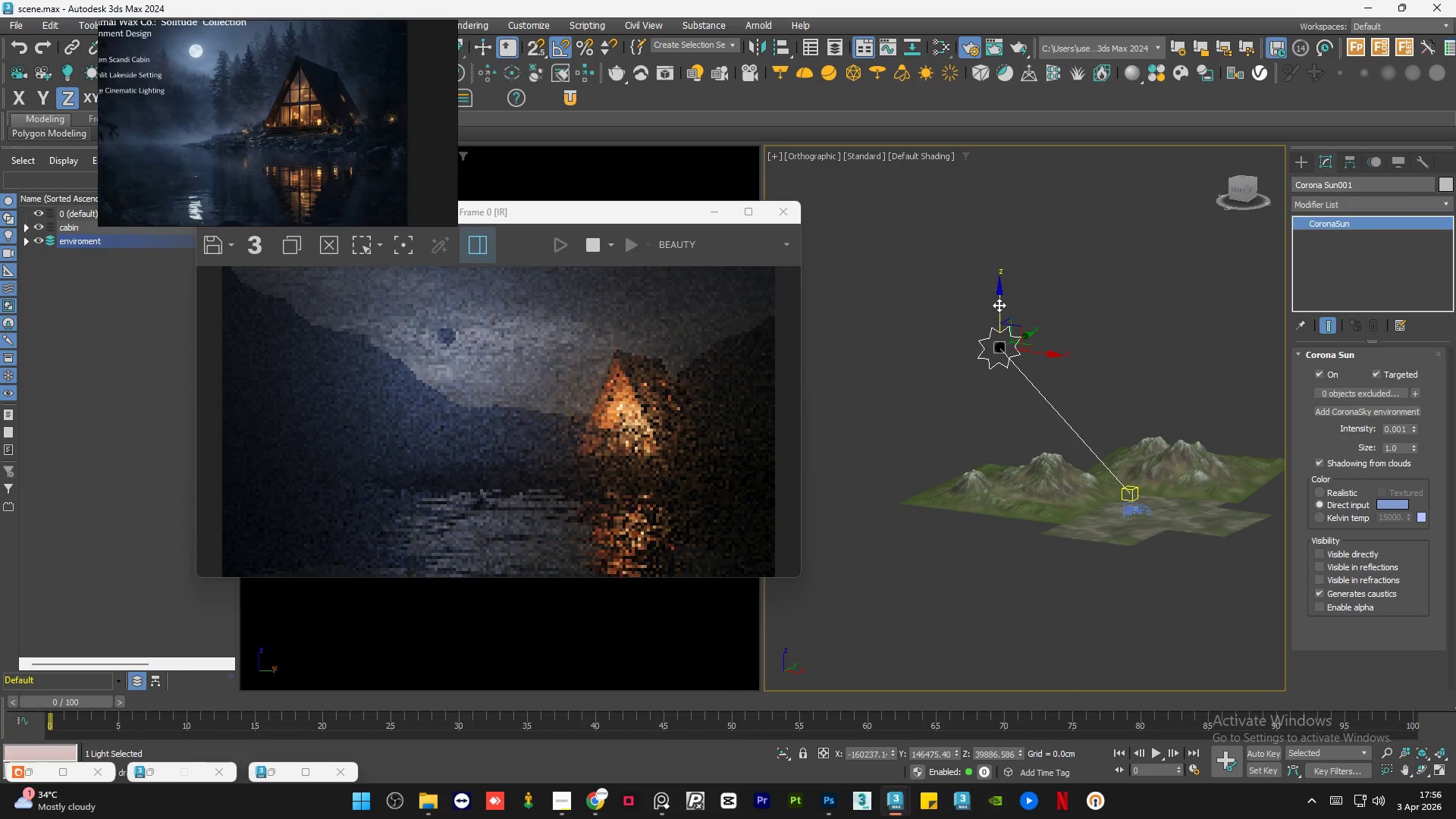 
left_click_drag(start_coordinate=[999, 305], to_coordinate=[1002, 300])
 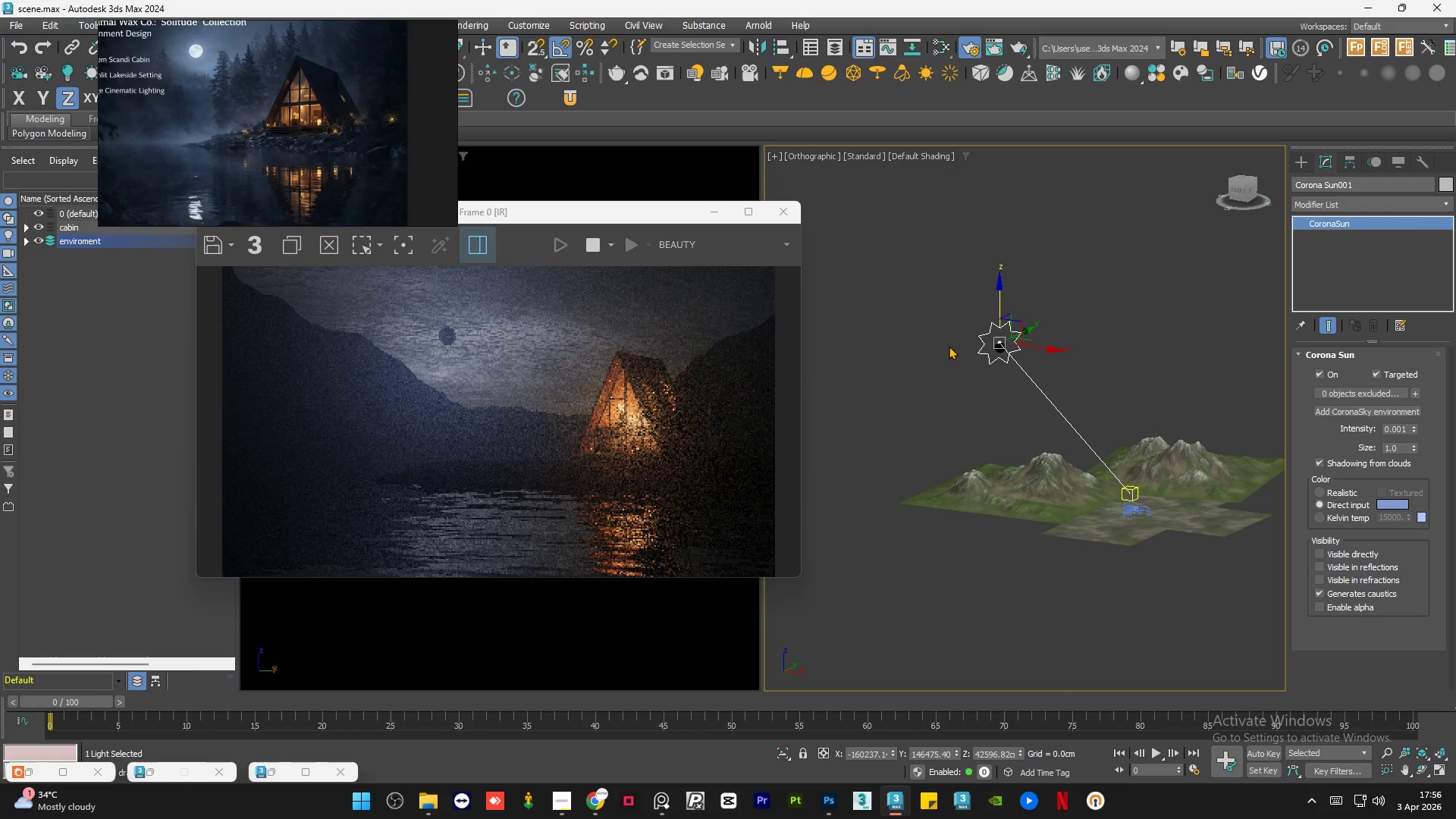 
wait(5.66)
 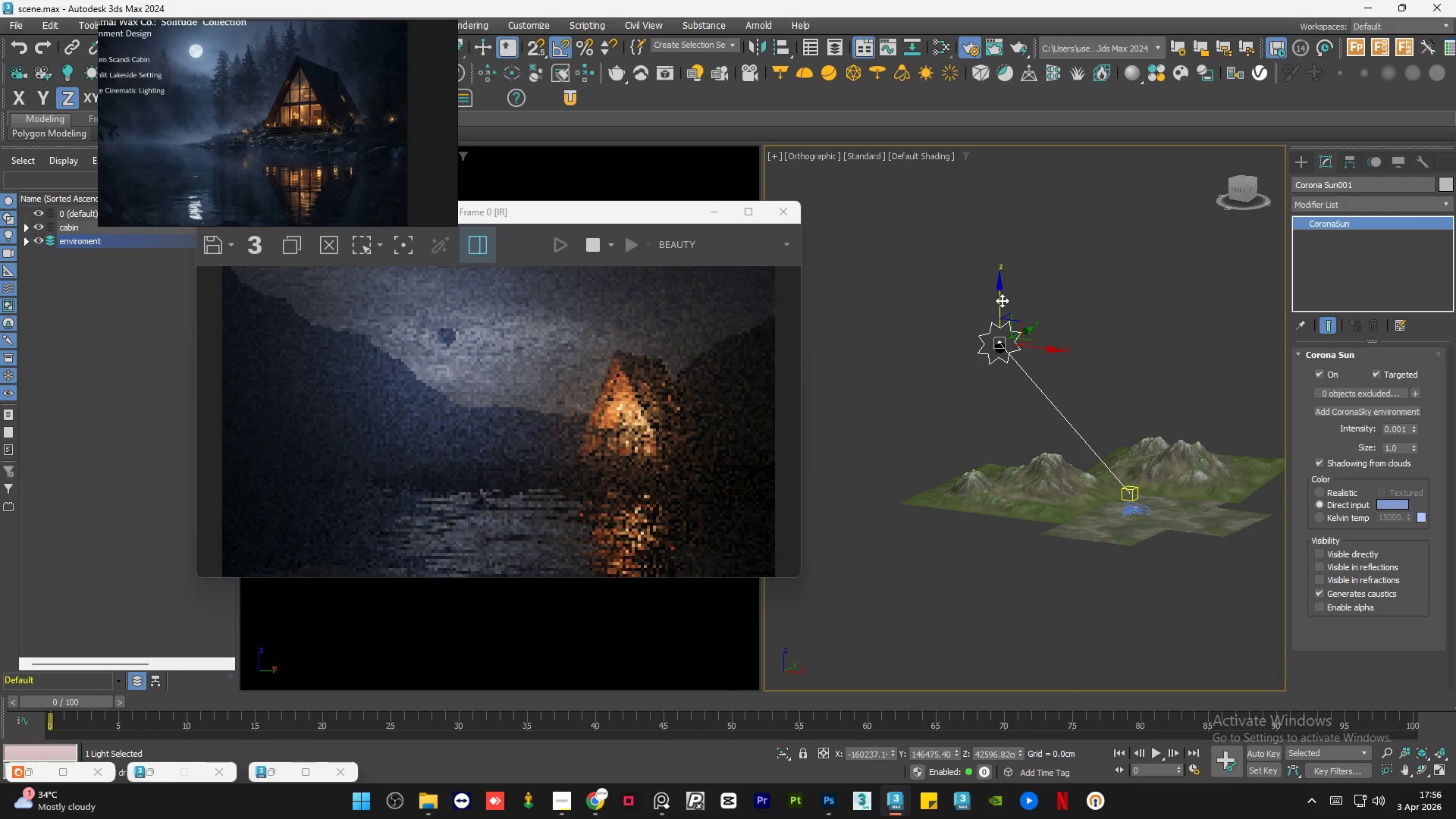 
left_click([946, 385])
 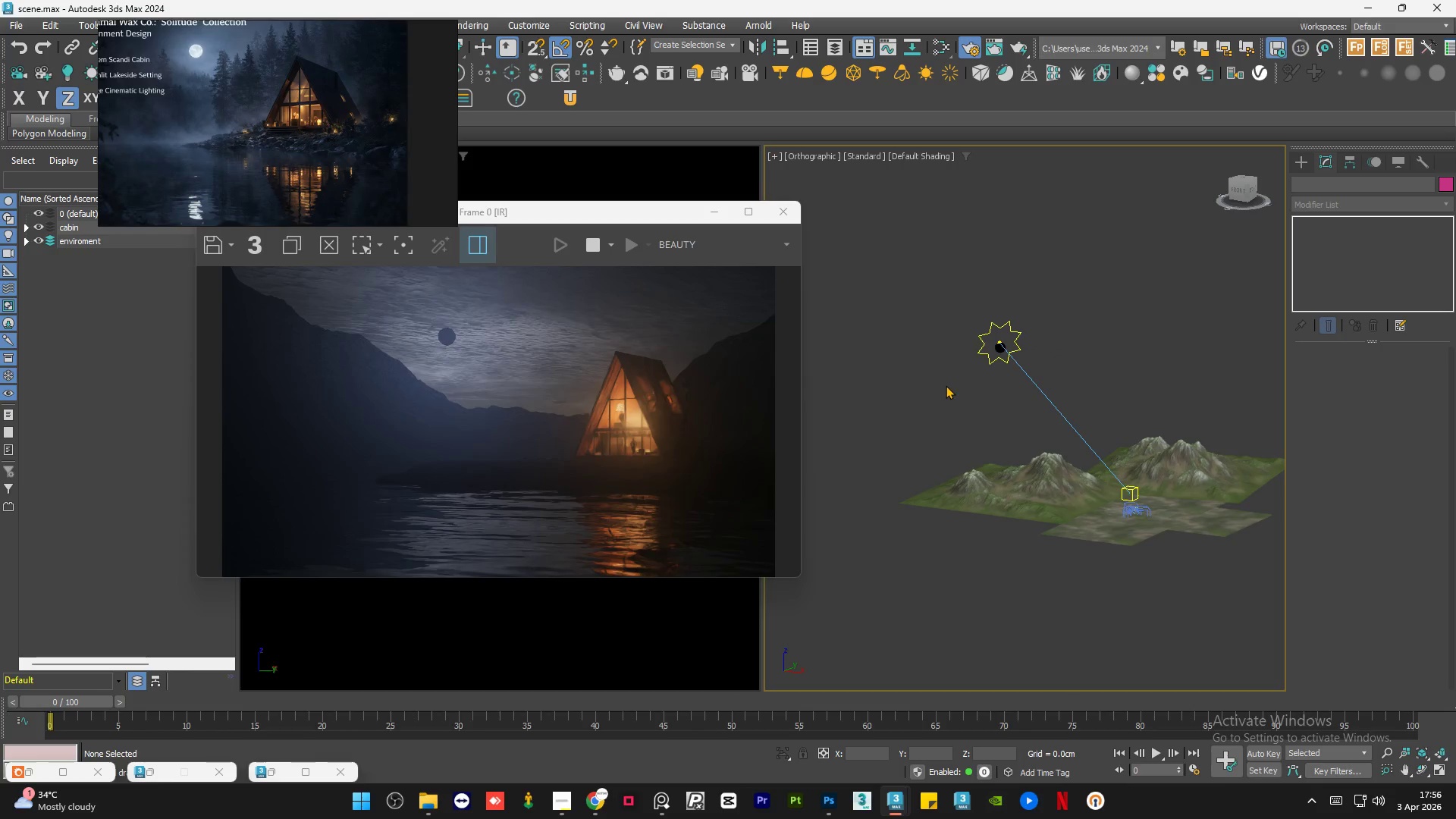 
hold_key(key=AltLeft, duration=1.22)
 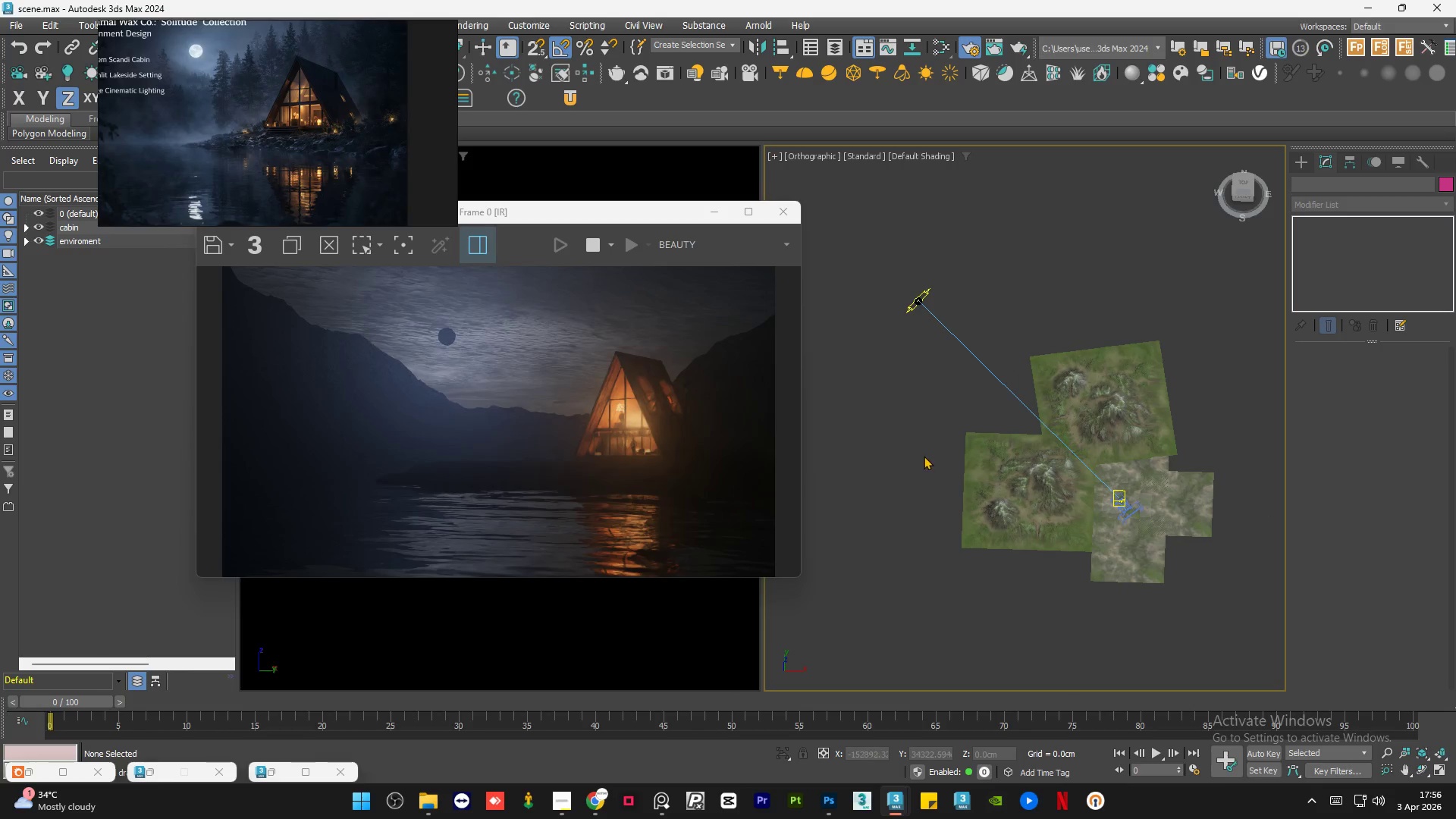 
scroll: coordinate [946, 385], scroll_direction: down, amount: 1.0
 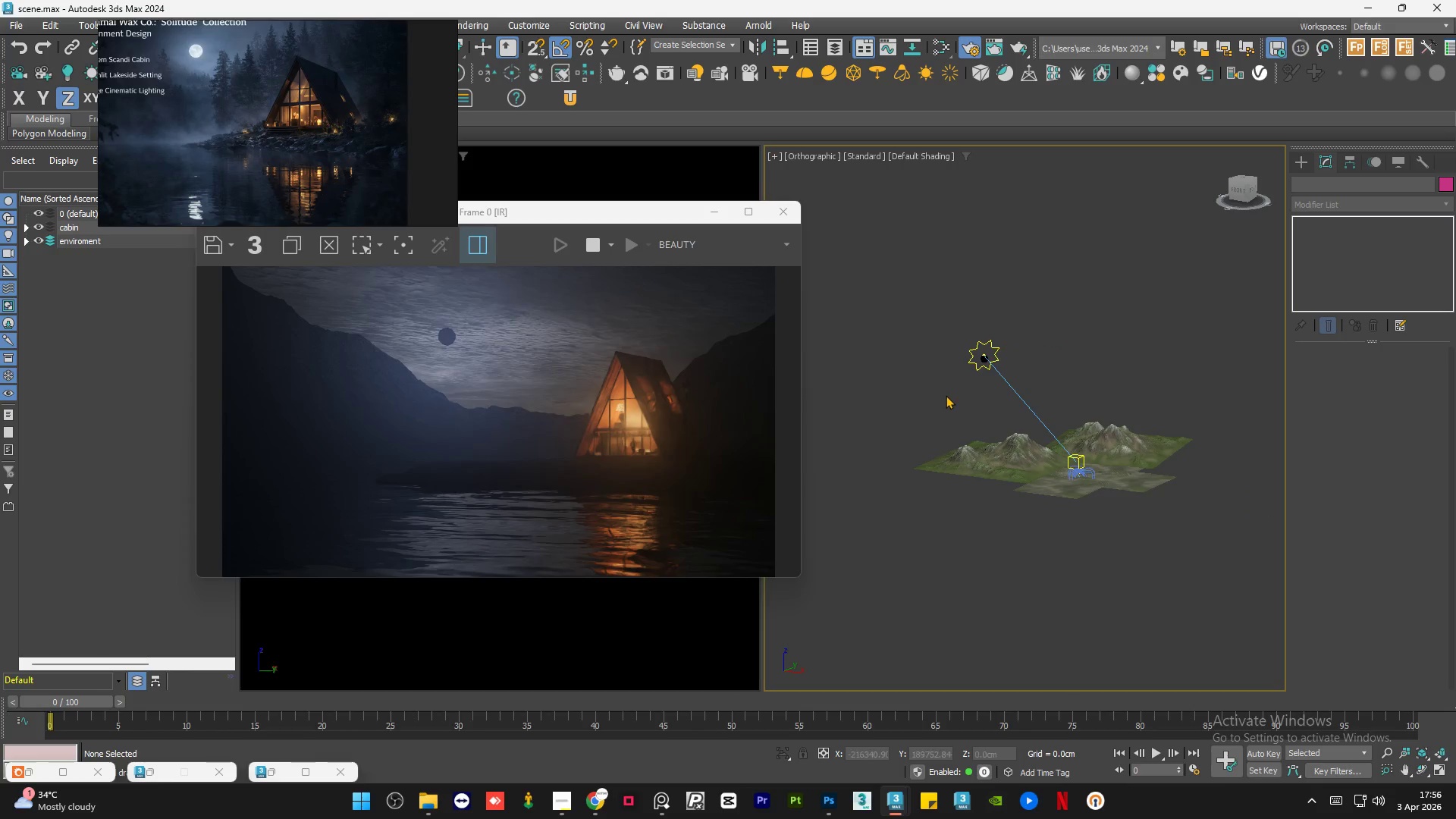 
left_click([924, 456])
 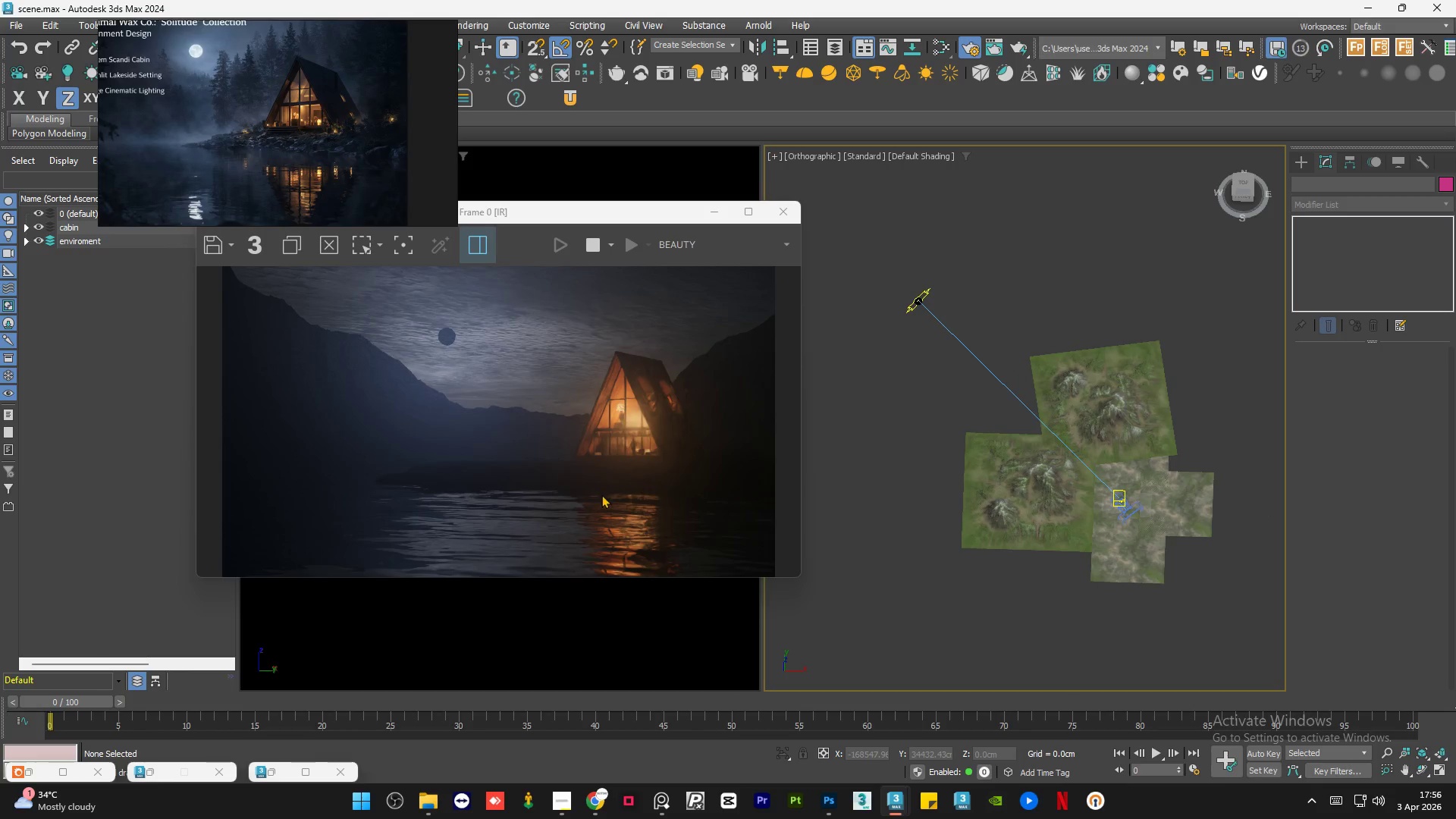 
scroll: coordinate [601, 494], scroll_direction: up, amount: 2.0
 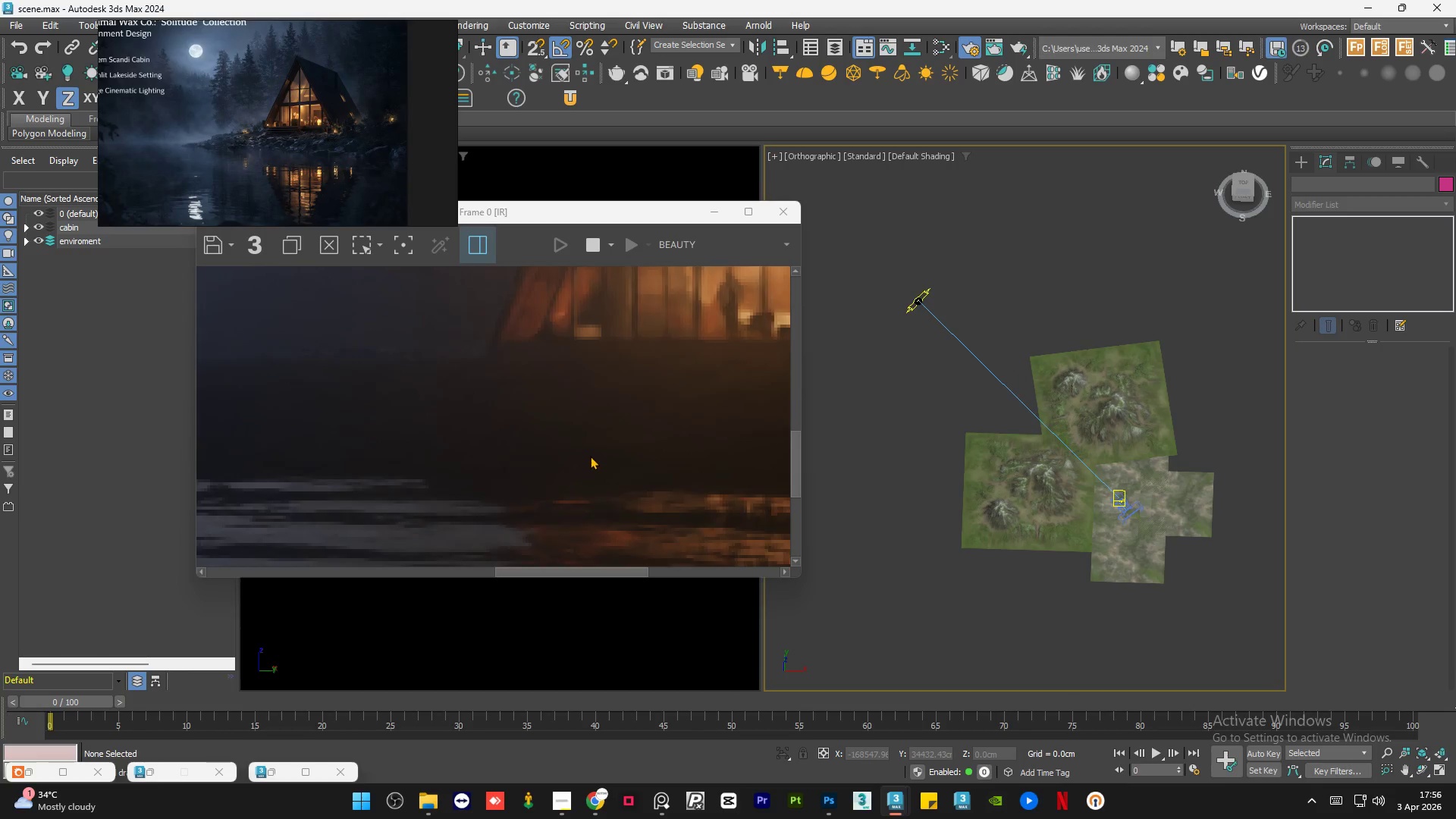 
scroll: coordinate [590, 456], scroll_direction: down, amount: 2.0
 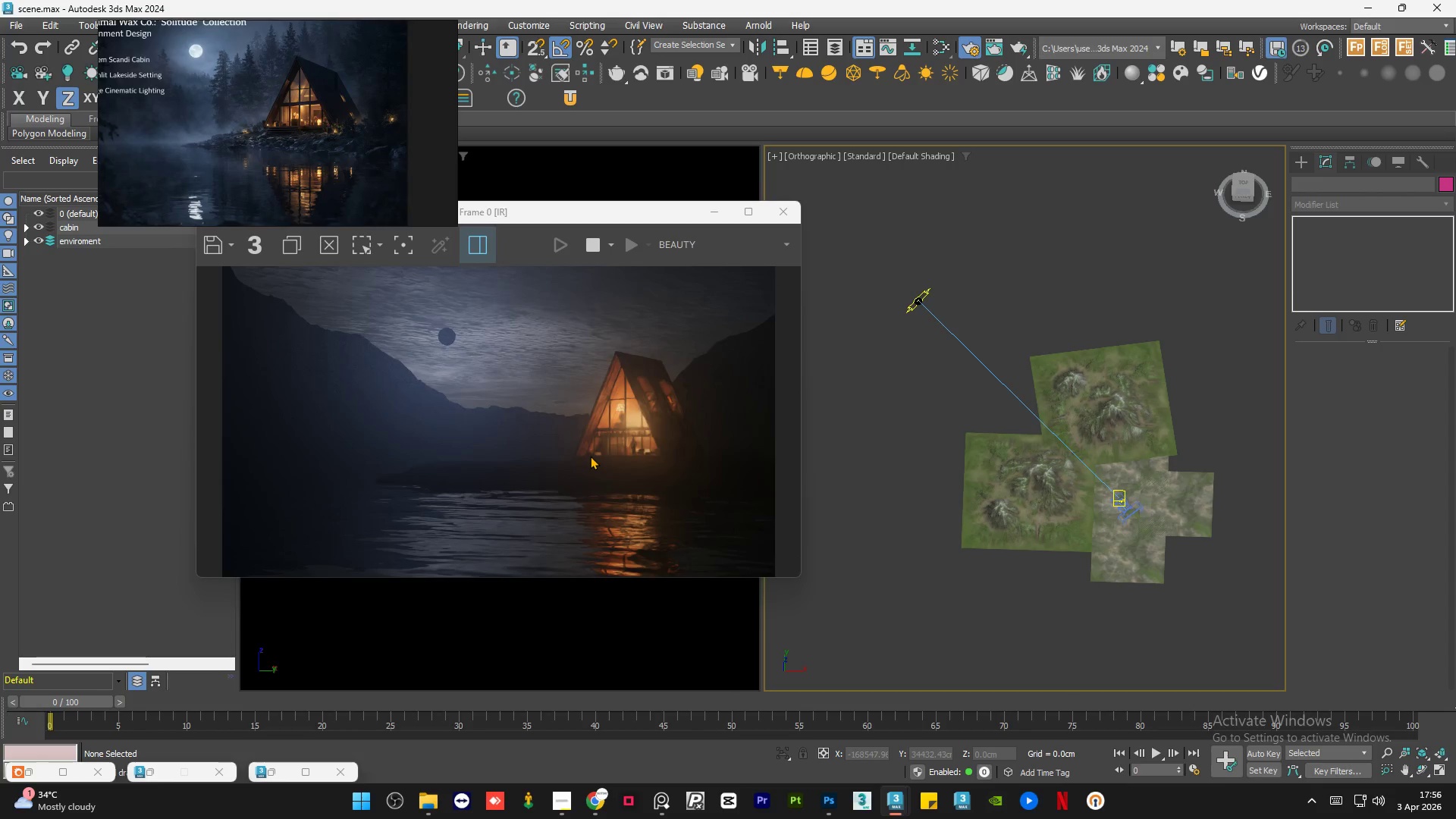 
scroll: coordinate [573, 421], scroll_direction: none, amount: 0.0
 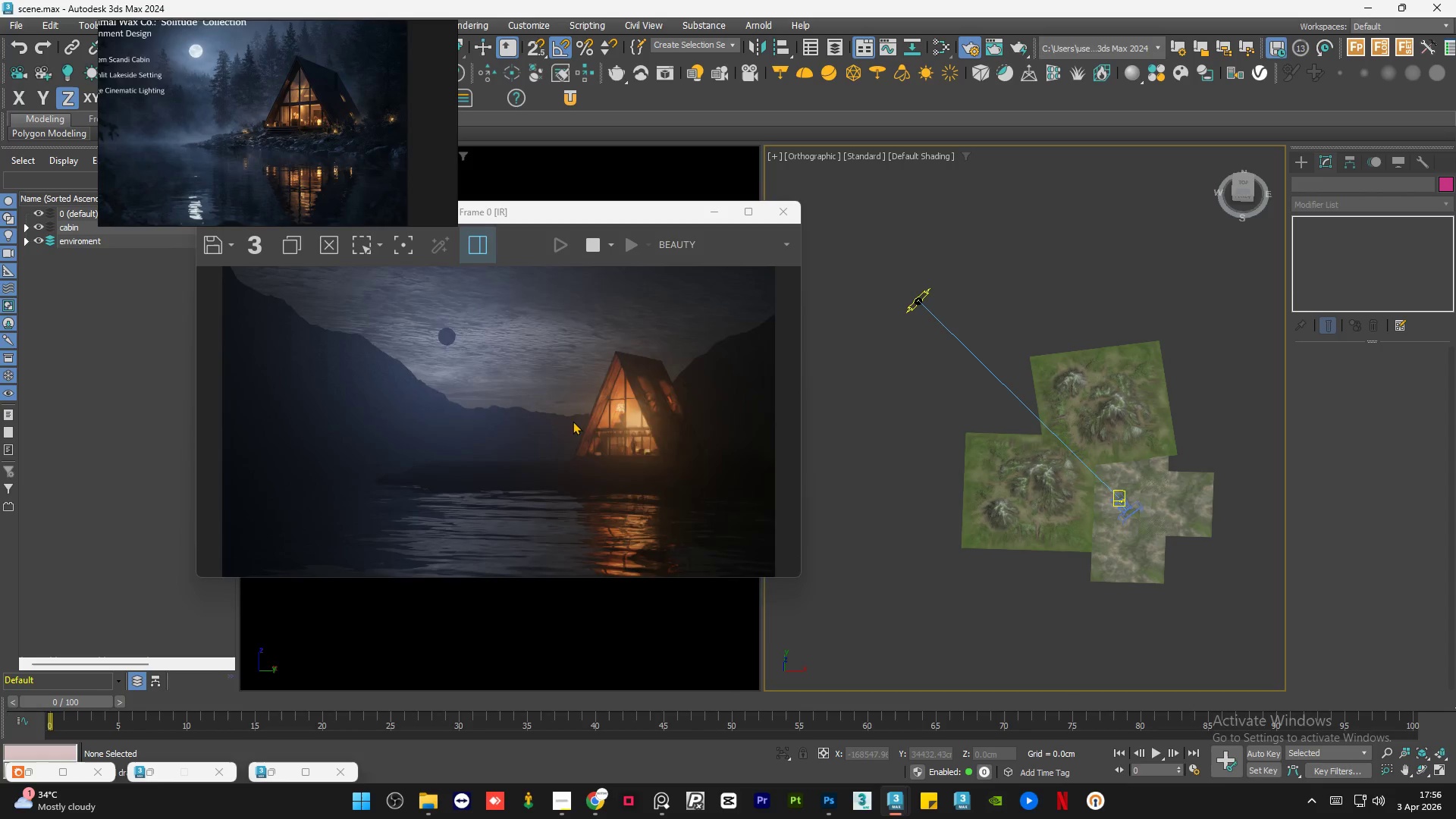 
scroll: coordinate [573, 421], scroll_direction: down, amount: 1.0
 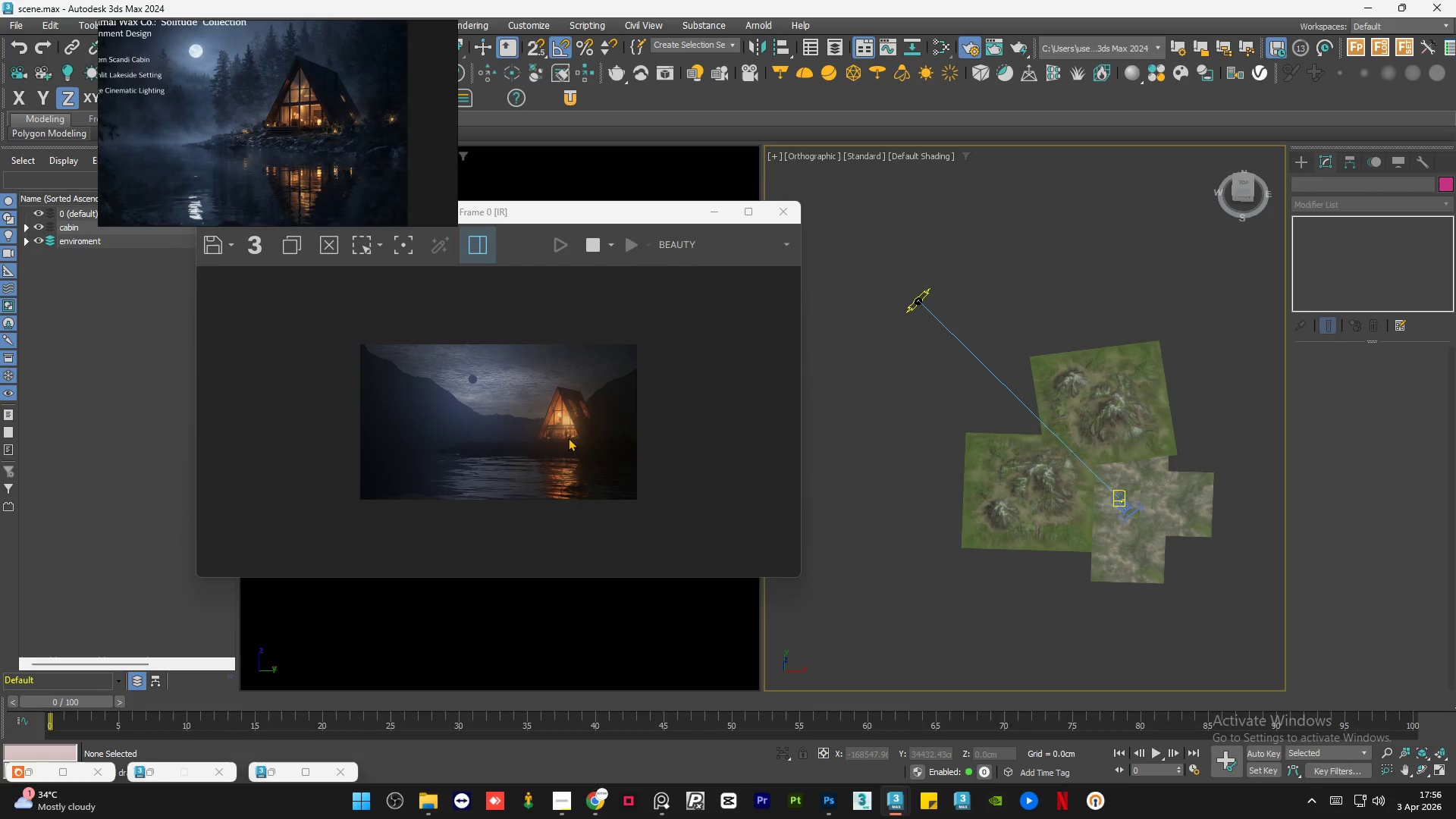 
scroll: coordinate [568, 438], scroll_direction: up, amount: 1.0
 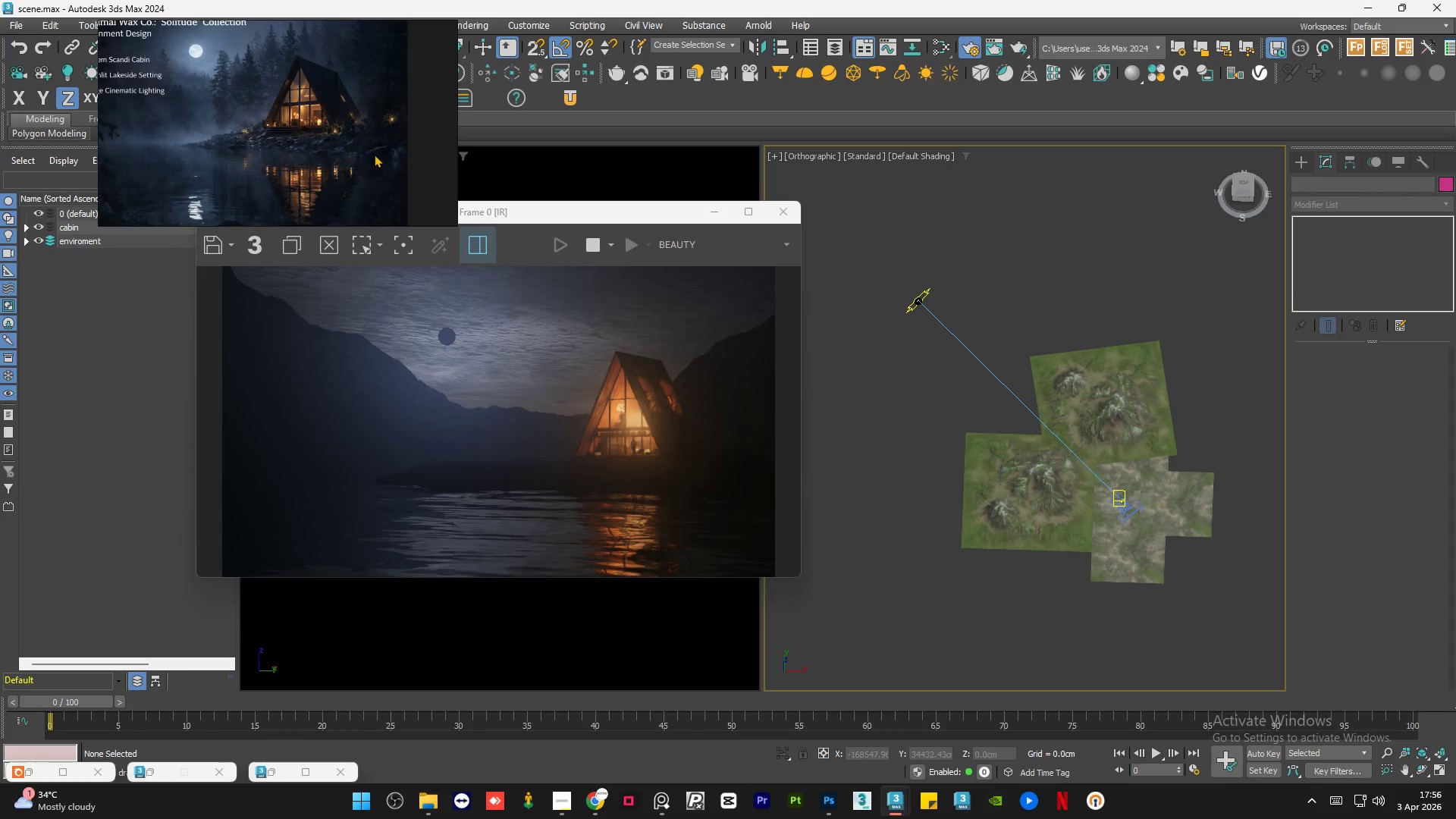 
scroll: coordinate [368, 132], scroll_direction: down, amount: 1.0
 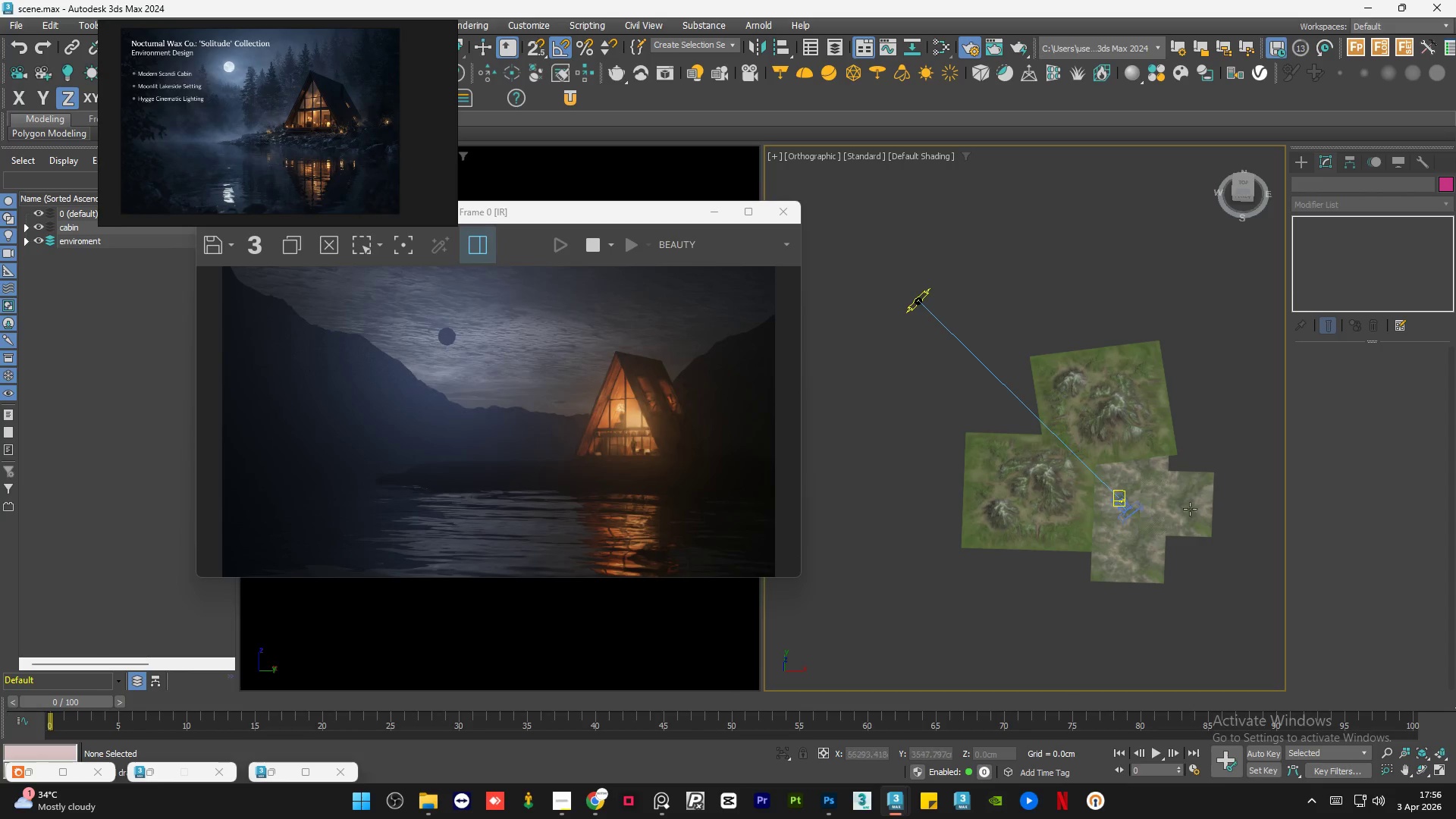 
scroll: coordinate [1046, 431], scroll_direction: up, amount: 20.0
 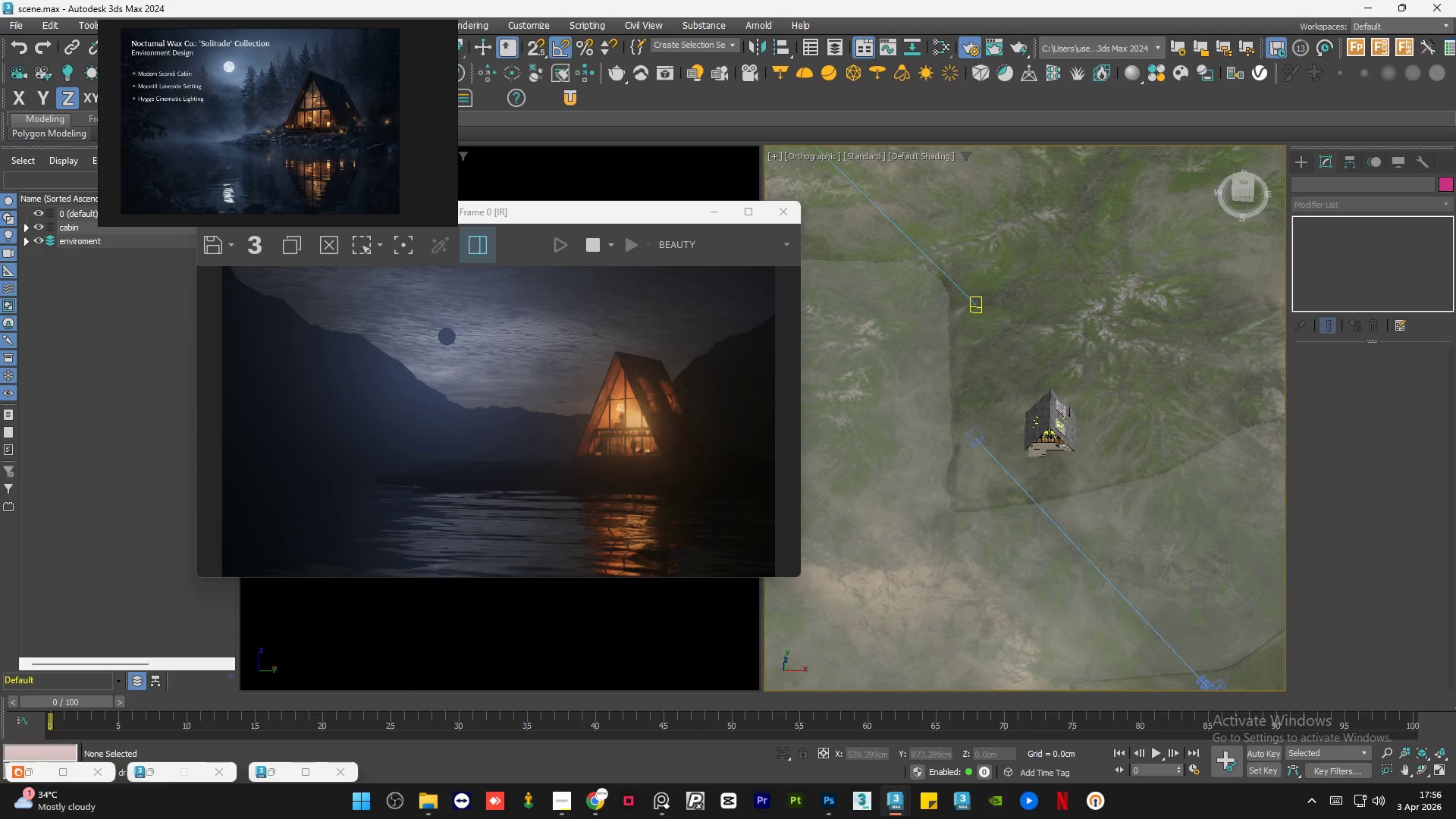 
left_click([1049, 435])
 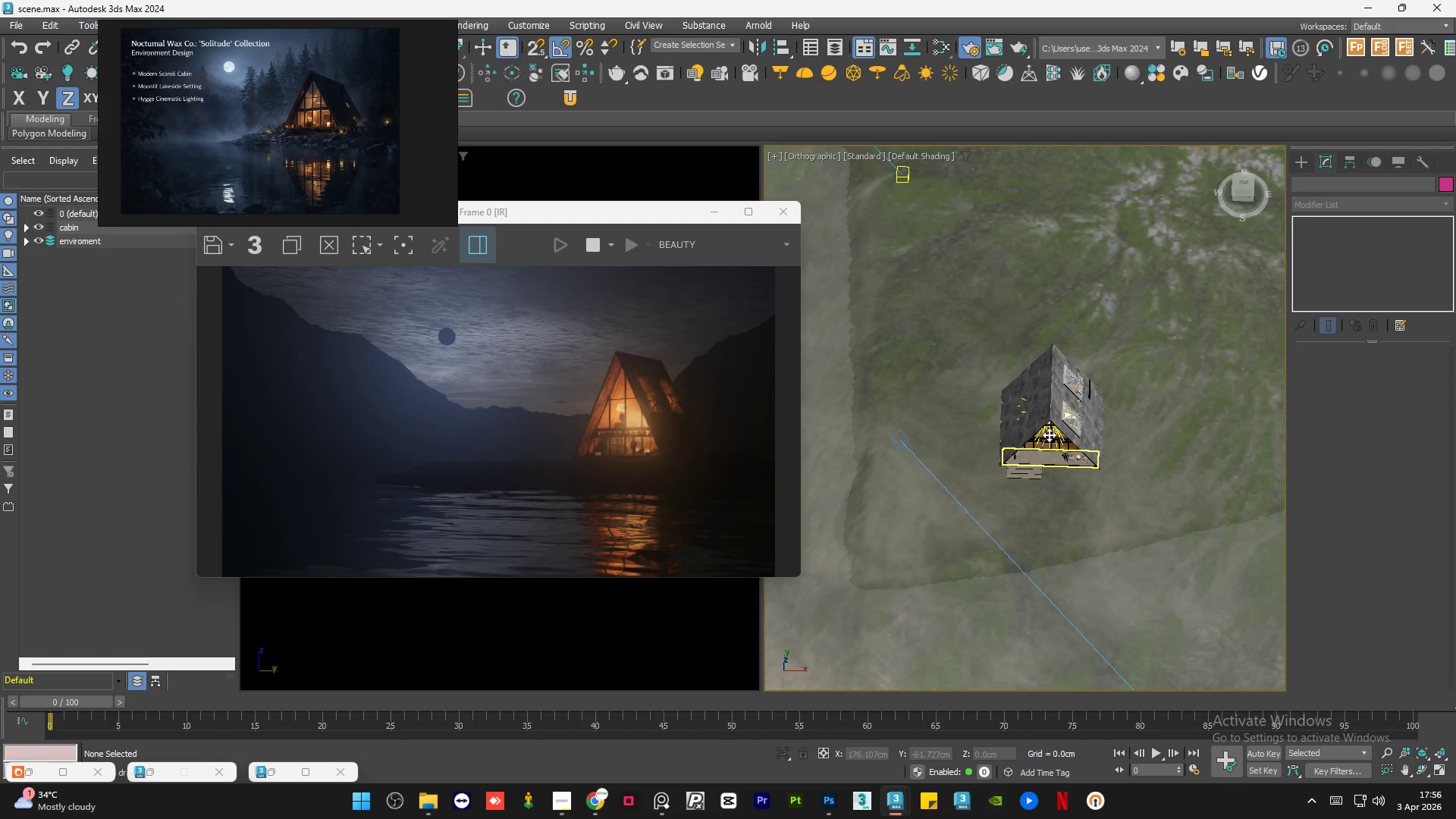 
scroll: coordinate [1049, 435], scroll_direction: up, amount: 6.0
 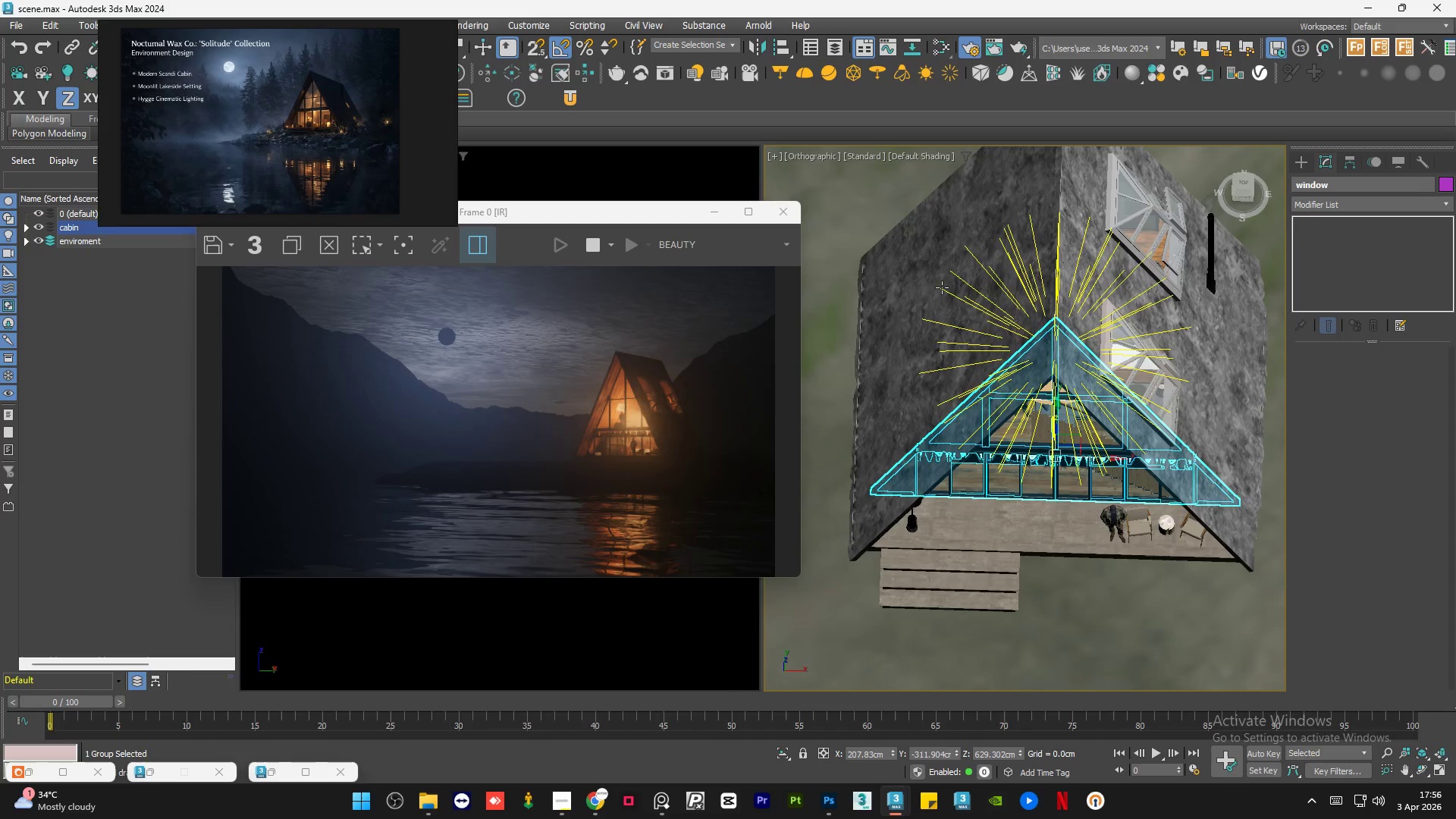 
left_click([943, 287])
 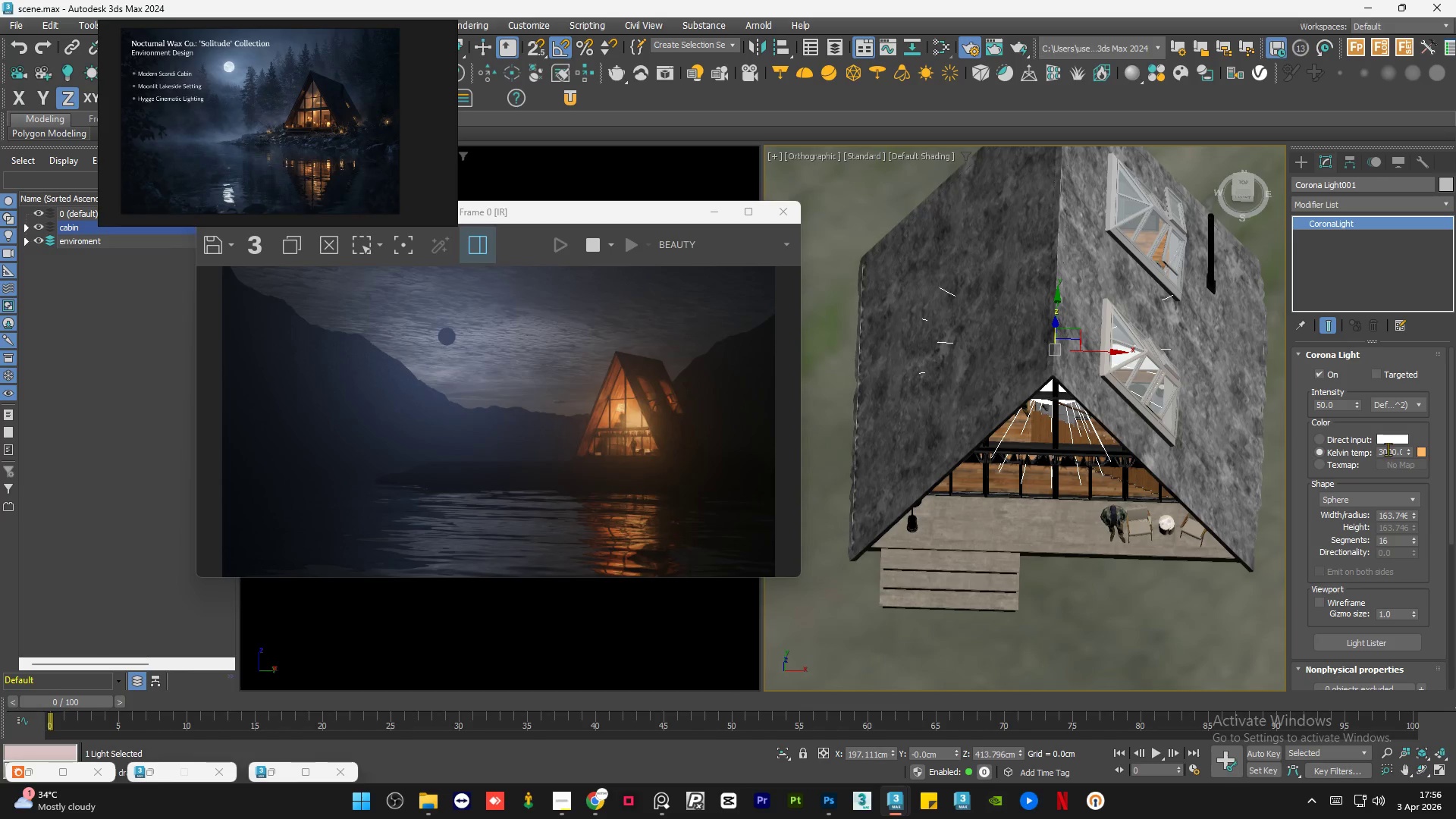 
double_click([1388, 448])
 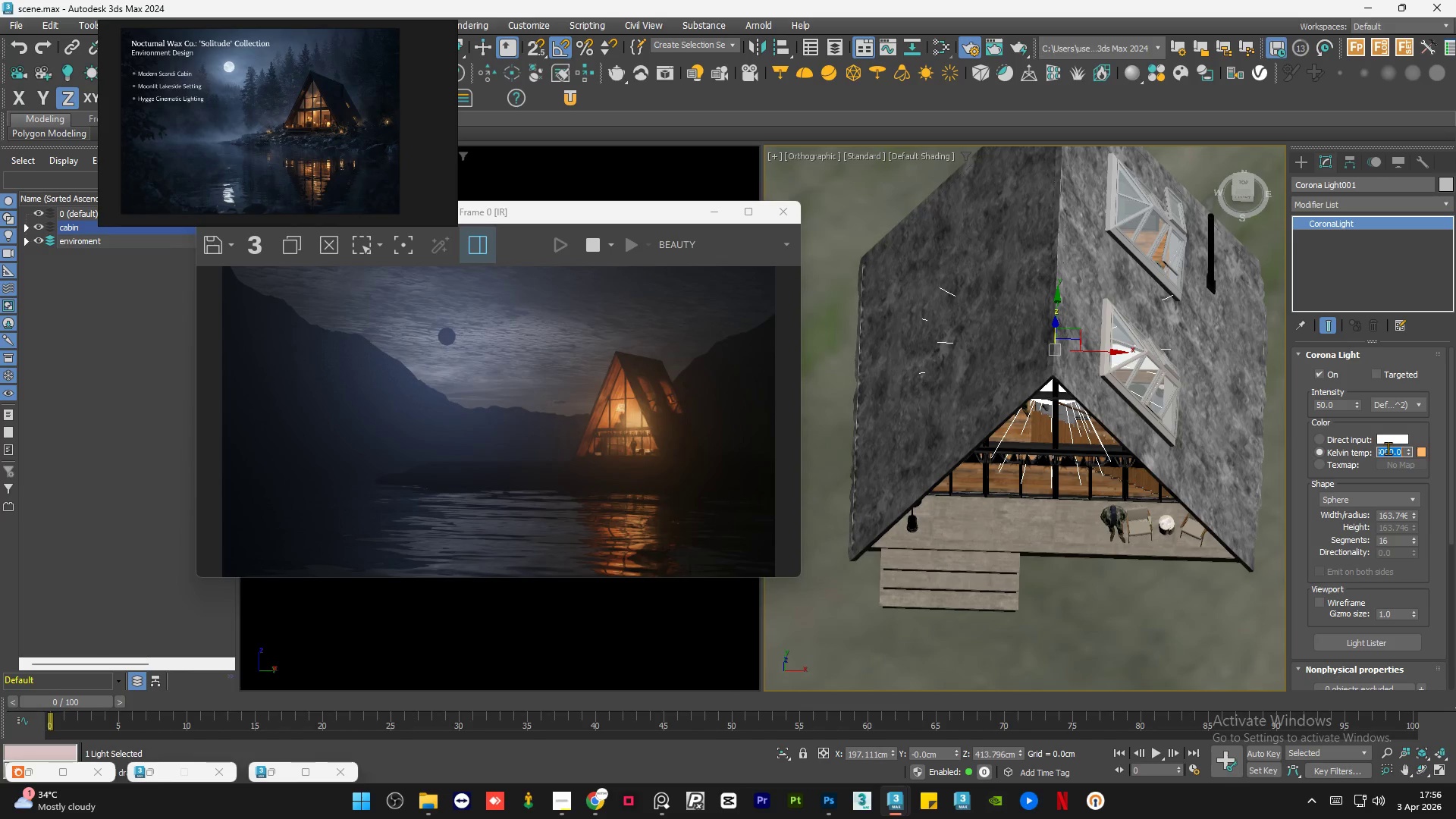 
key(Numpad4)
 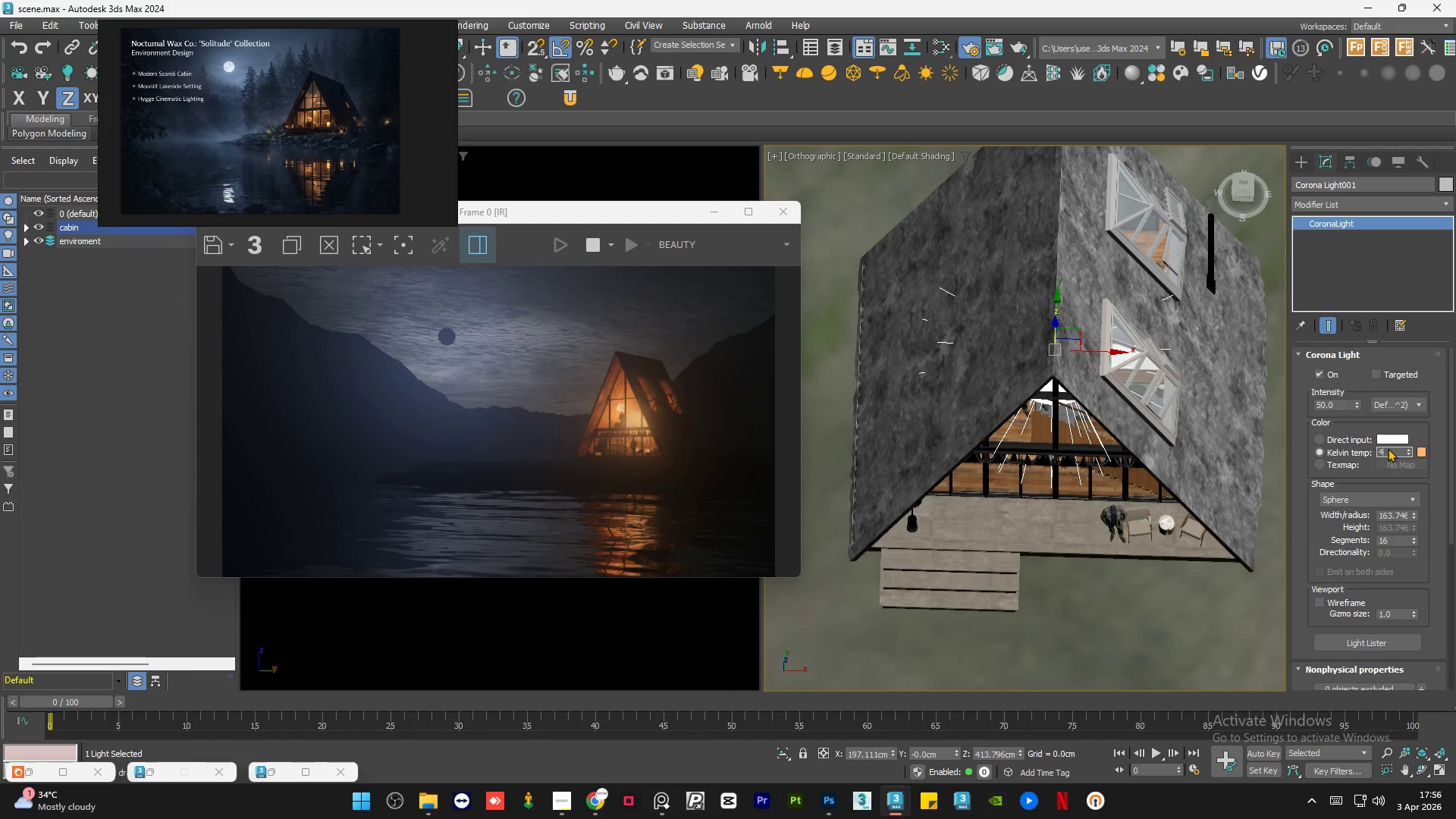 
key(Numpad0)
 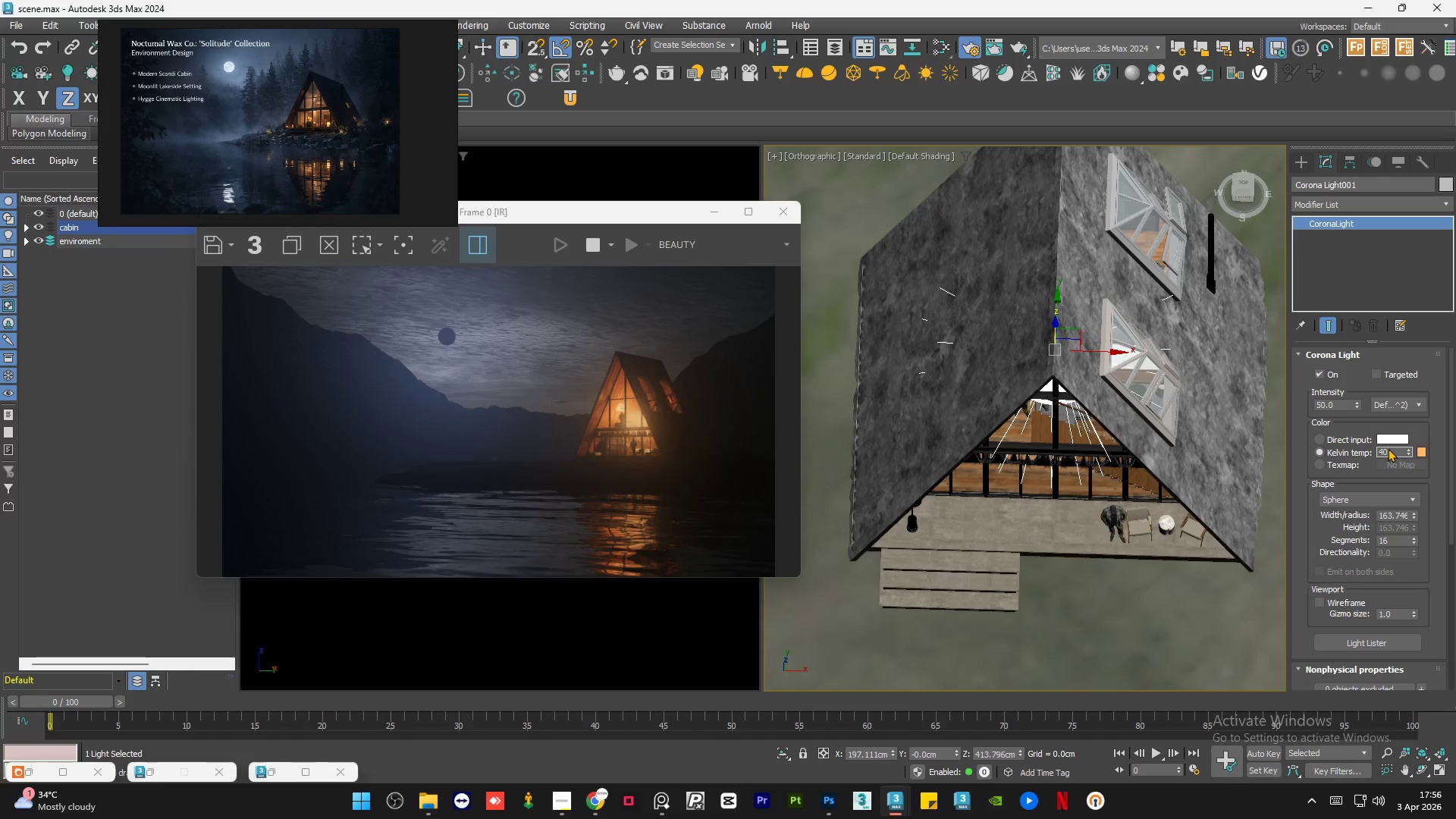 
key(Numpad0)
 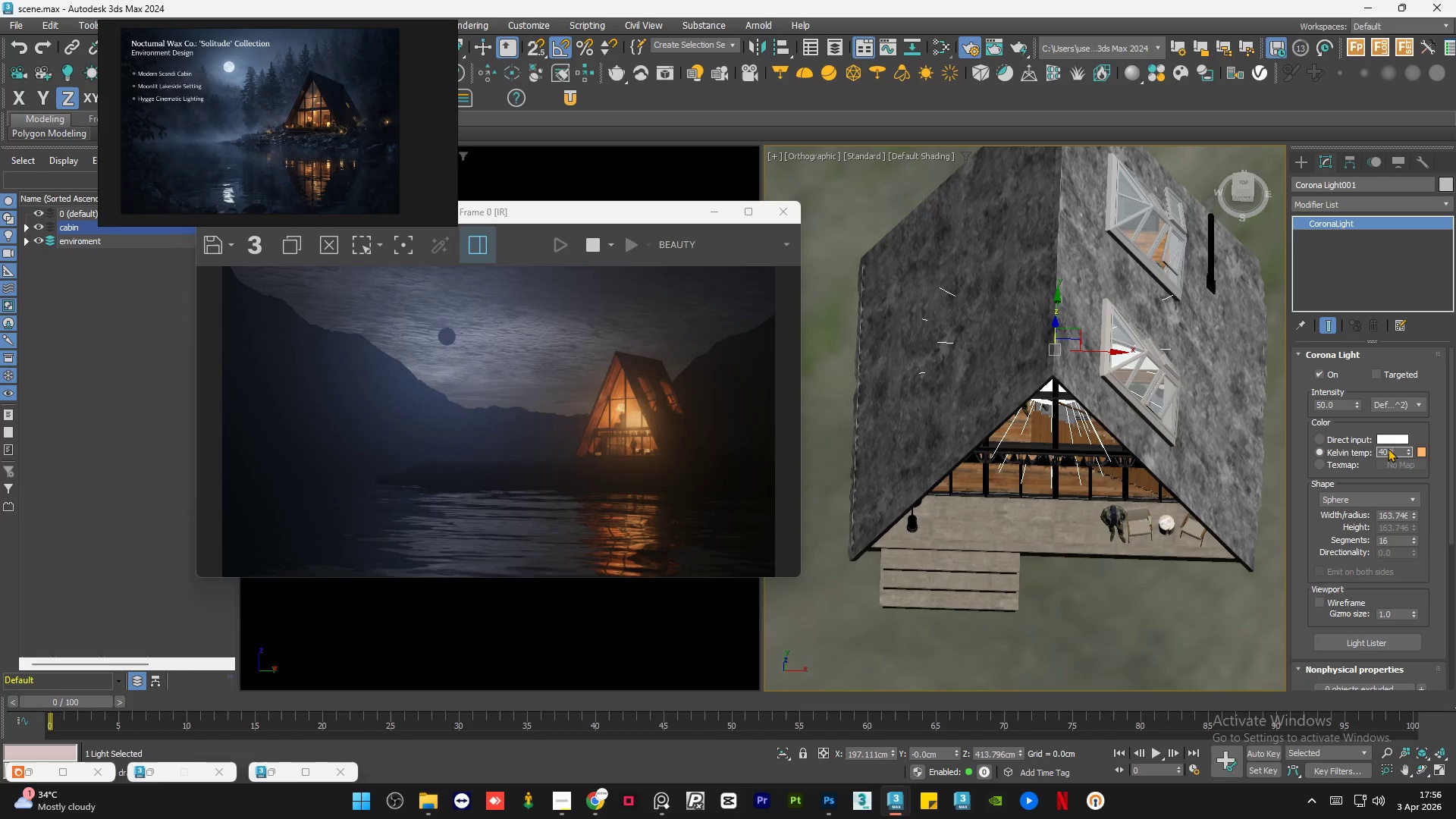 
key(Numpad0)
 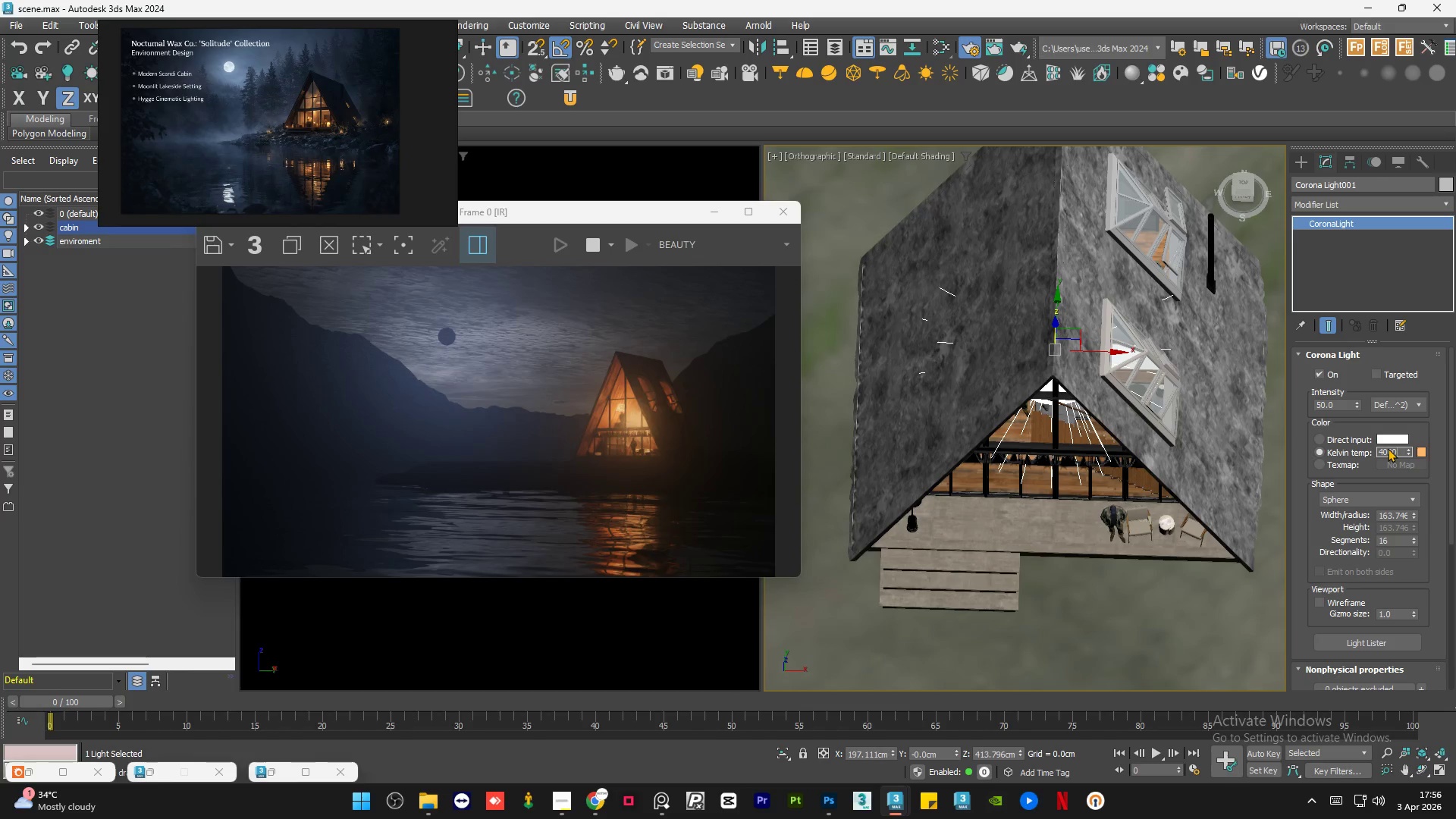 
key(NumpadEnter)
 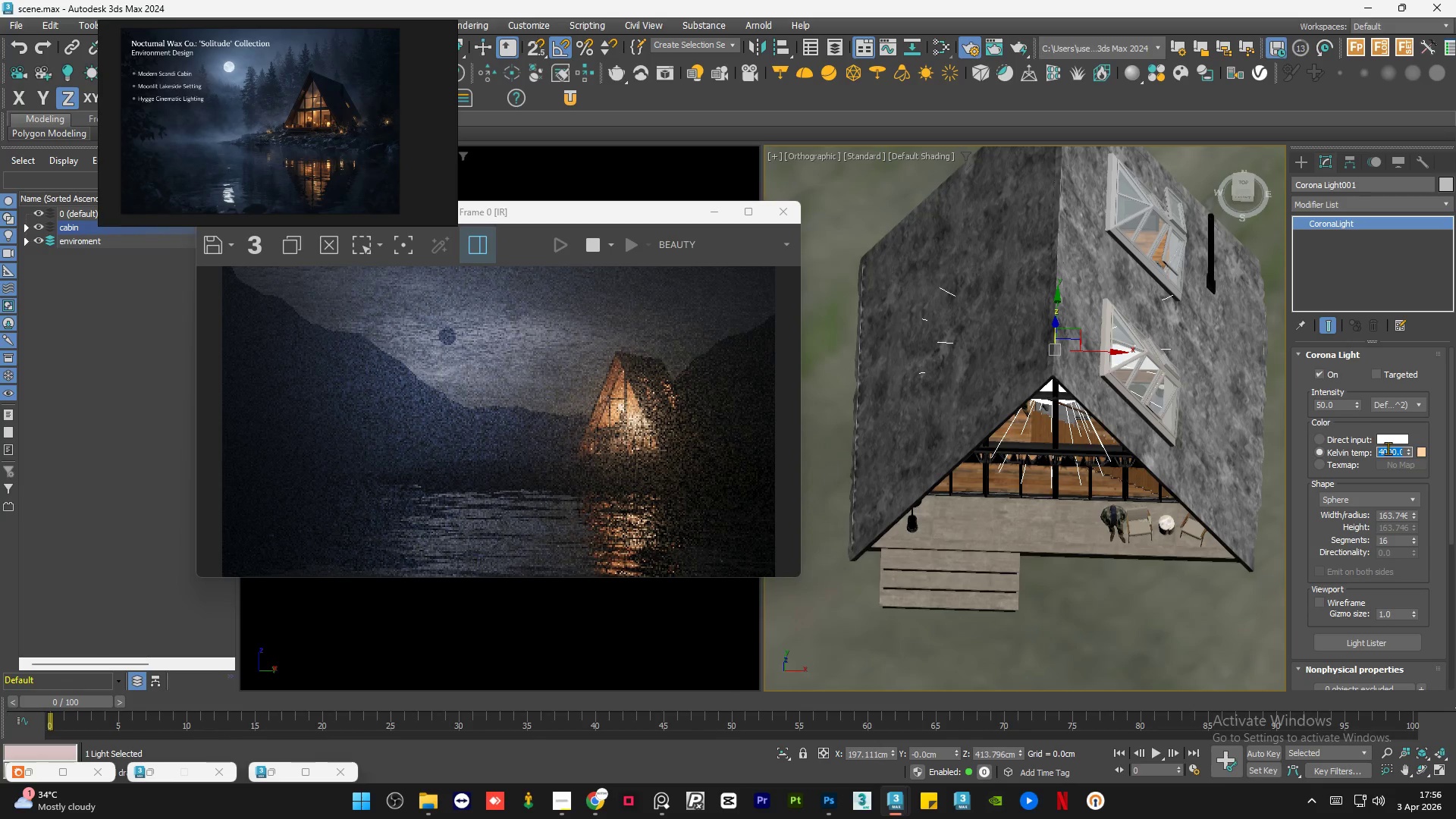 
key(Numpad3)
 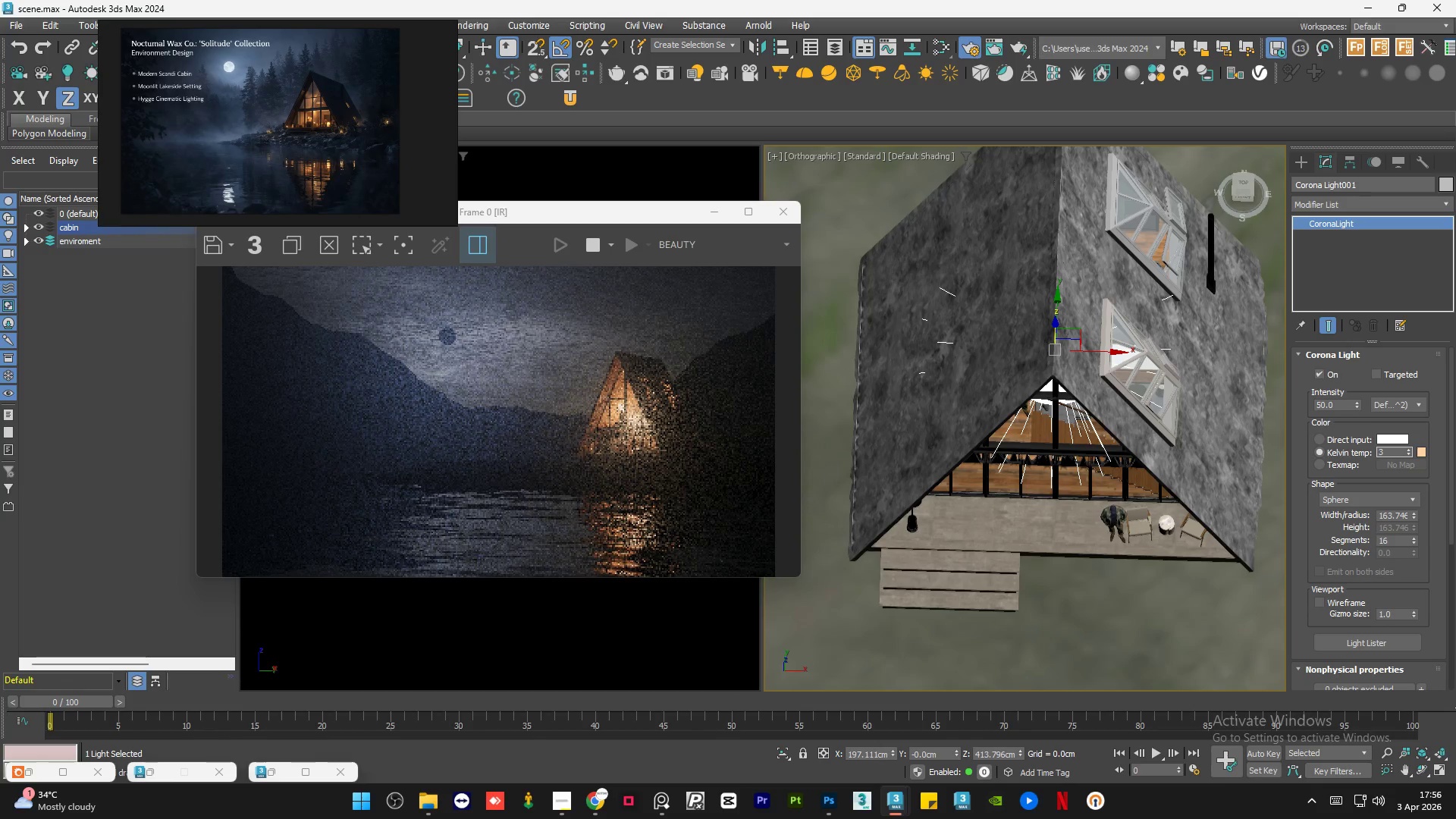 
key(Numpad0)
 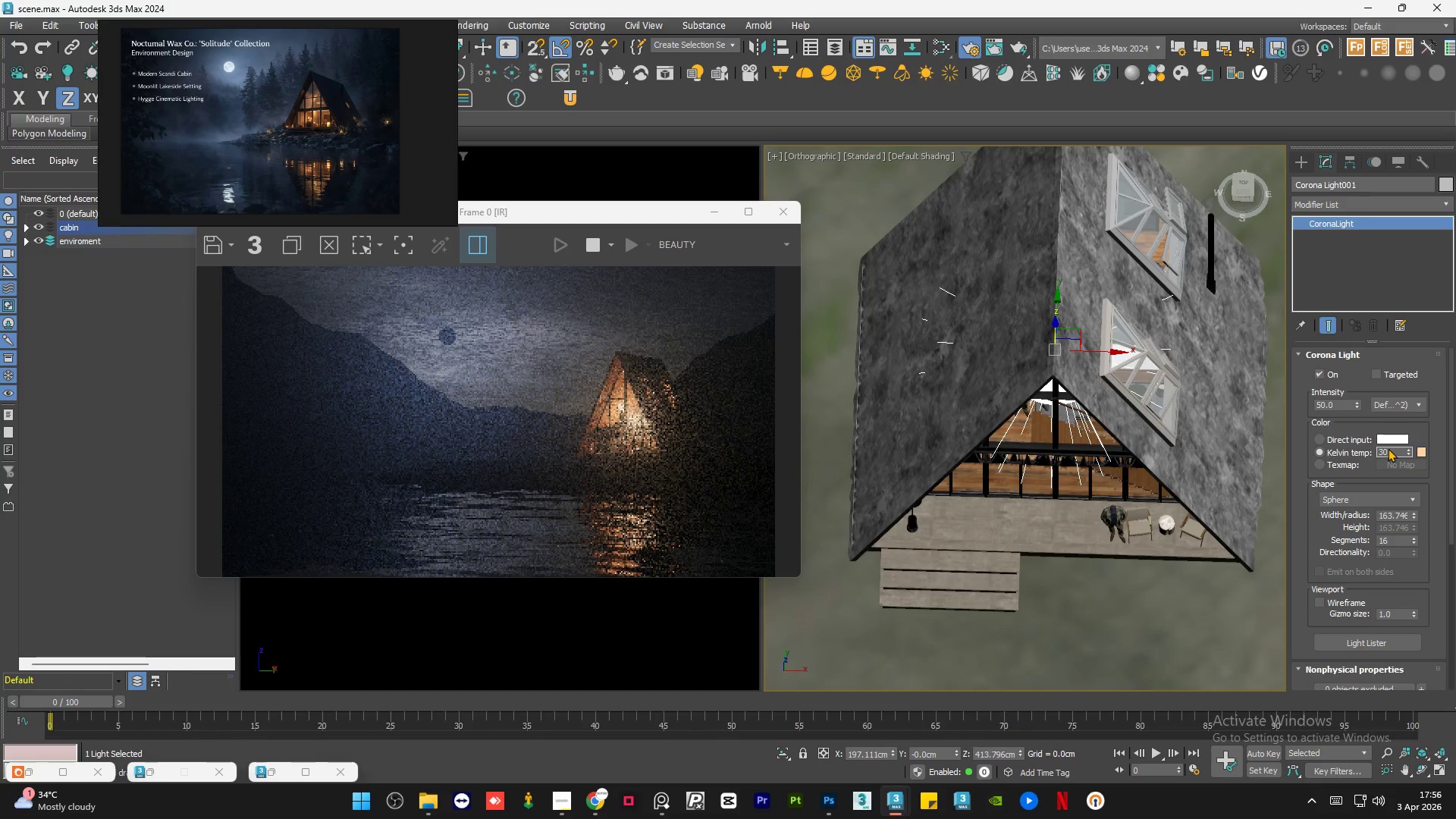 
key(Numpad0)
 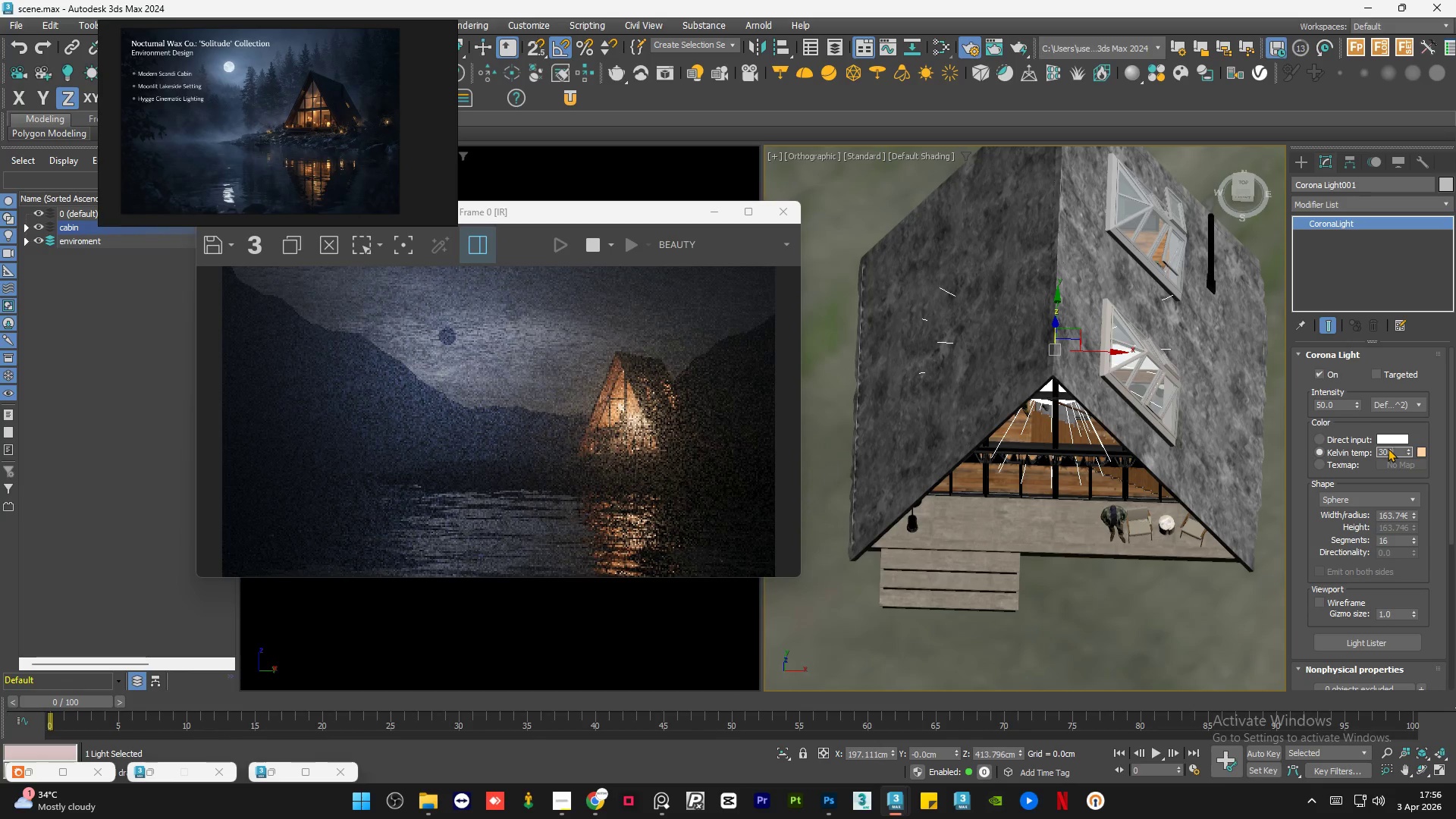 
key(Numpad0)
 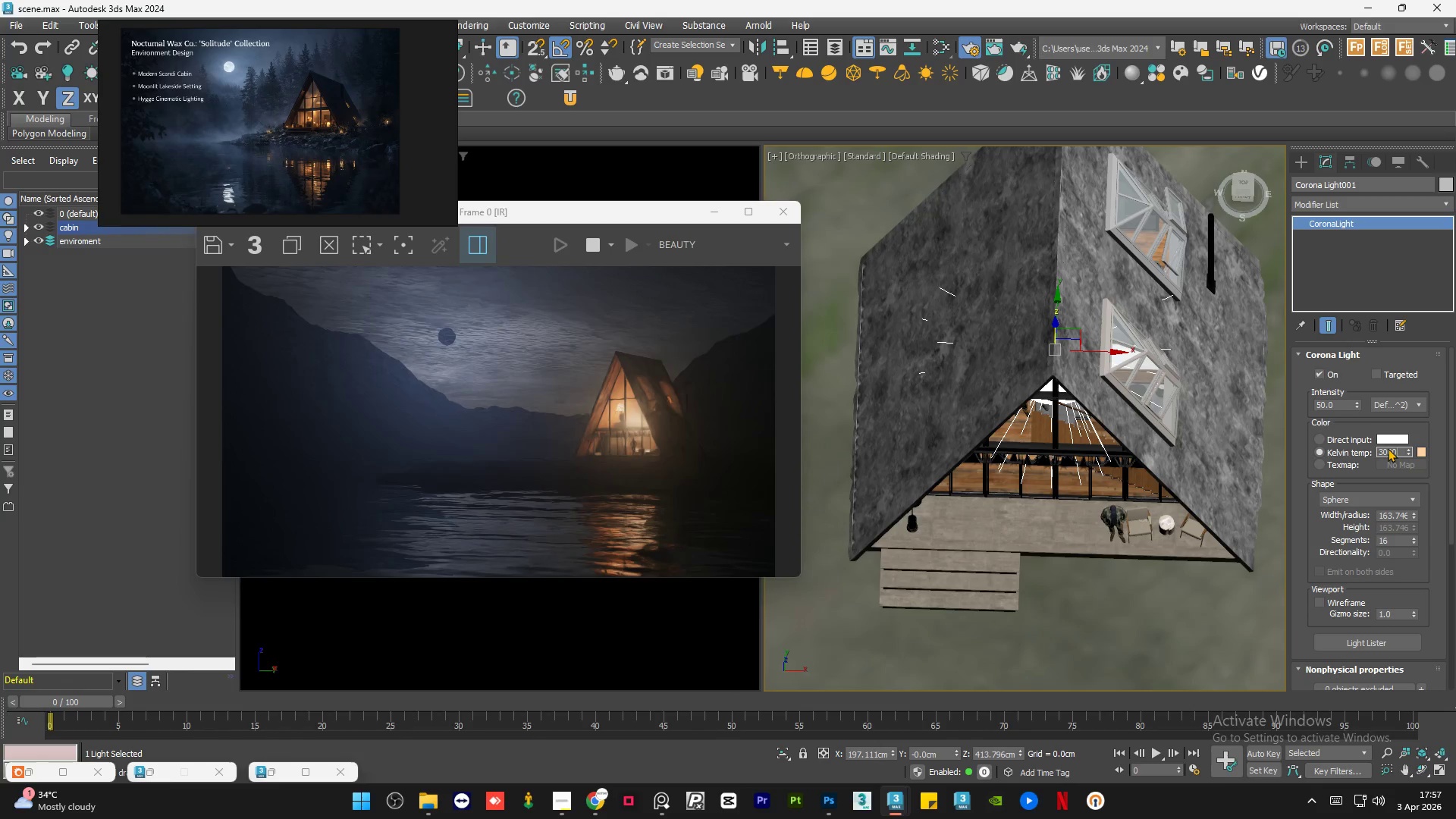 
key(NumpadEnter)
 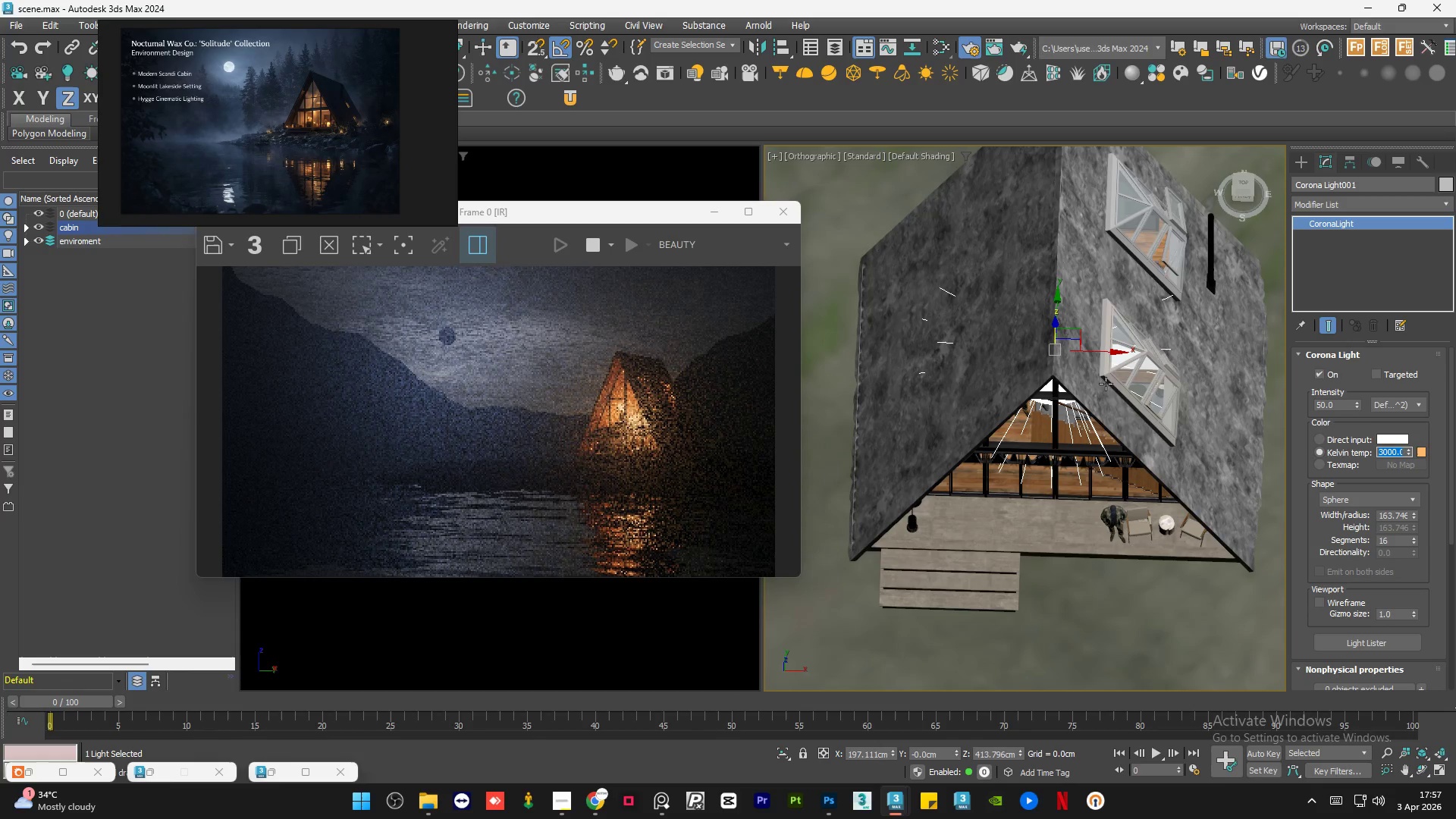 
left_click_drag(start_coordinate=[1450, 501], to_coordinate=[1455, 477])
 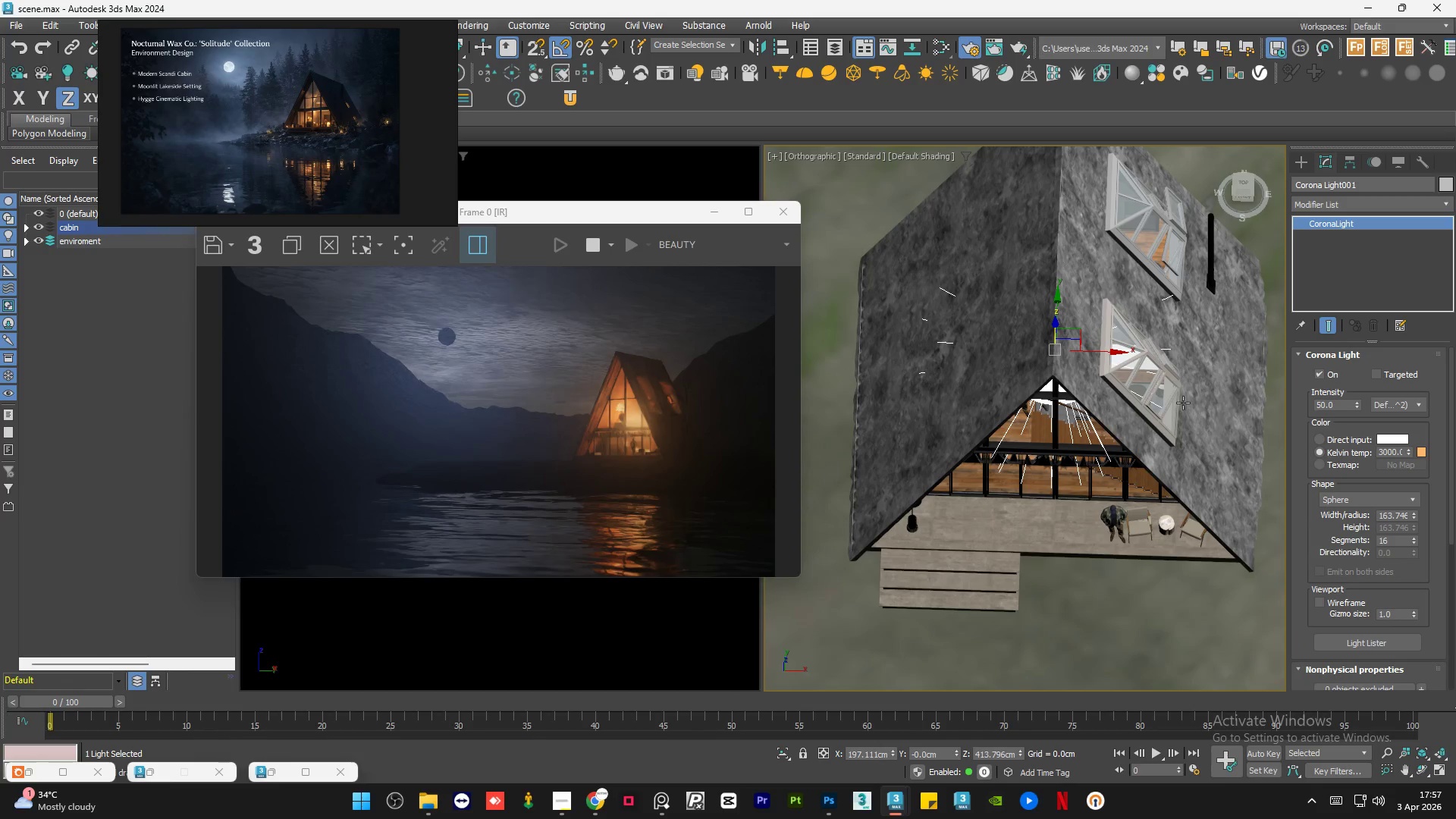 
scroll: coordinate [1099, 402], scroll_direction: down, amount: 15.0
 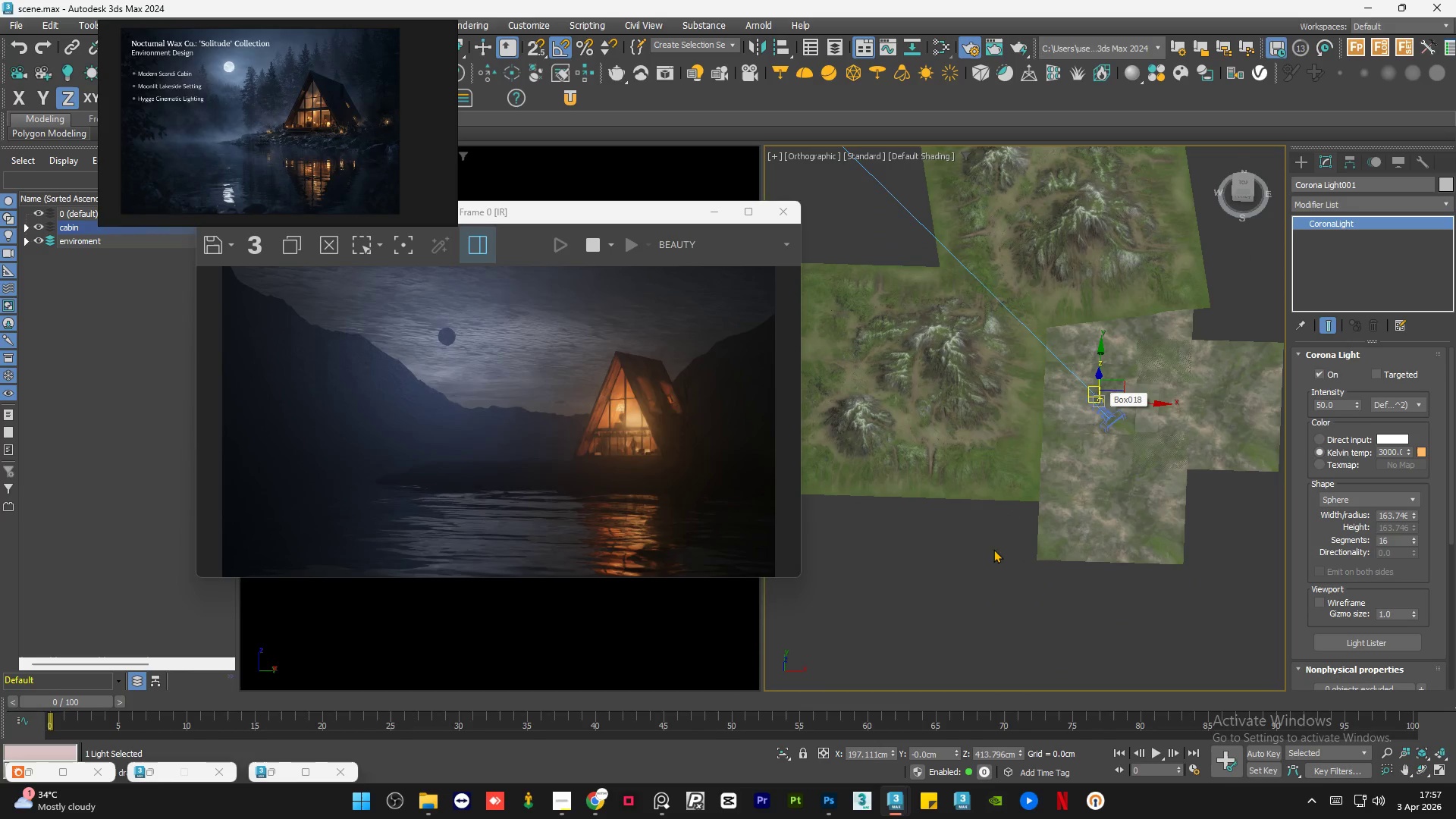 
left_click([980, 560])
 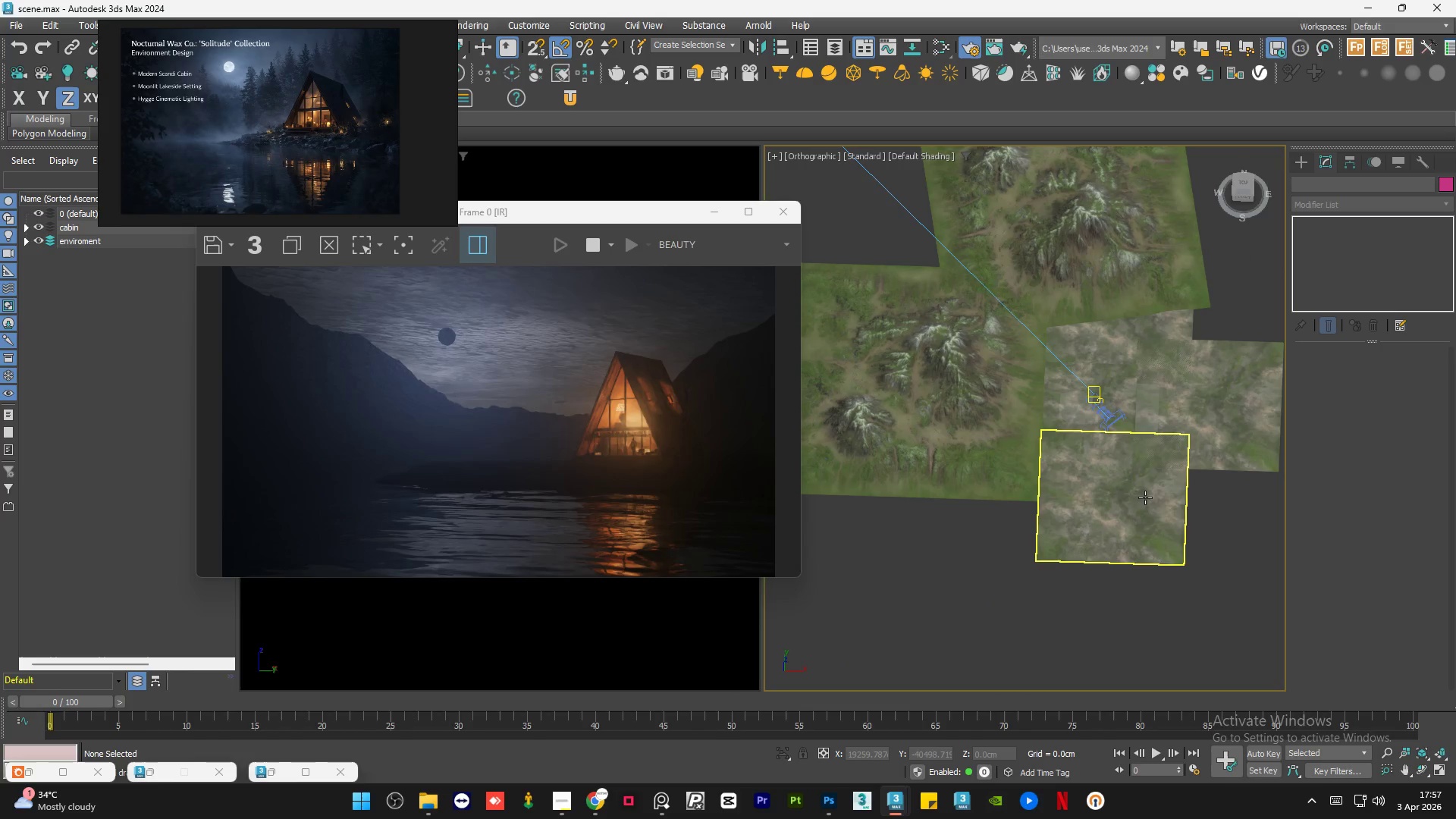 
hold_key(key=AltLeft, duration=0.92)
 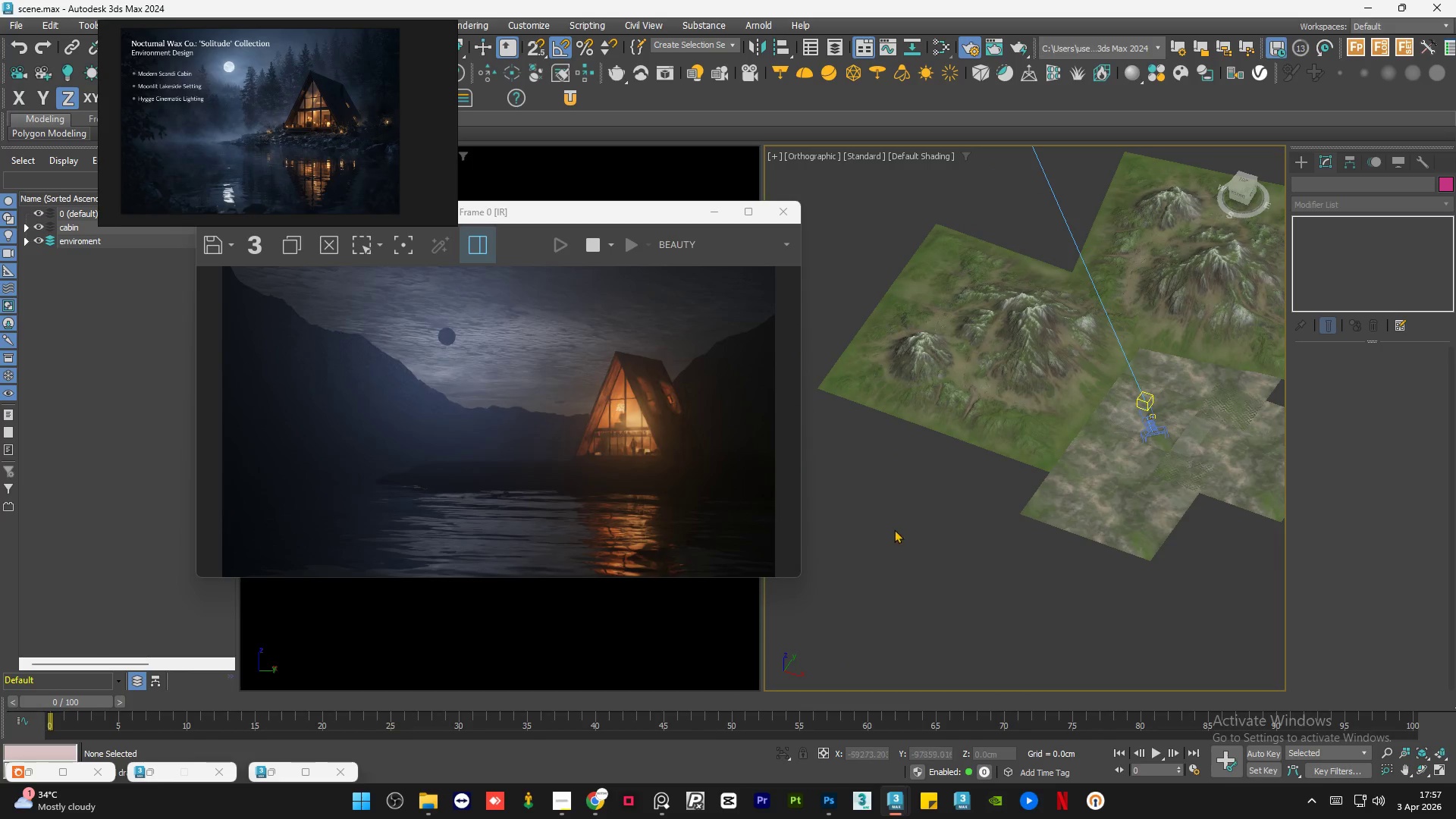 
scroll: coordinate [894, 530], scroll_direction: down, amount: 2.0
 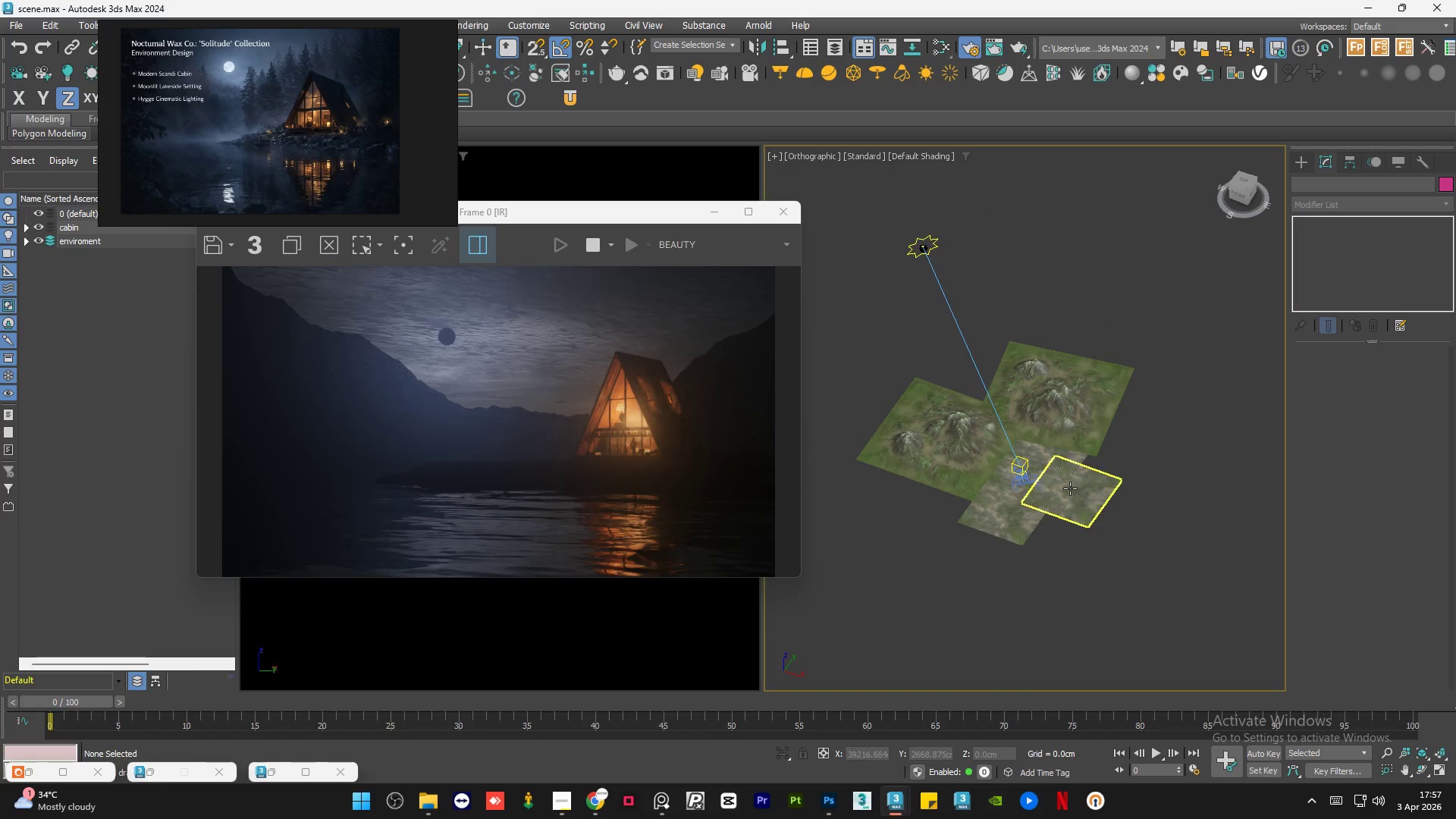 
left_click([1055, 579])
 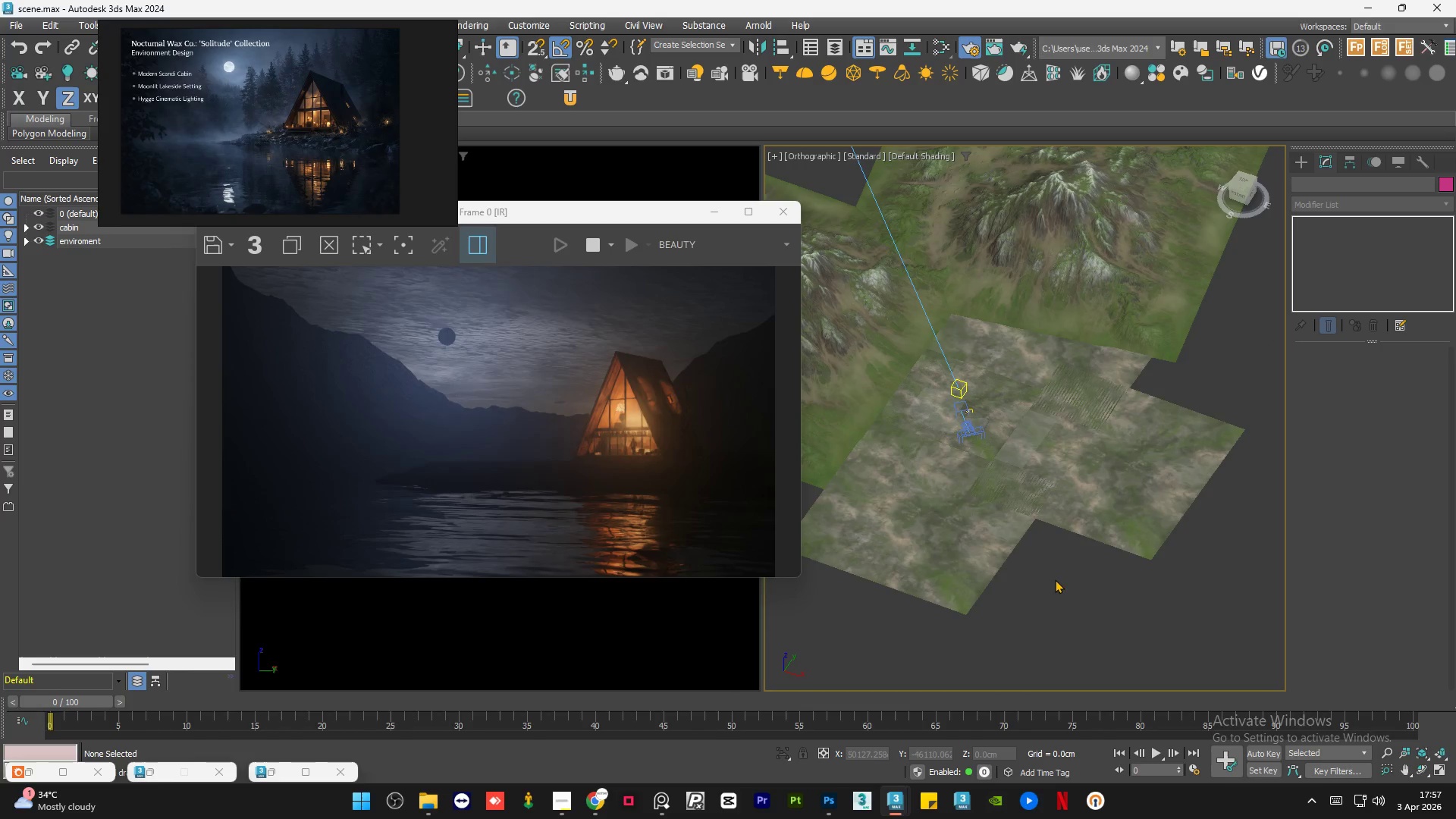 
scroll: coordinate [1051, 510], scroll_direction: up, amount: 3.0
 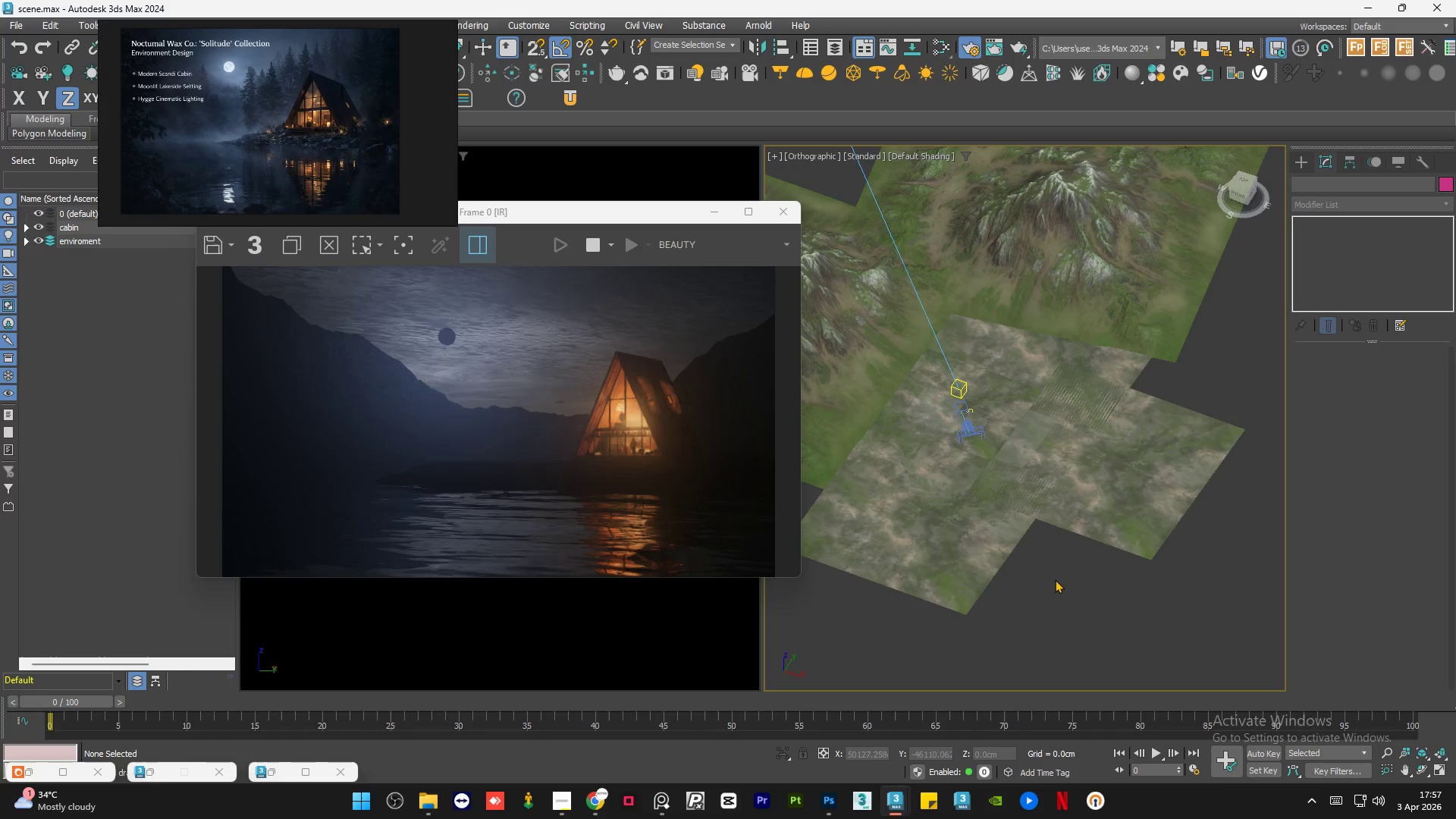 
double_click([1055, 579])
 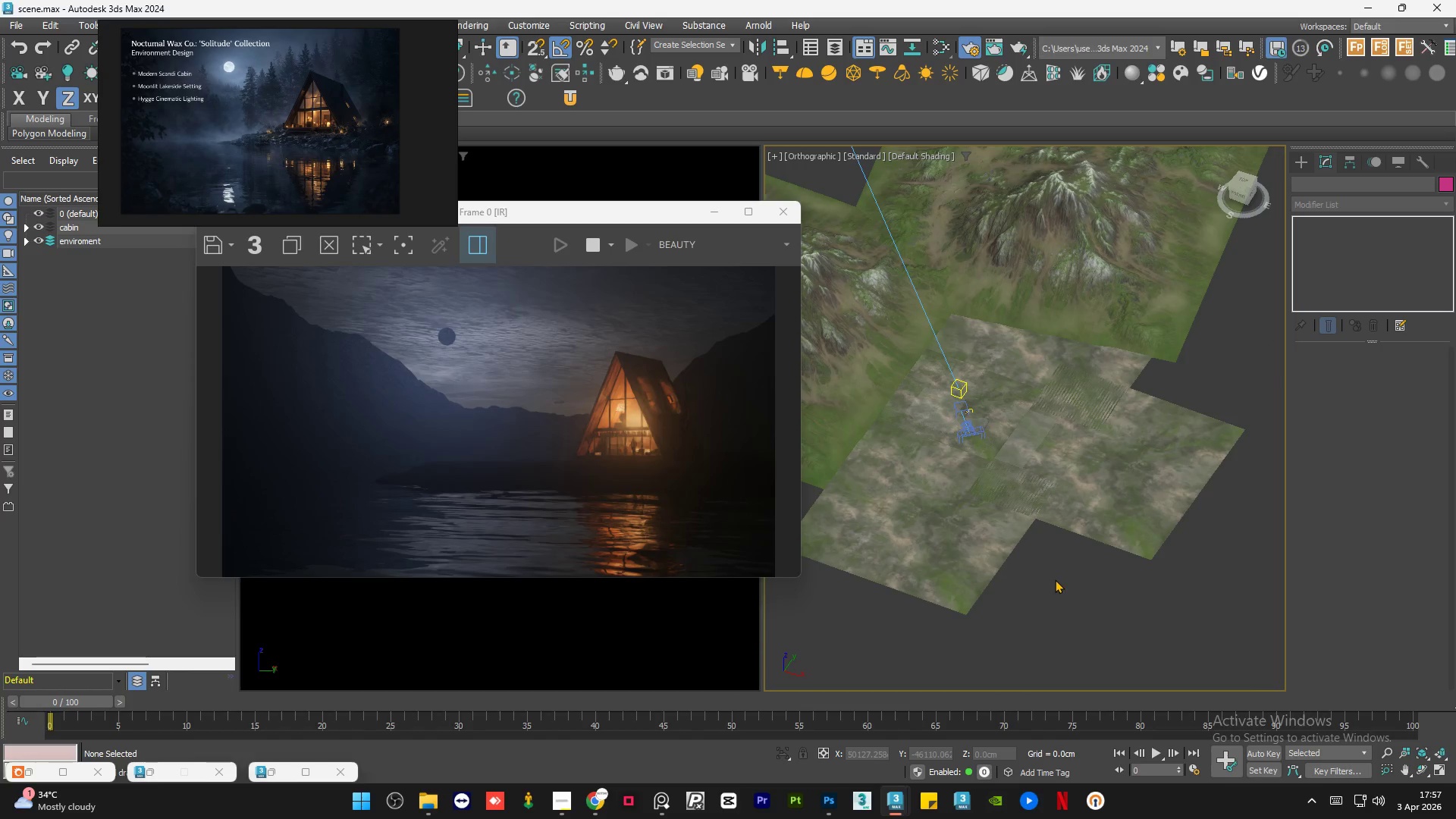 
left_click([1053, 579])
 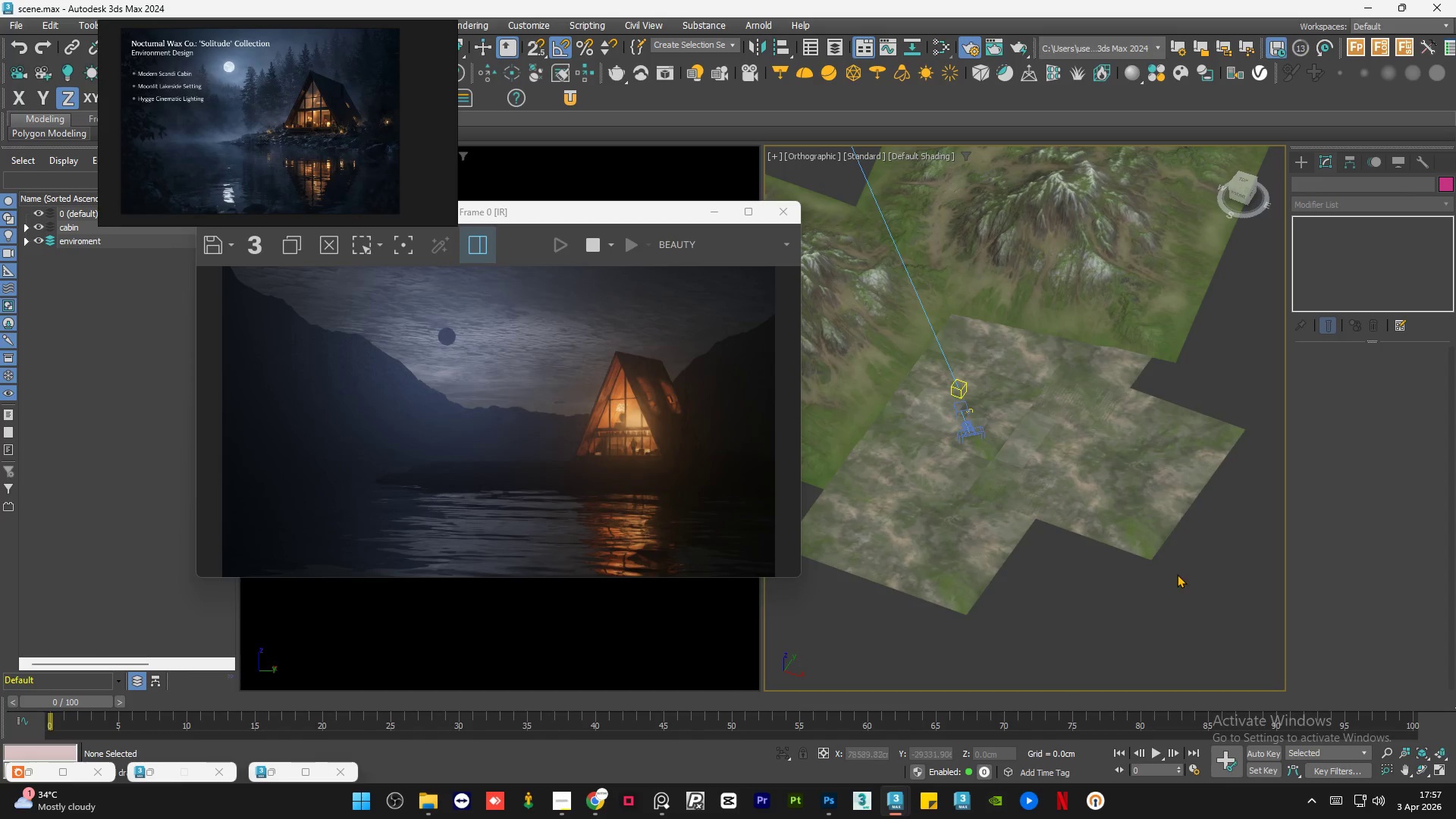 
scroll: coordinate [1172, 575], scroll_direction: down, amount: 3.0
 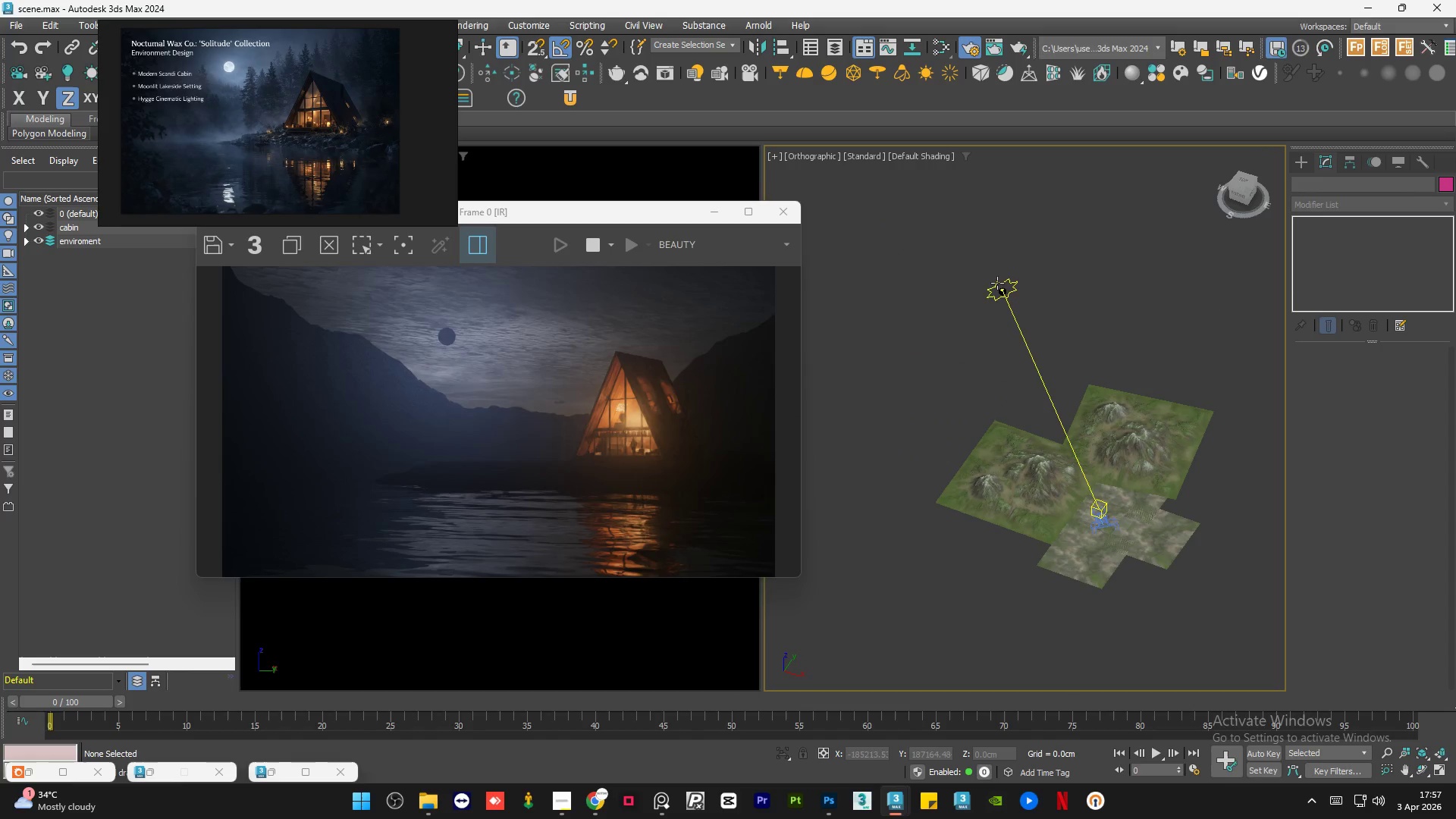 
scroll: coordinate [1006, 304], scroll_direction: up, amount: 10.0
 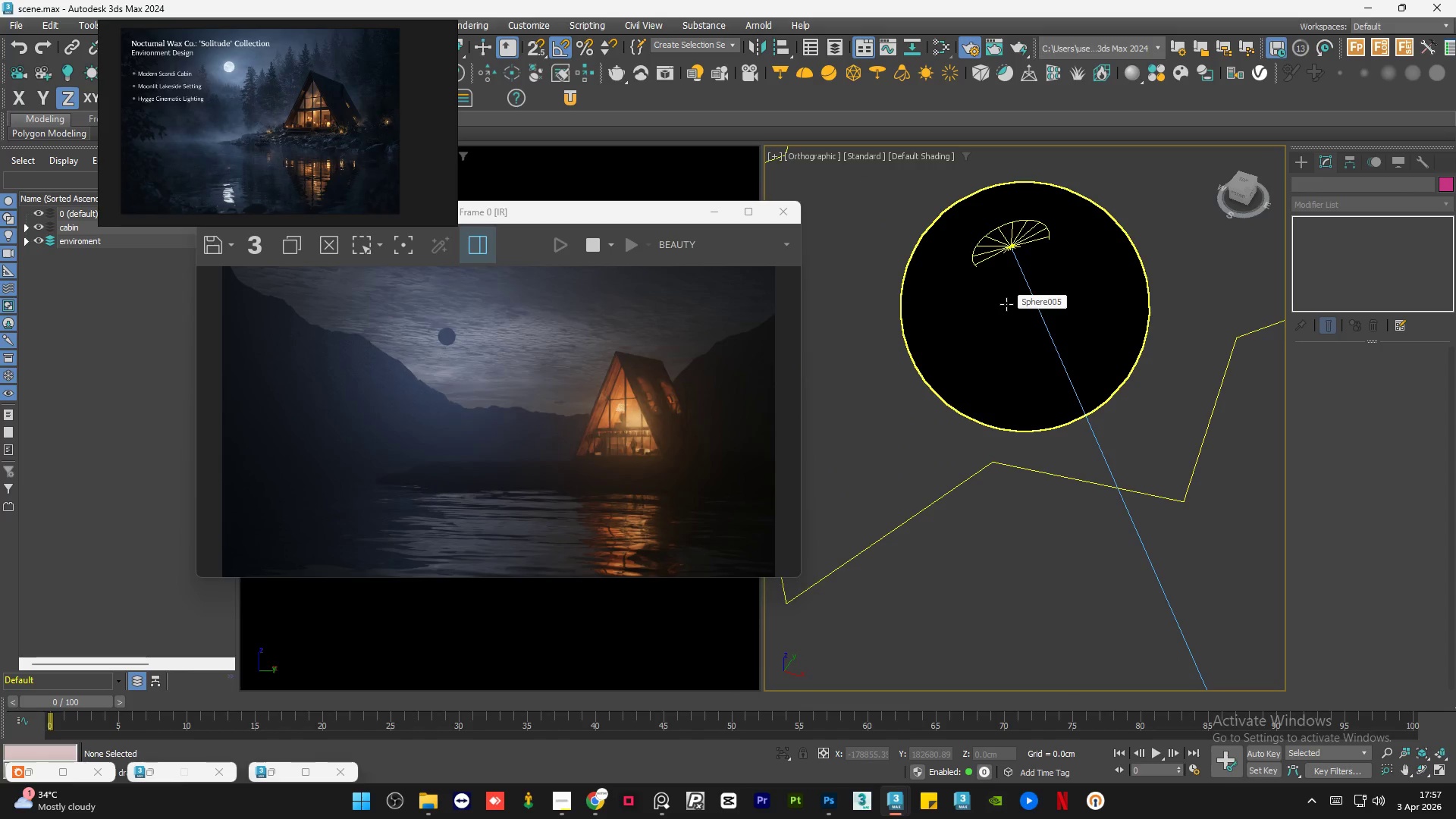 
left_click([1006, 304])
 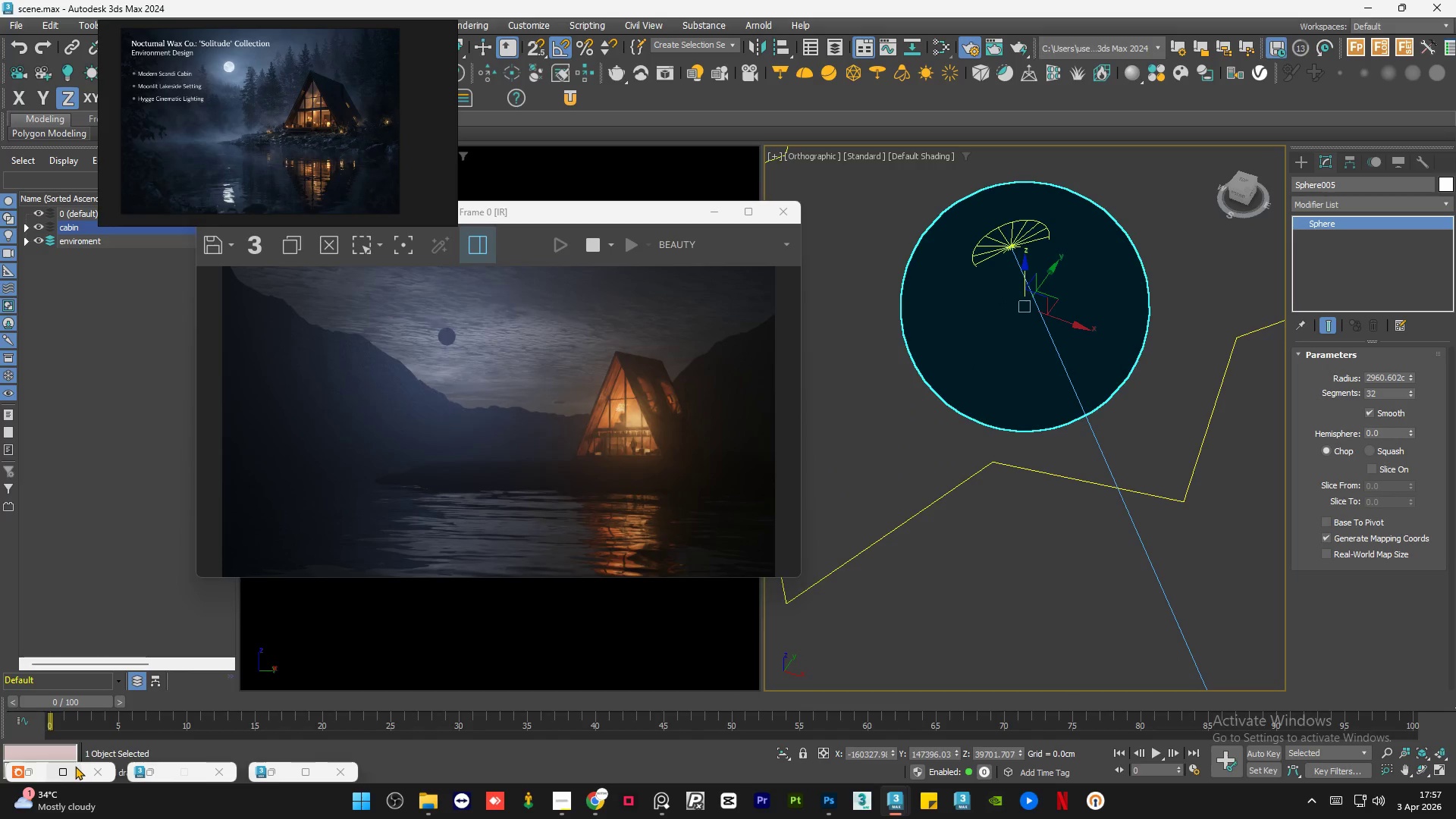 
left_click([155, 770])
 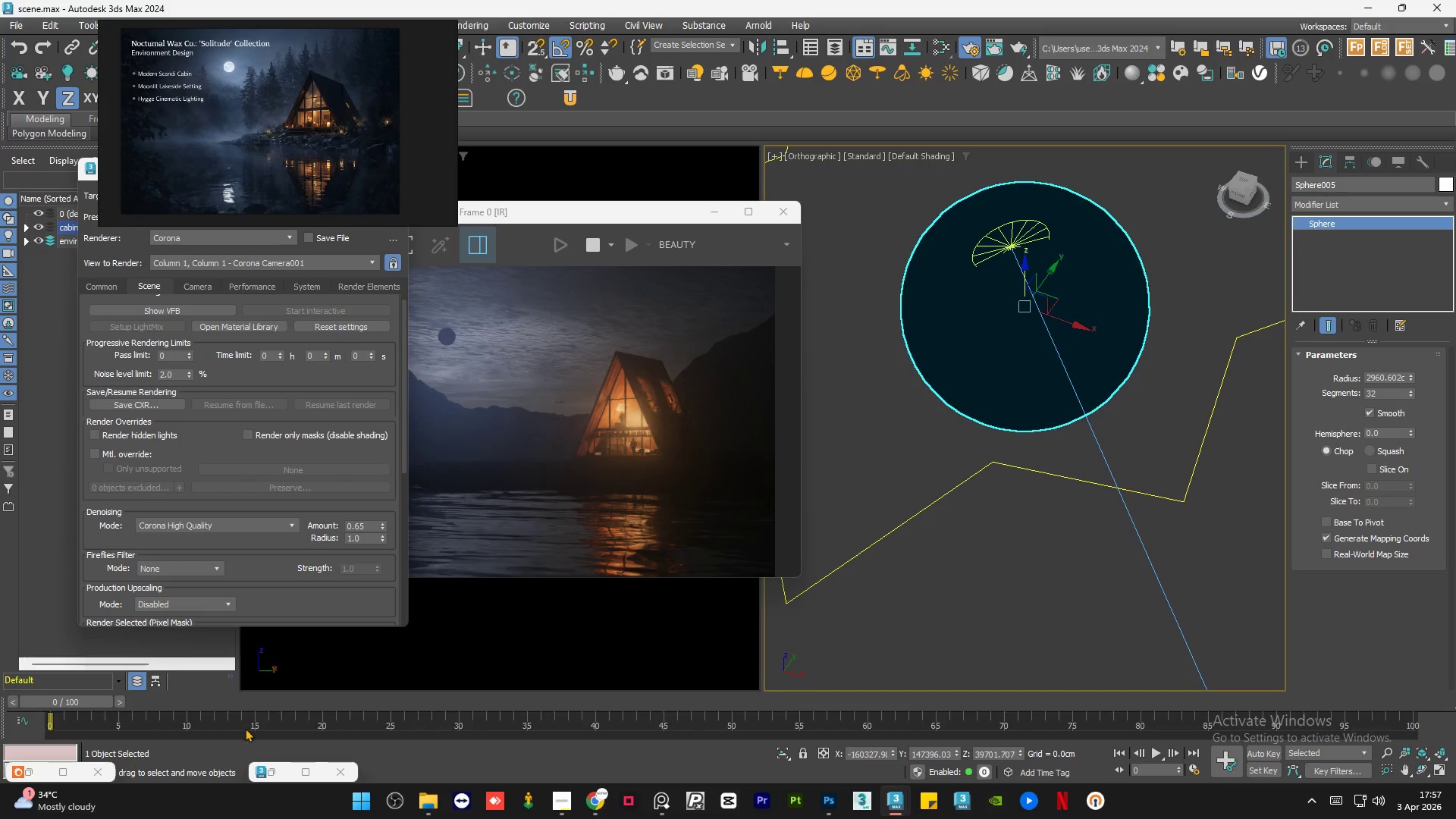 
left_click([279, 767])
 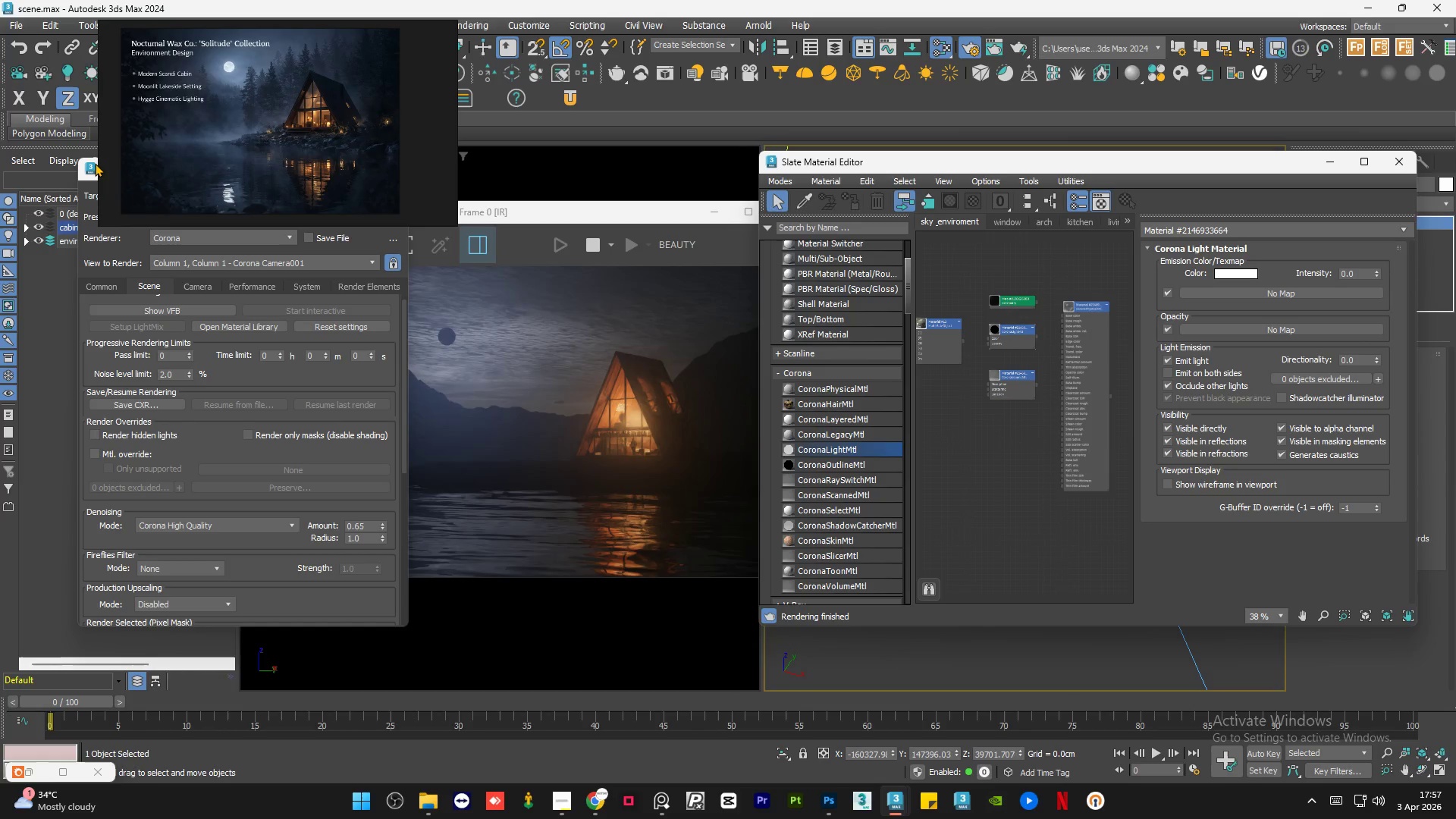 
left_click([84, 167])
 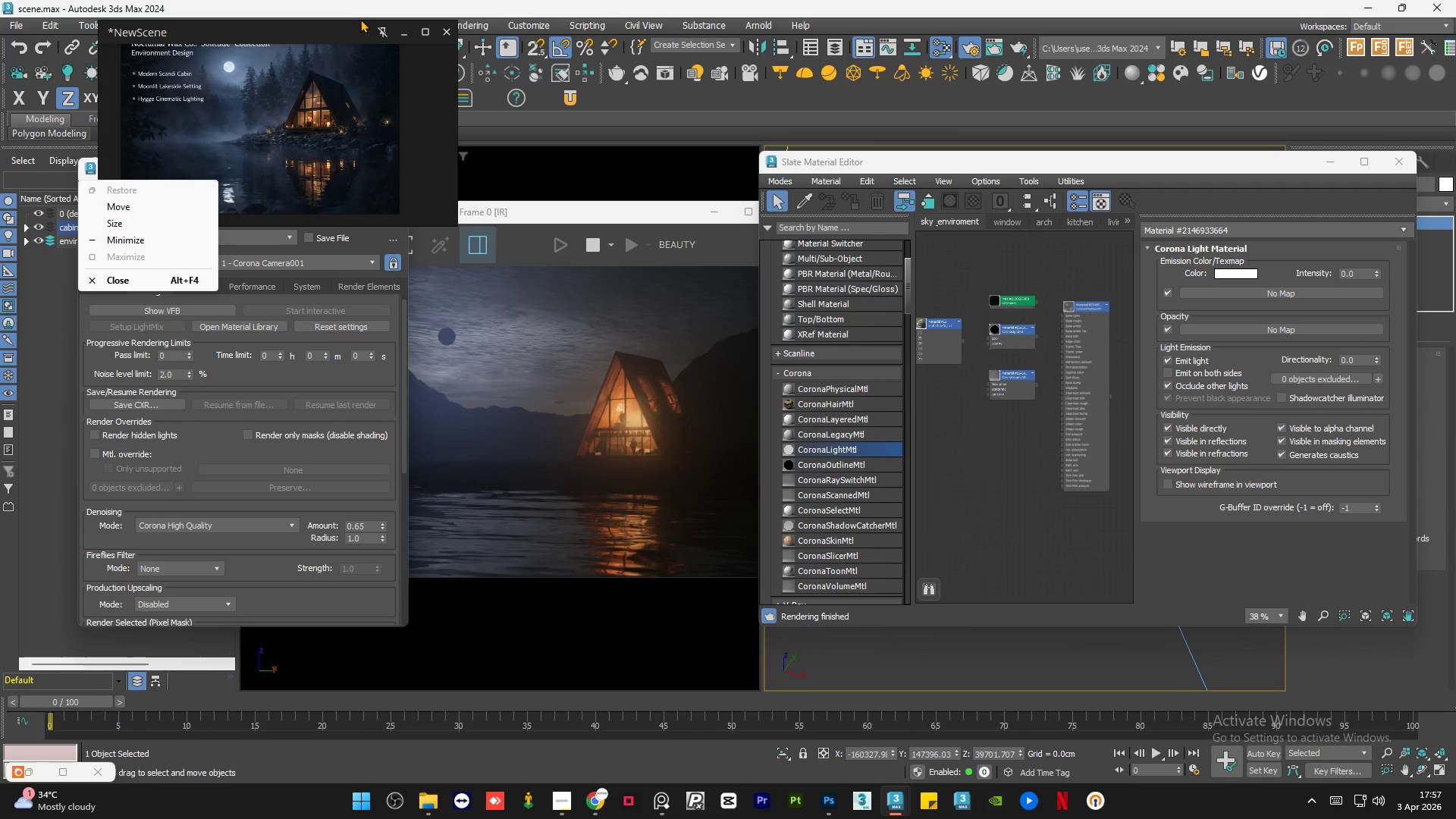 
left_click([400, 34])
 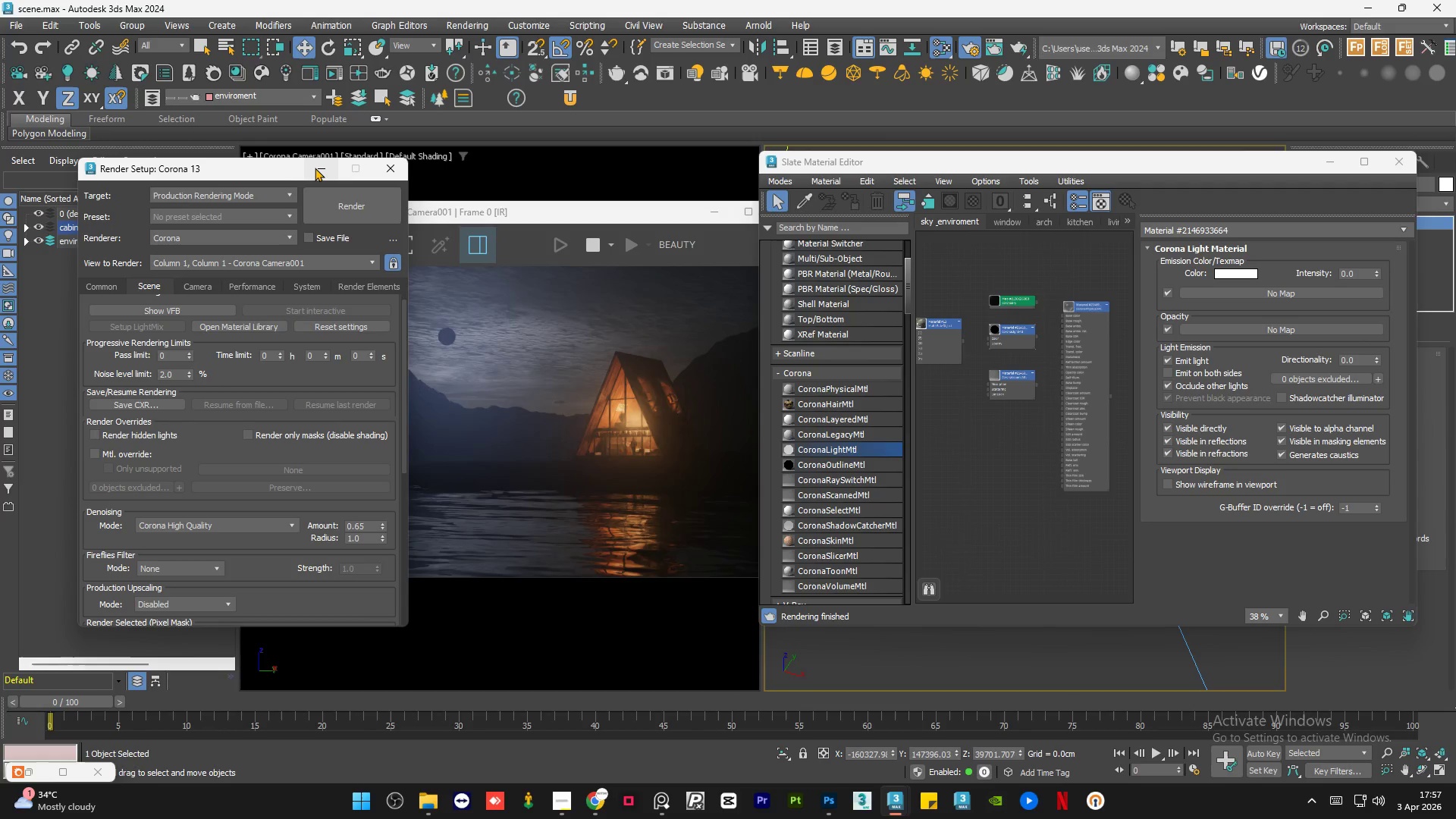 
left_click([317, 171])
 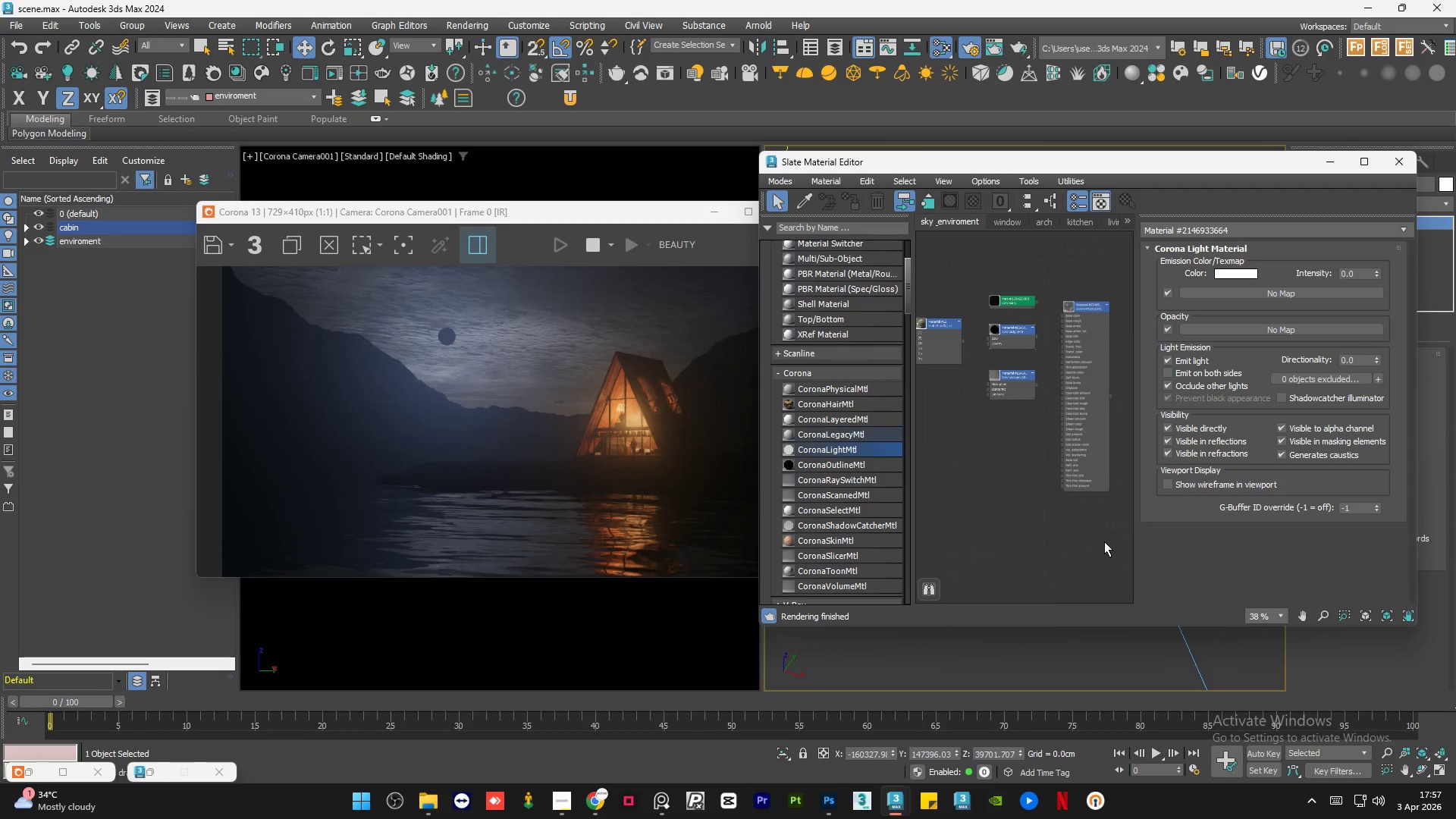 
left_click([1047, 509])
 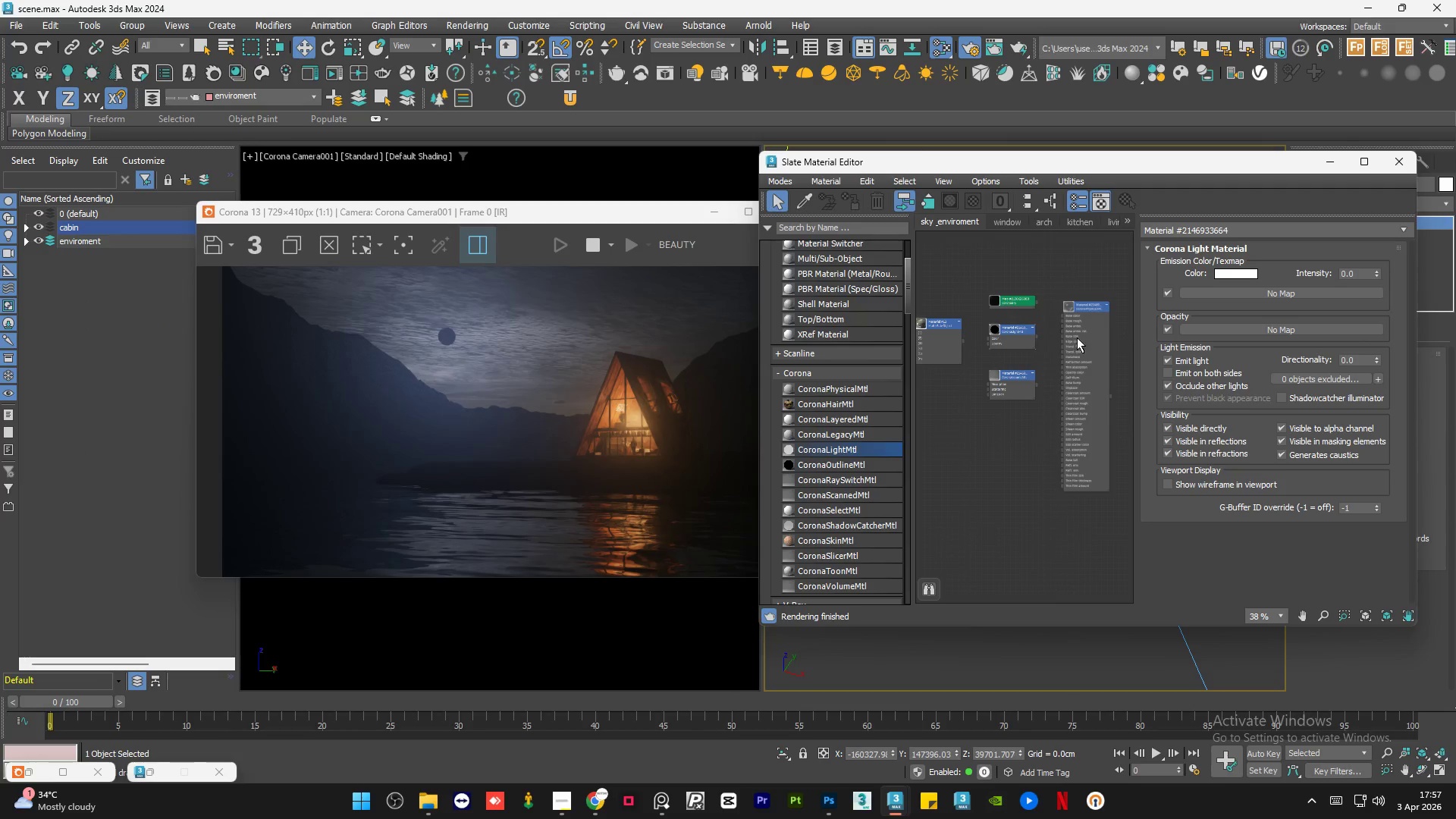 
scroll: coordinate [1078, 337], scroll_direction: down, amount: 1.0
 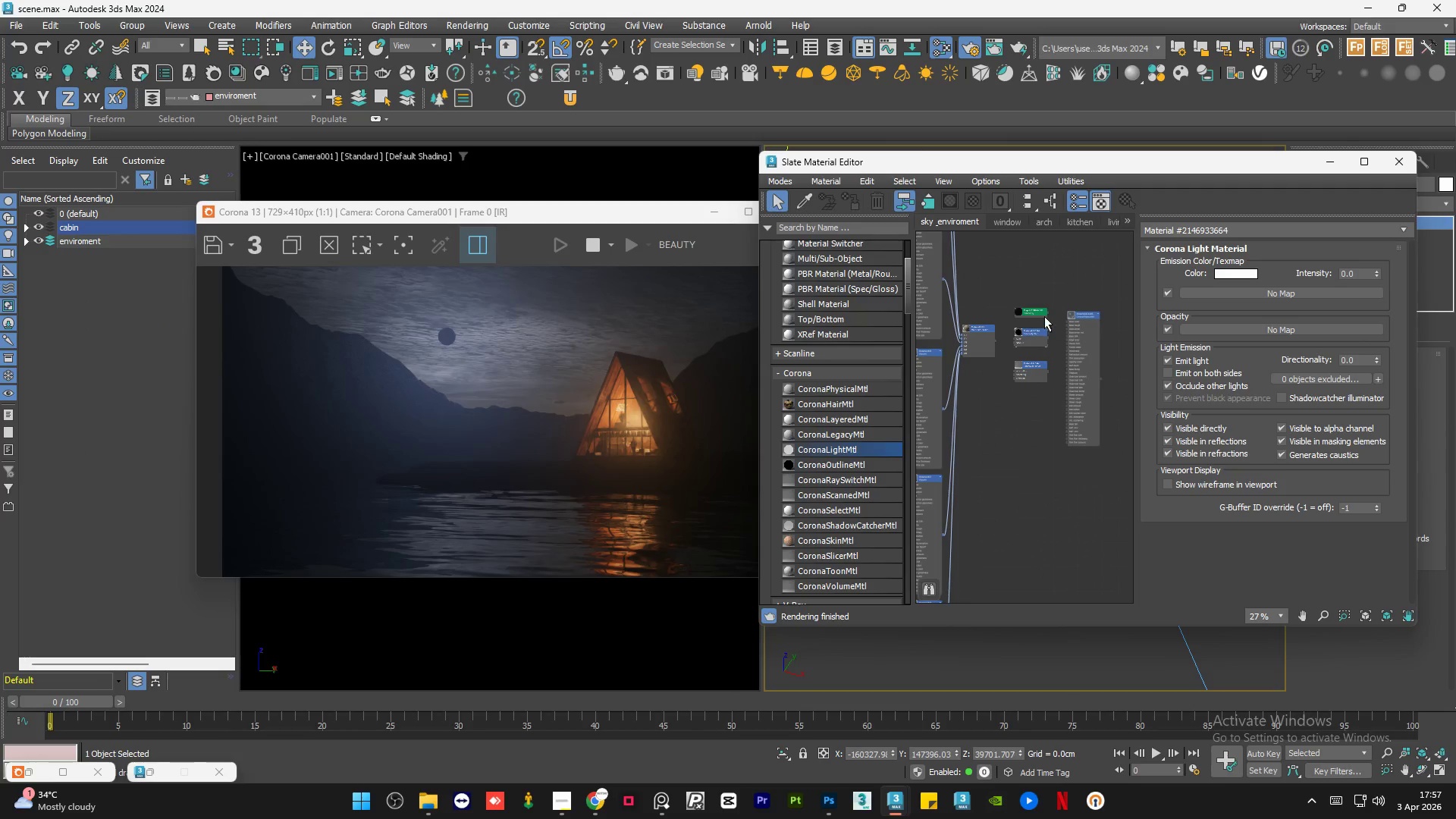 
left_click_drag(start_coordinate=[1084, 303], to_coordinate=[1034, 472])
 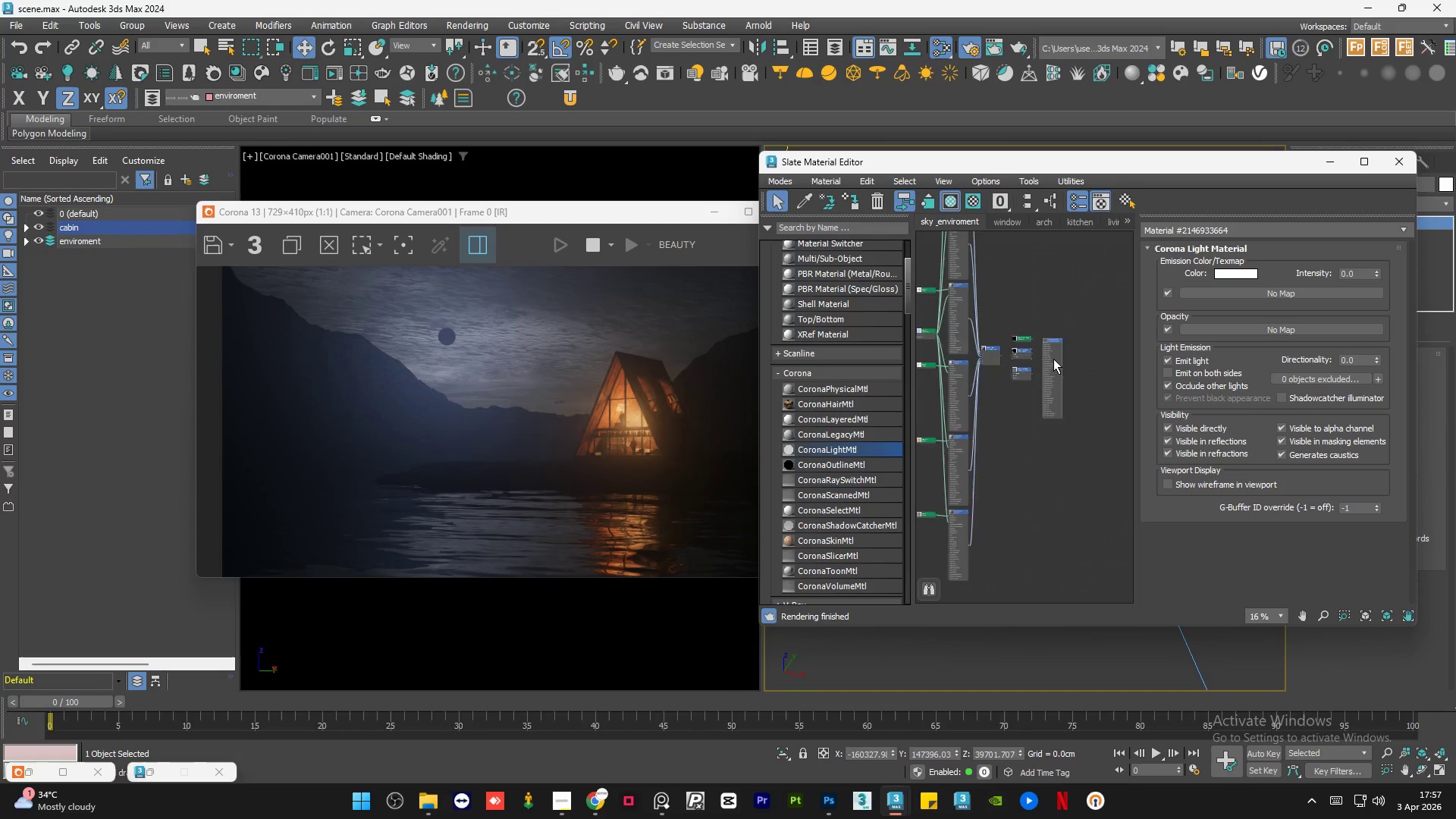 
scroll: coordinate [1016, 353], scroll_direction: down, amount: 1.0
 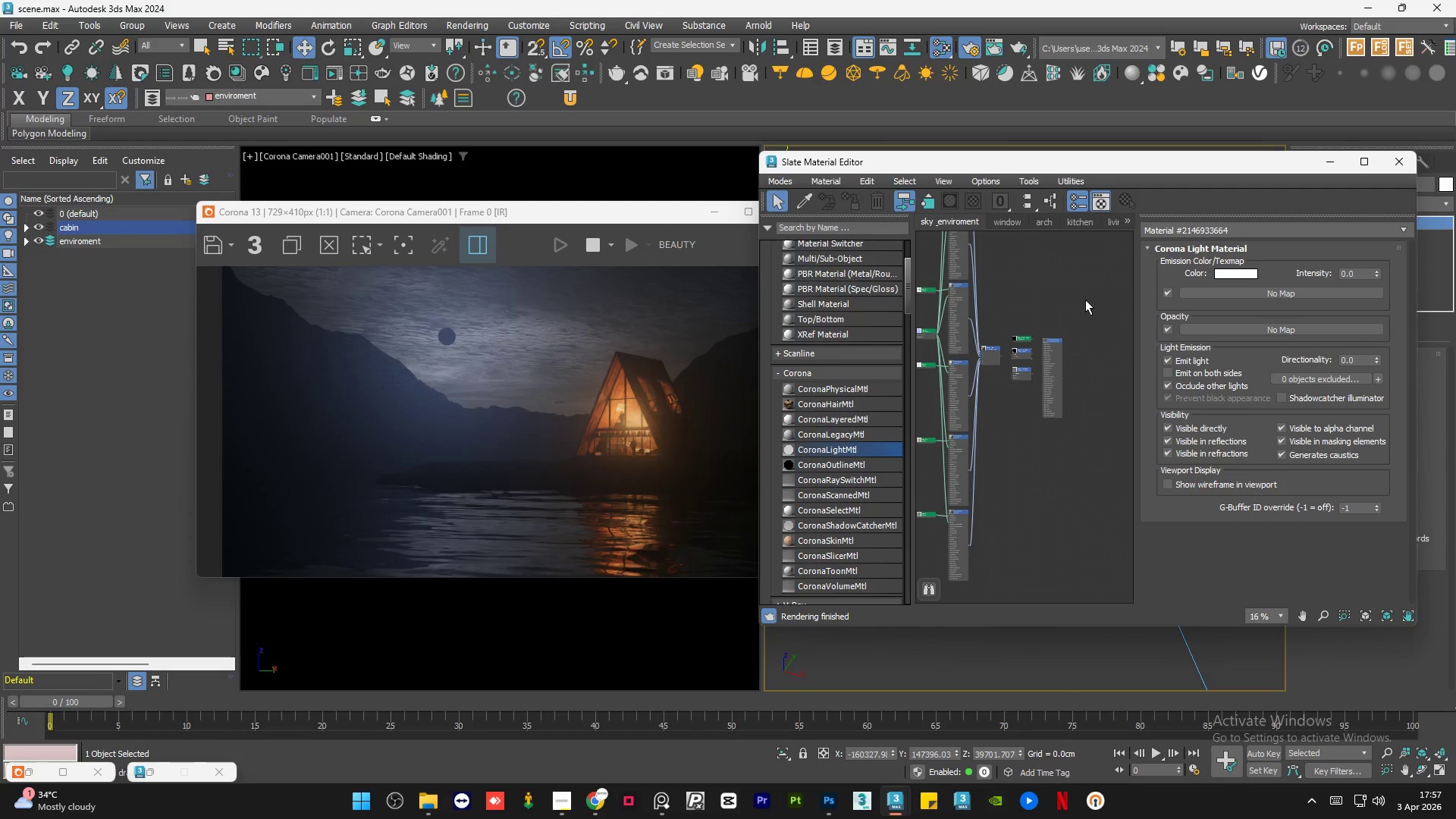 
left_click_drag(start_coordinate=[1050, 374], to_coordinate=[1096, 369])
 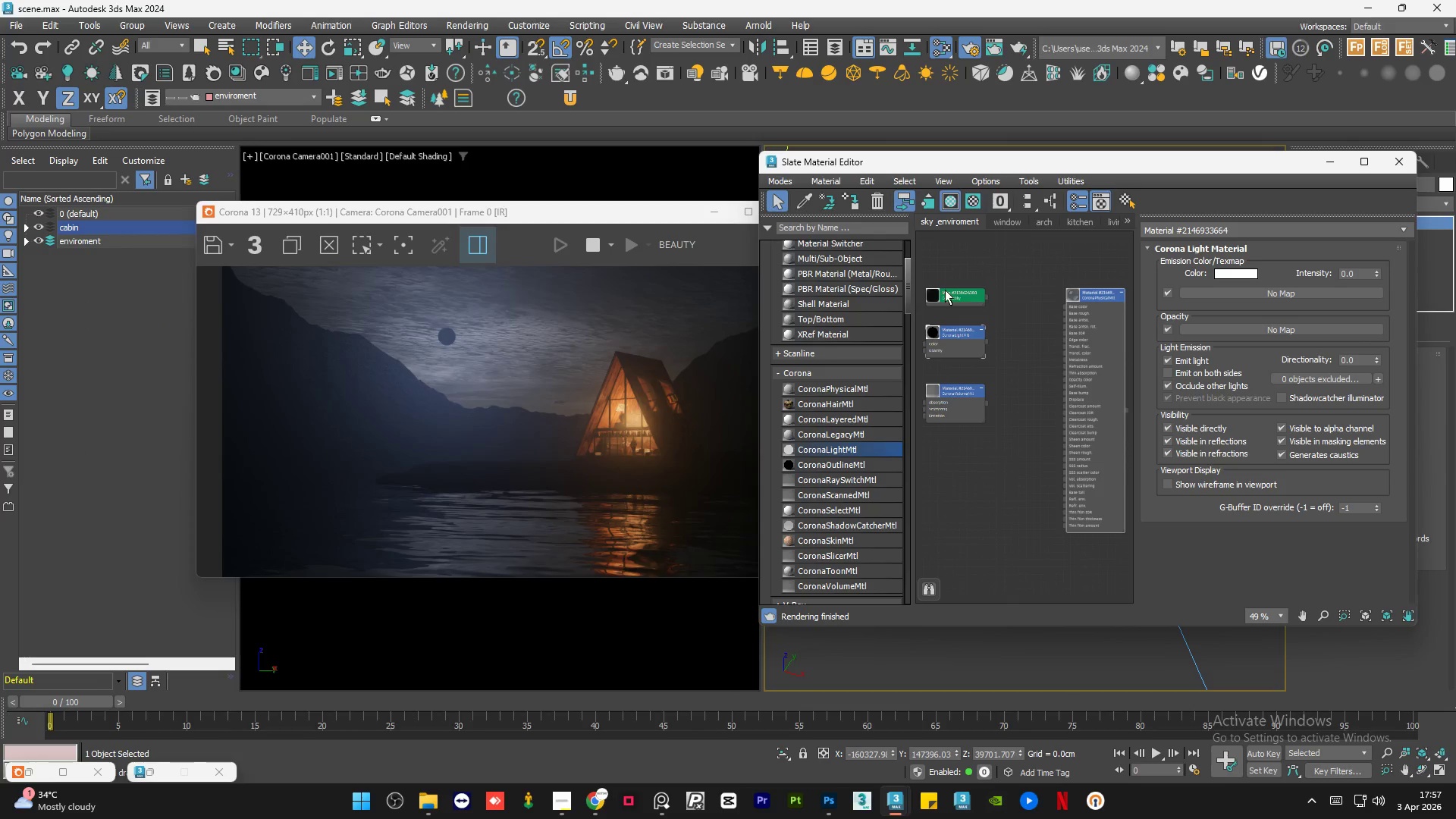 
scroll: coordinate [1053, 359], scroll_direction: up, amount: 3.0
 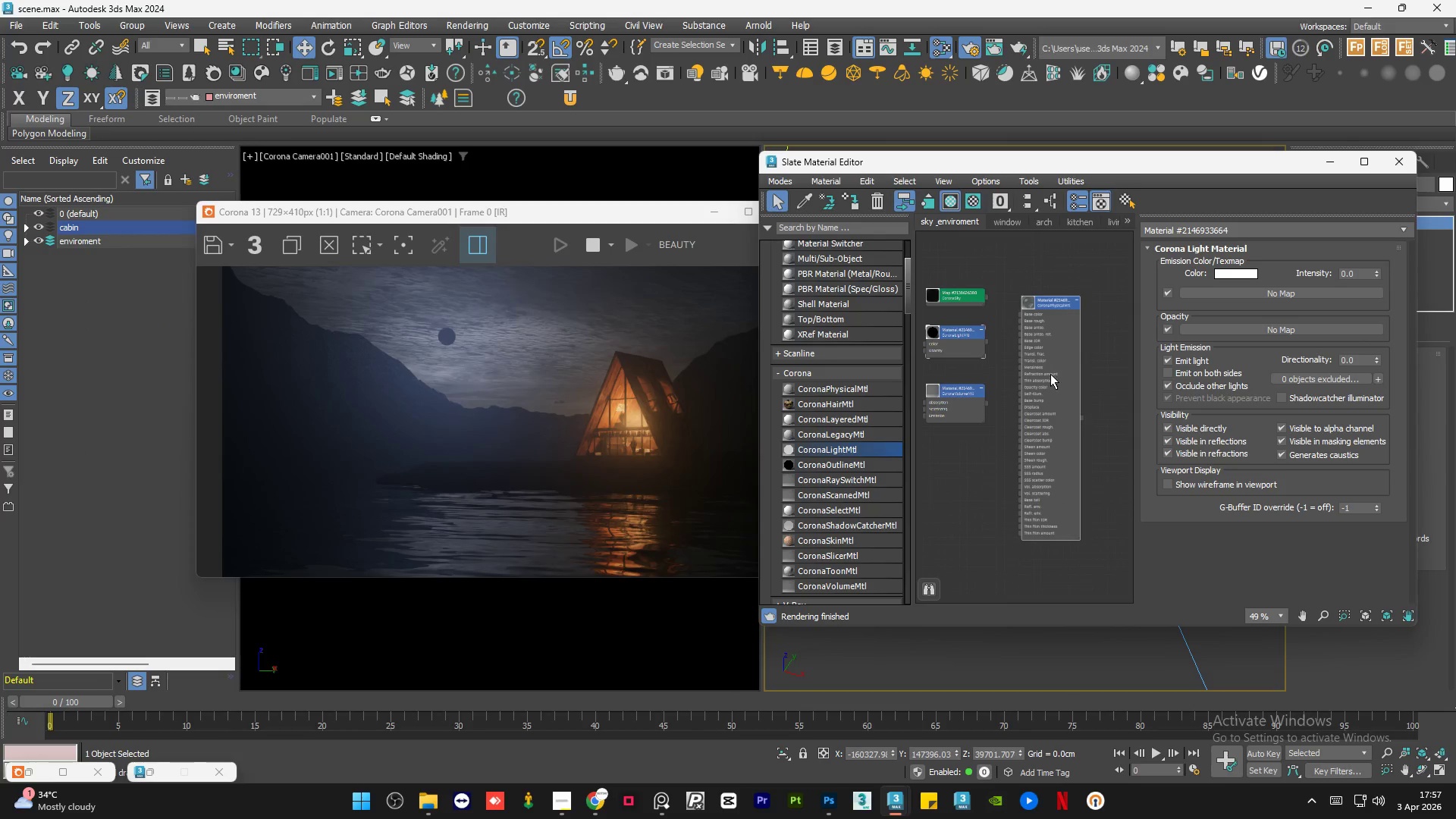 
scroll: coordinate [990, 319], scroll_direction: down, amount: 1.0
 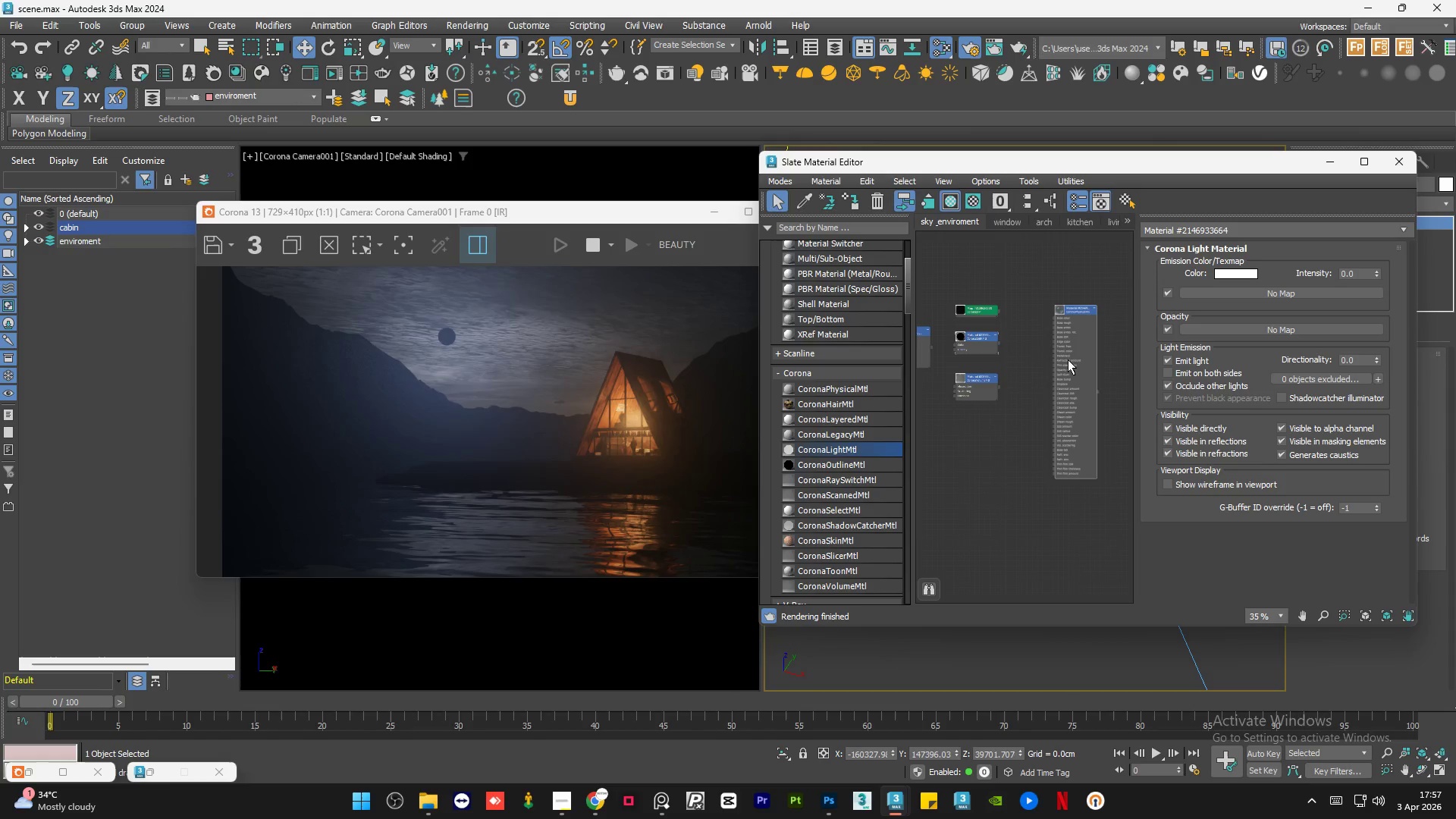 
left_click_drag(start_coordinate=[1071, 359], to_coordinate=[1087, 354])
 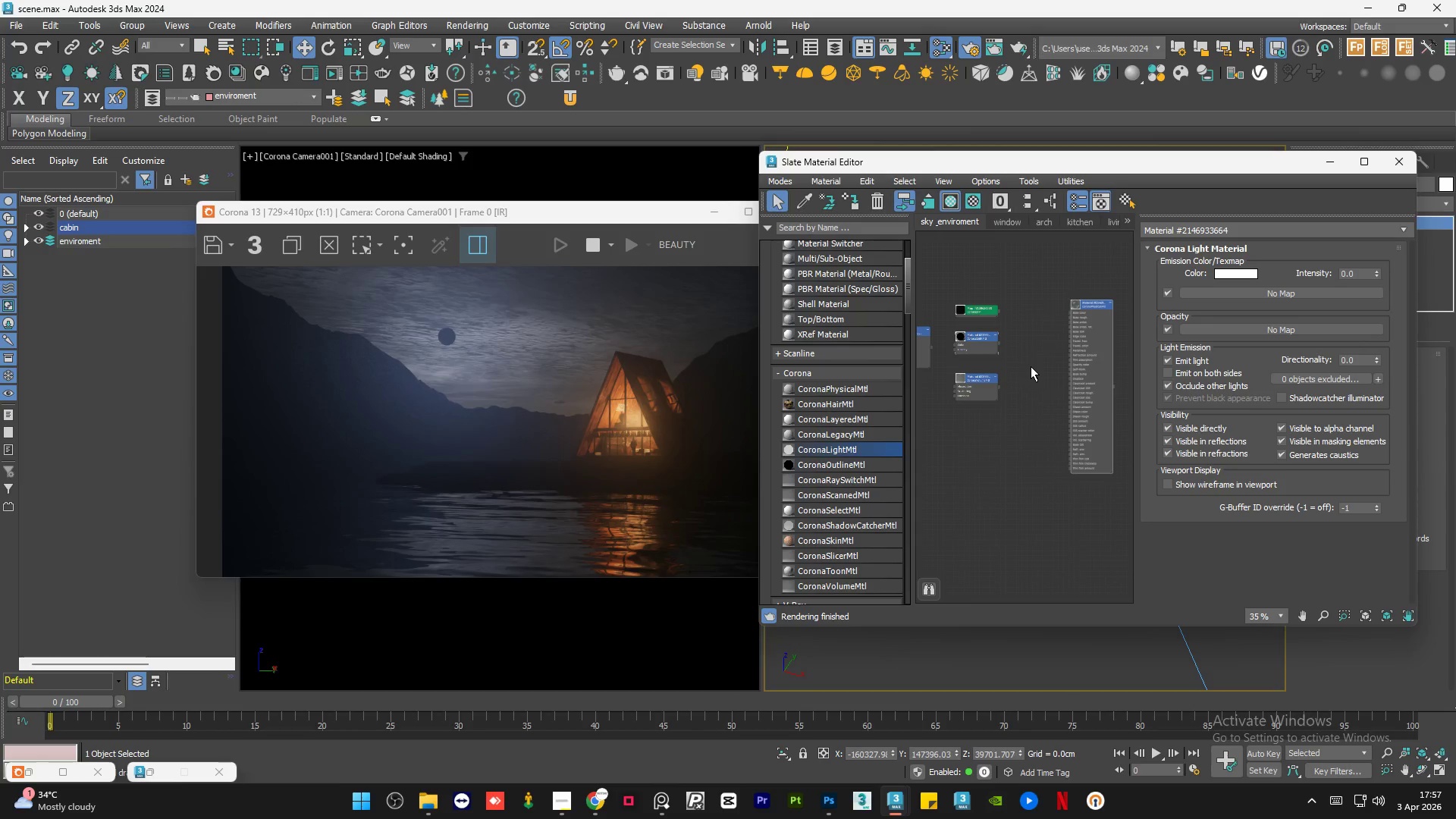 
double_click([1031, 366])
 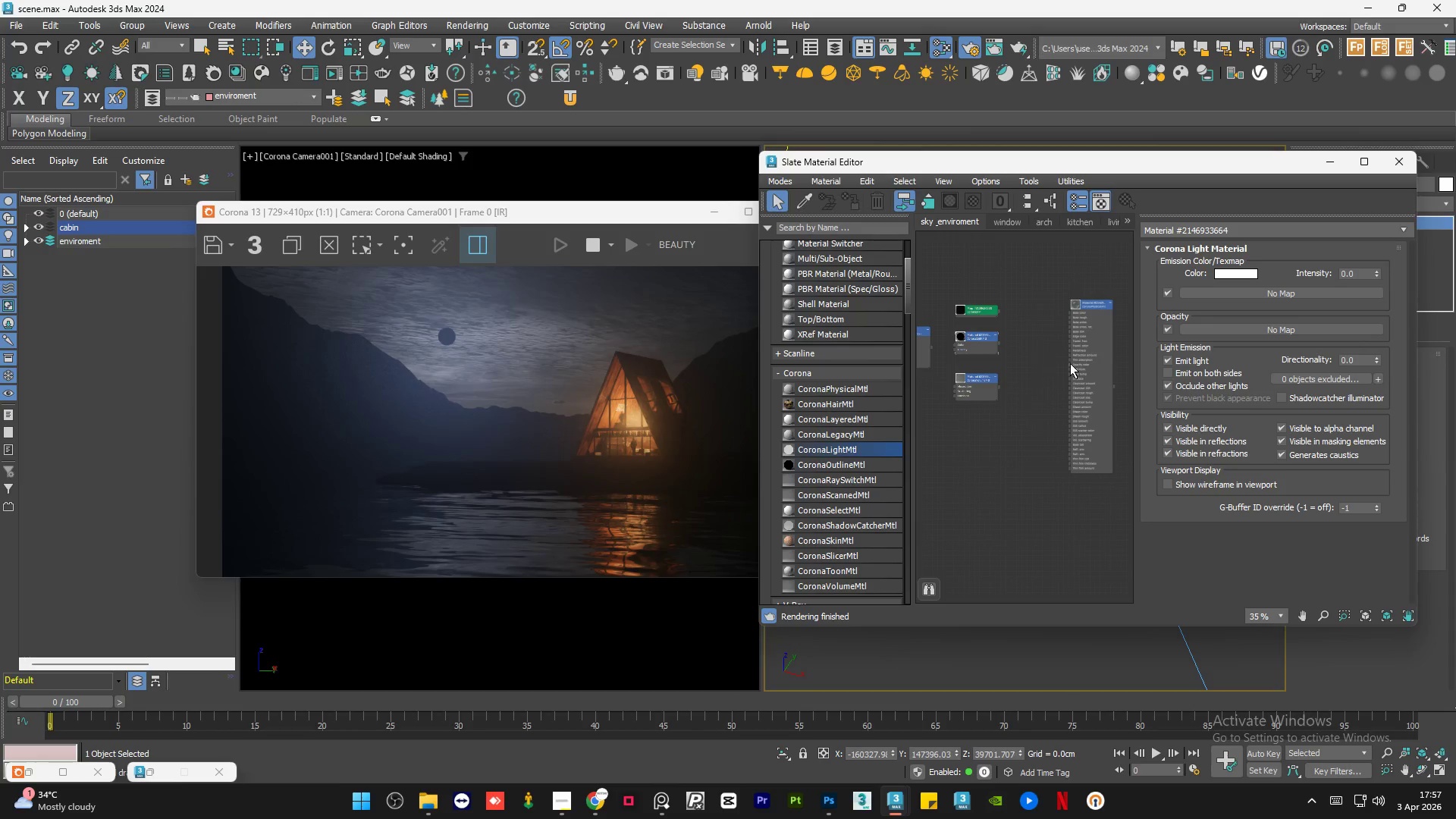 
scroll: coordinate [1031, 333], scroll_direction: up, amount: 2.0
 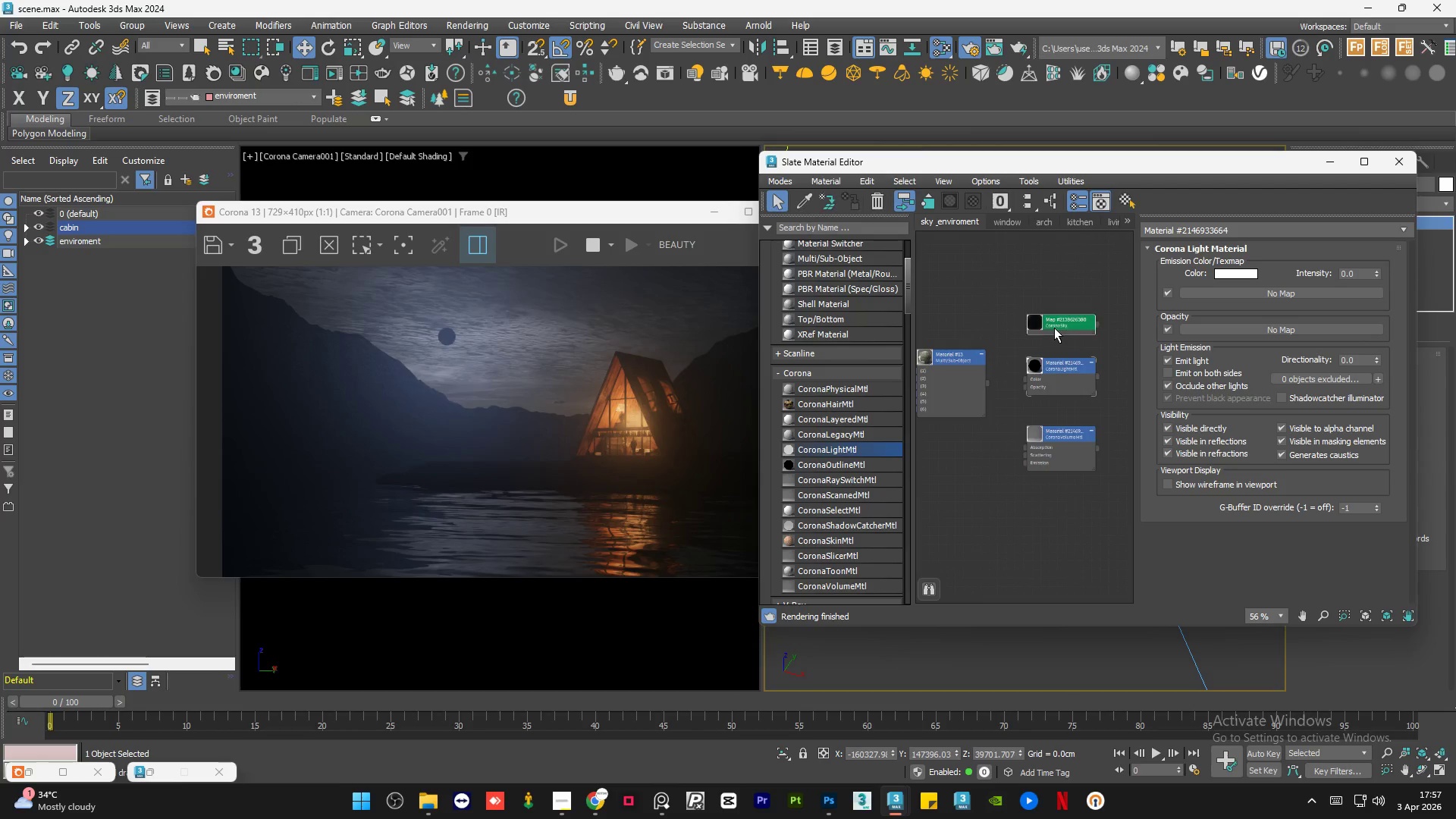 
double_click([1054, 328])
 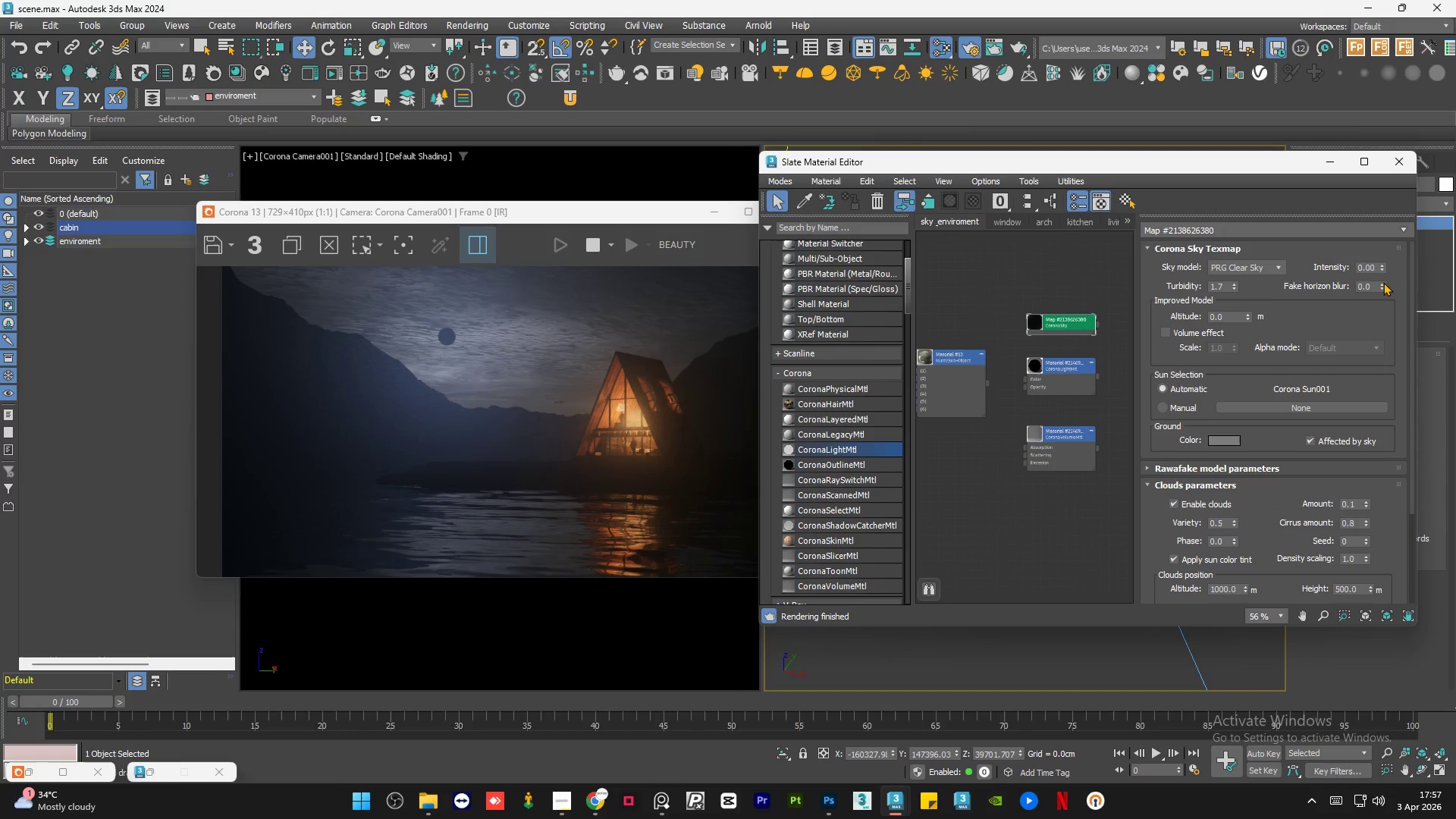 
mouse_move([1359, 268])
 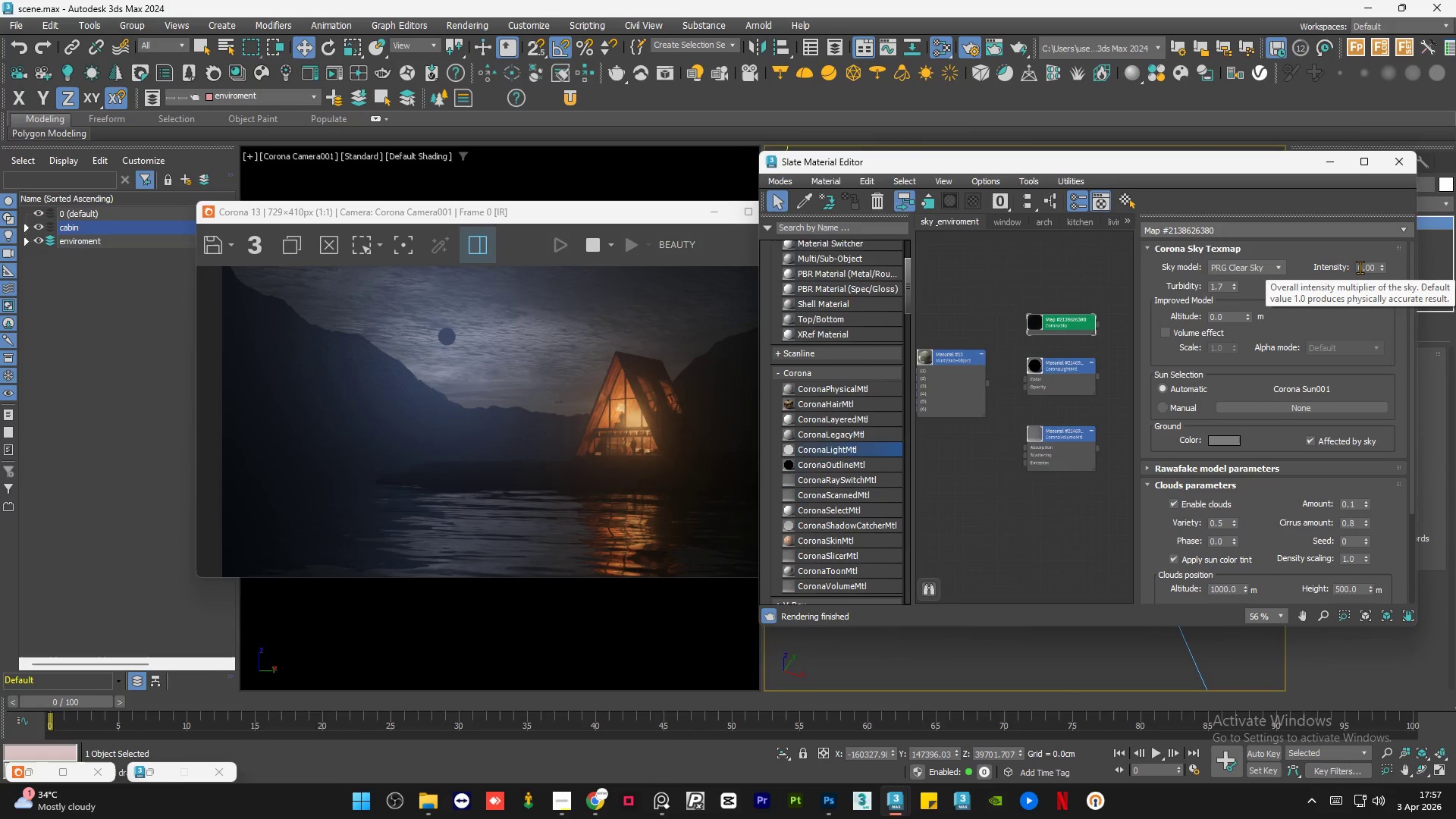 
left_click_drag(start_coordinate=[1360, 267], to_coordinate=[1386, 271])
 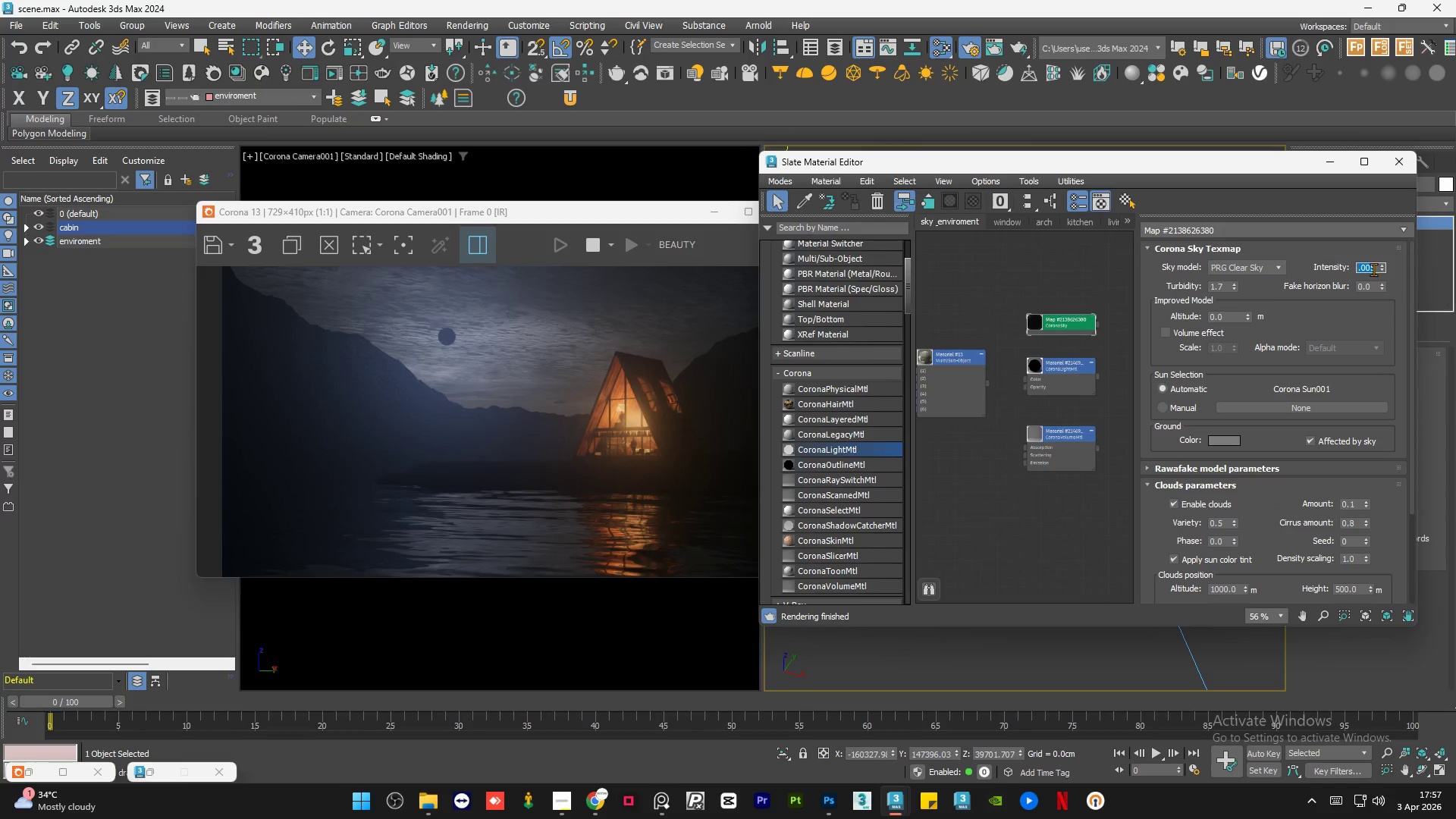 
left_click([1373, 268])
 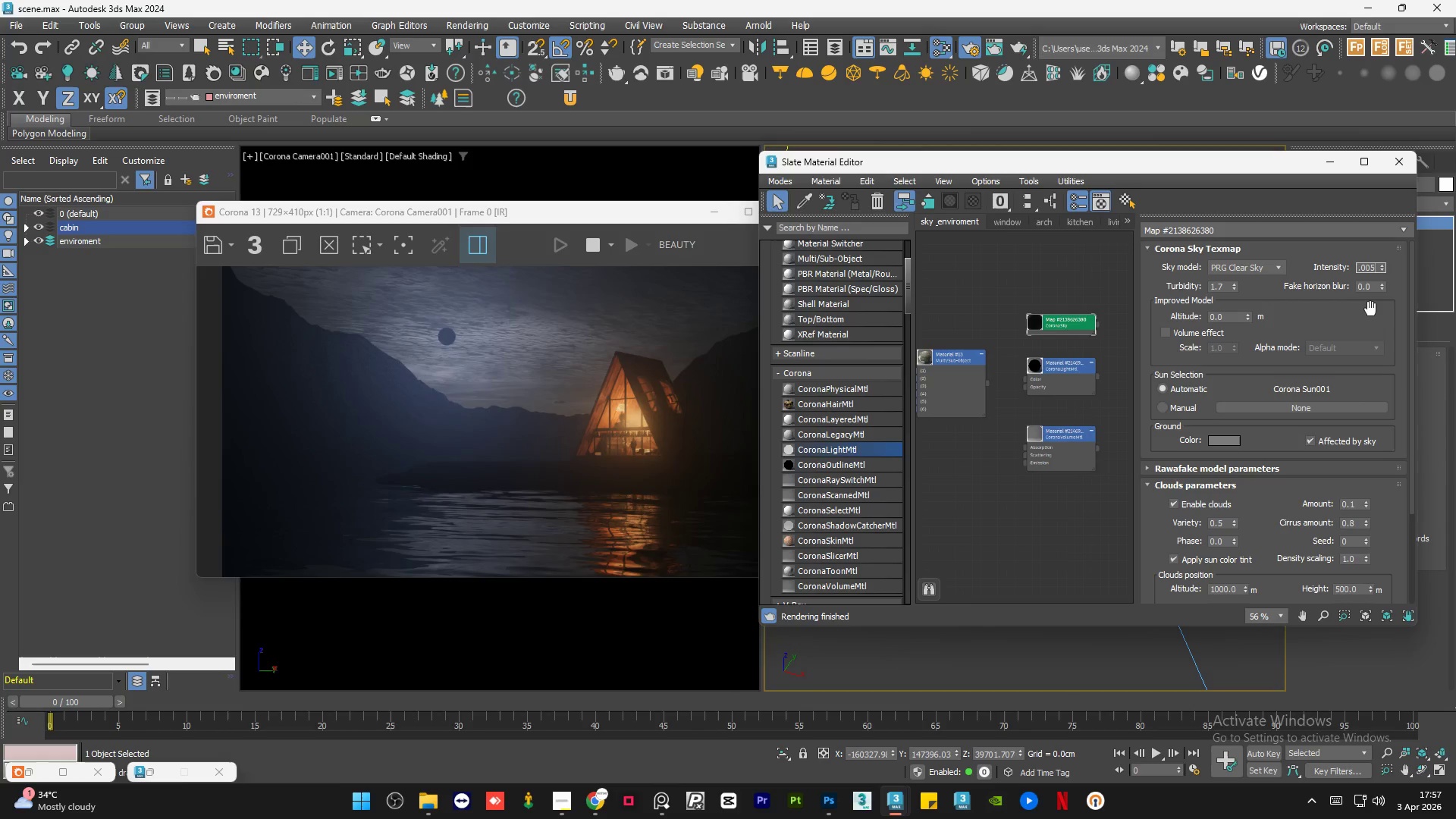 
key(Backspace)
 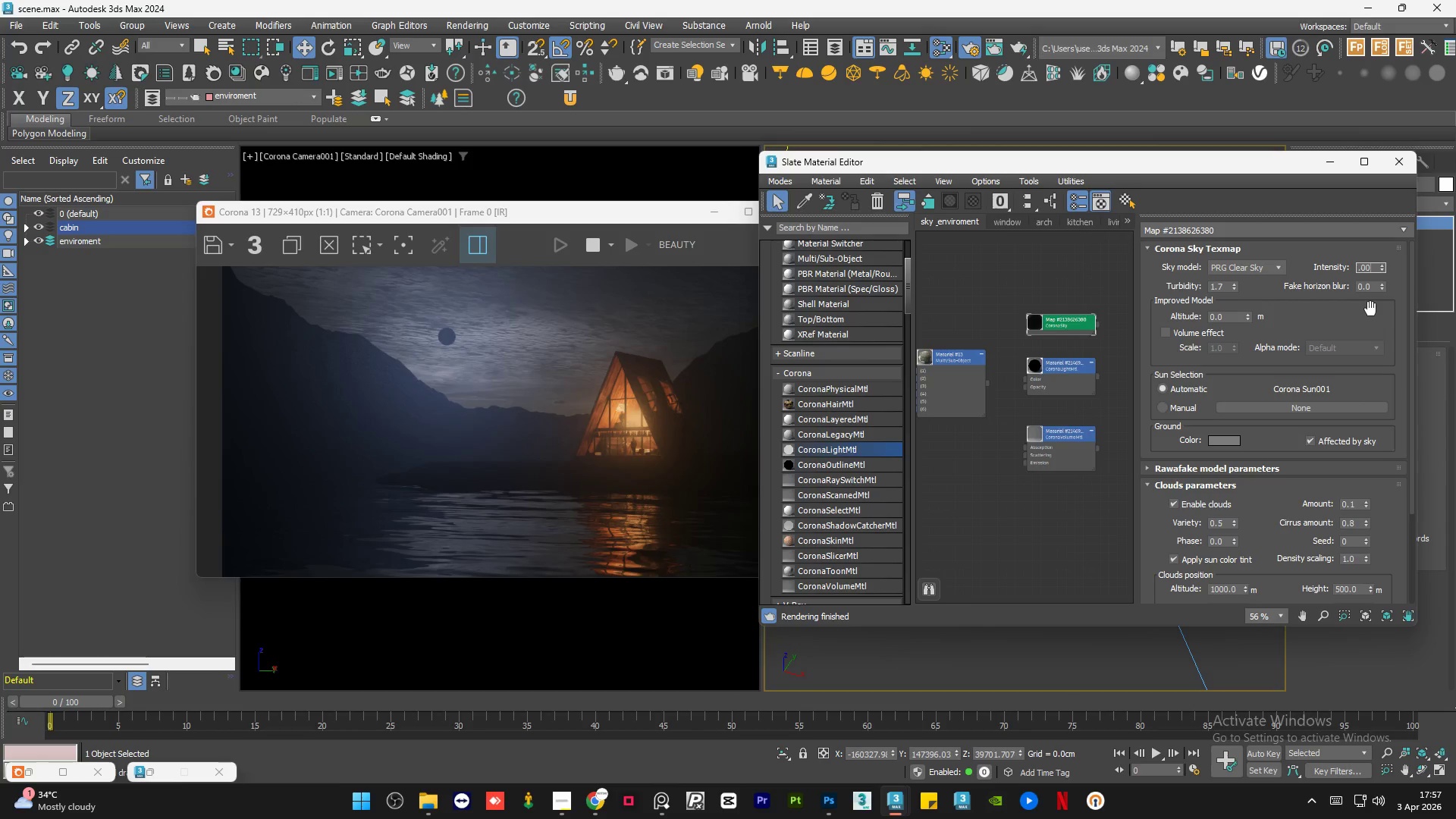 
key(Backspace)
 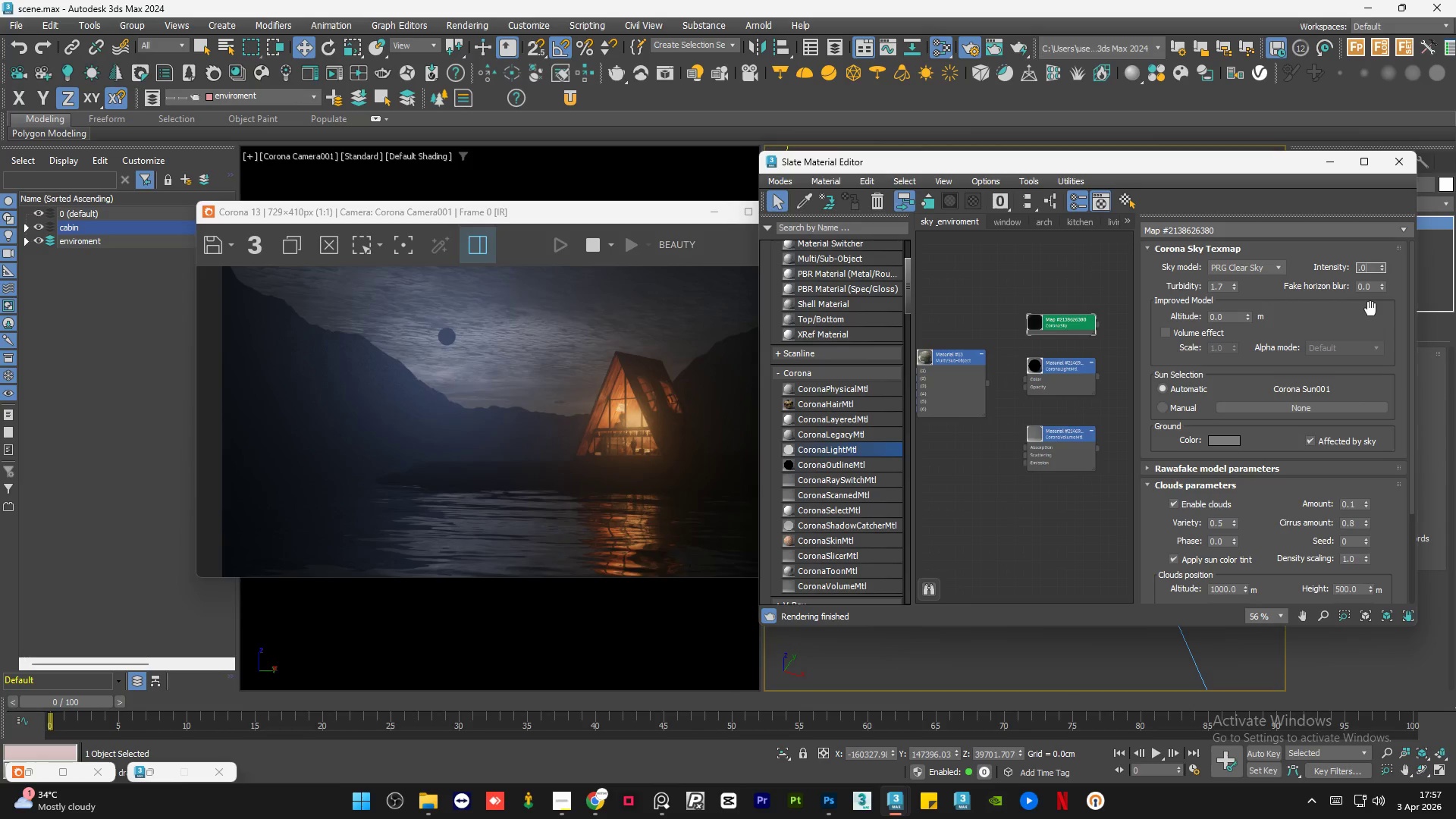 
key(Numpad1)
 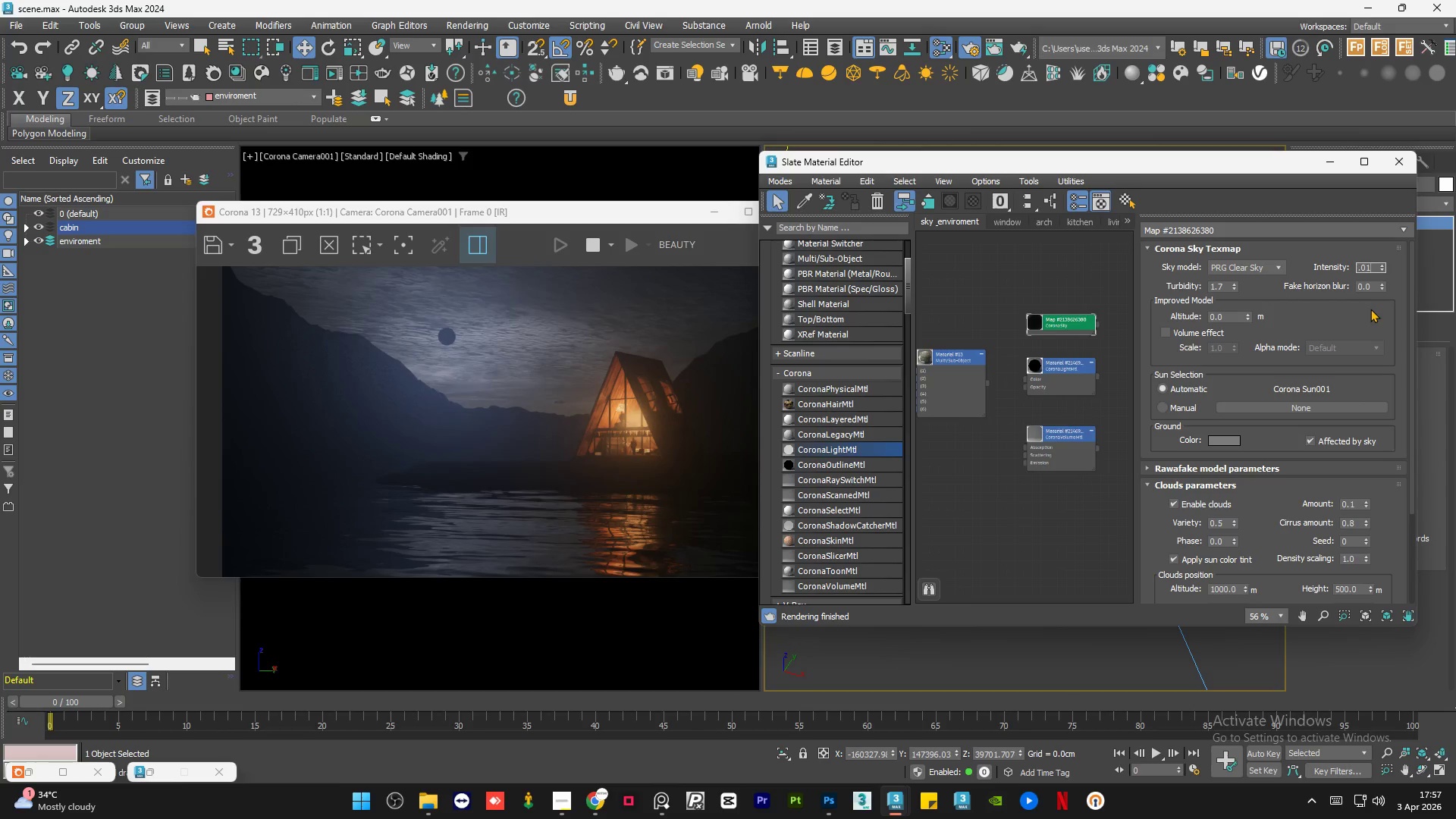 
key(NumpadEnter)
 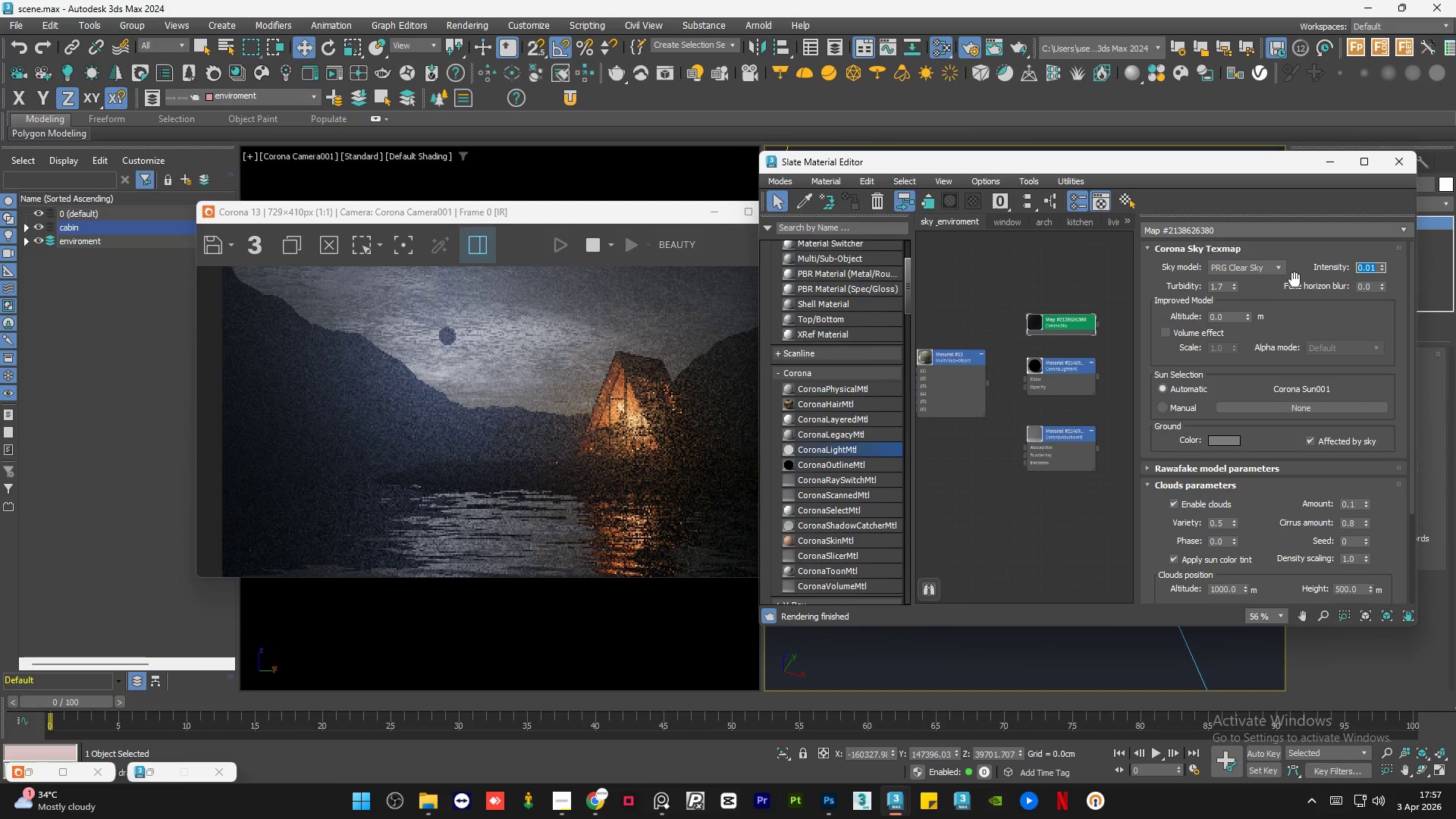 
left_click_drag(start_coordinate=[880, 165], to_coordinate=[918, 168])
 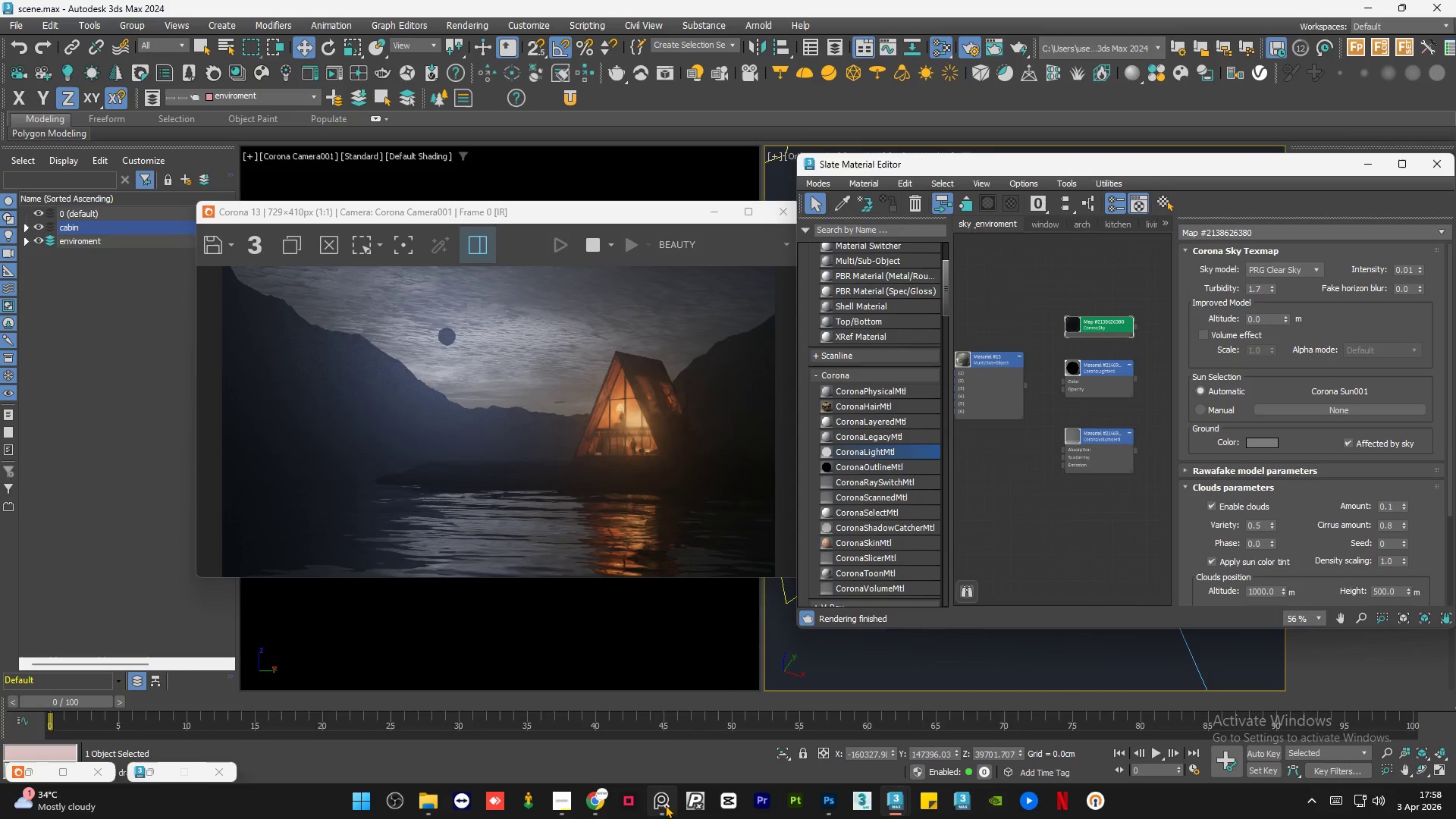 
left_click([664, 817])
 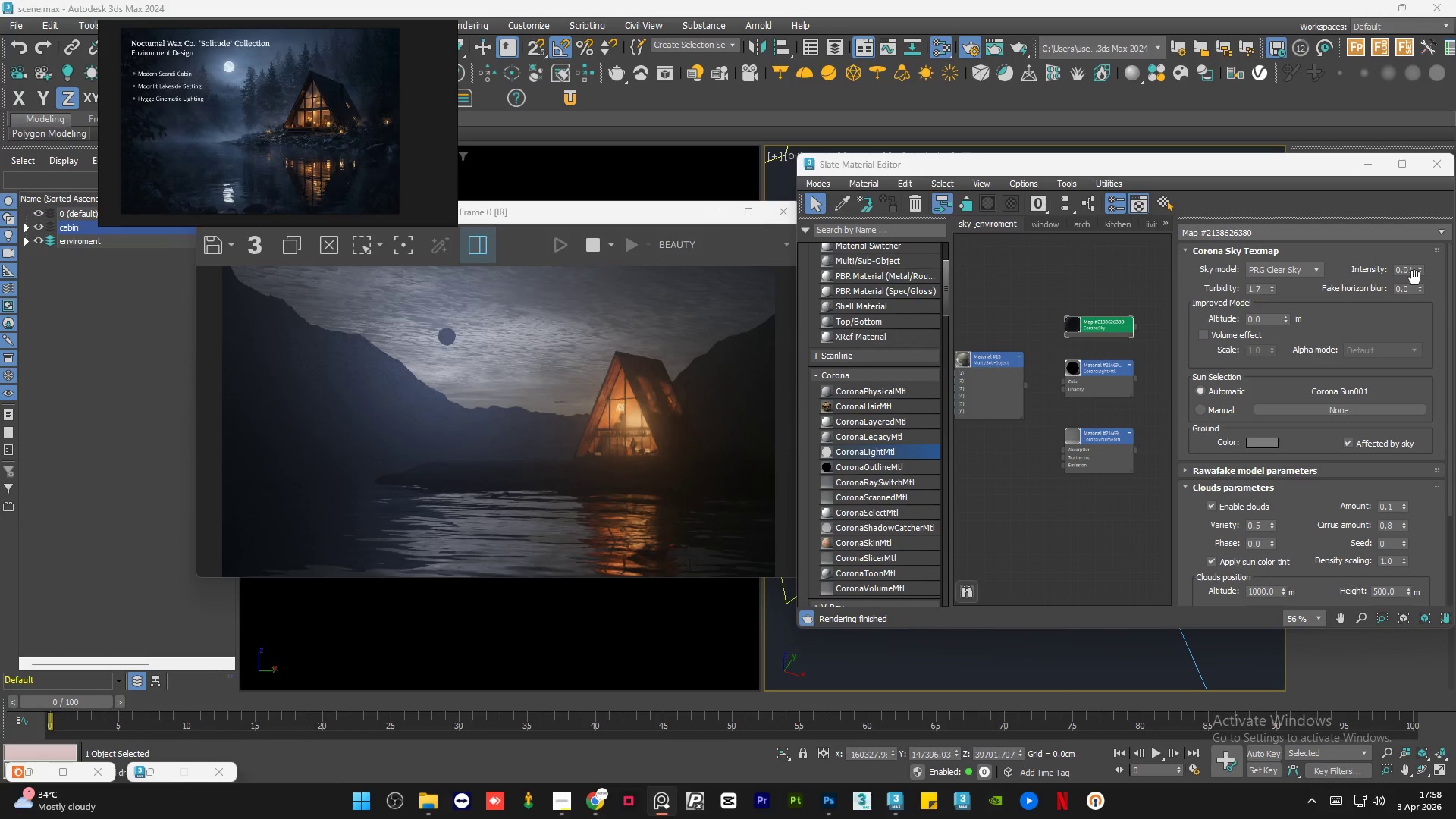 
left_click([1411, 268])
 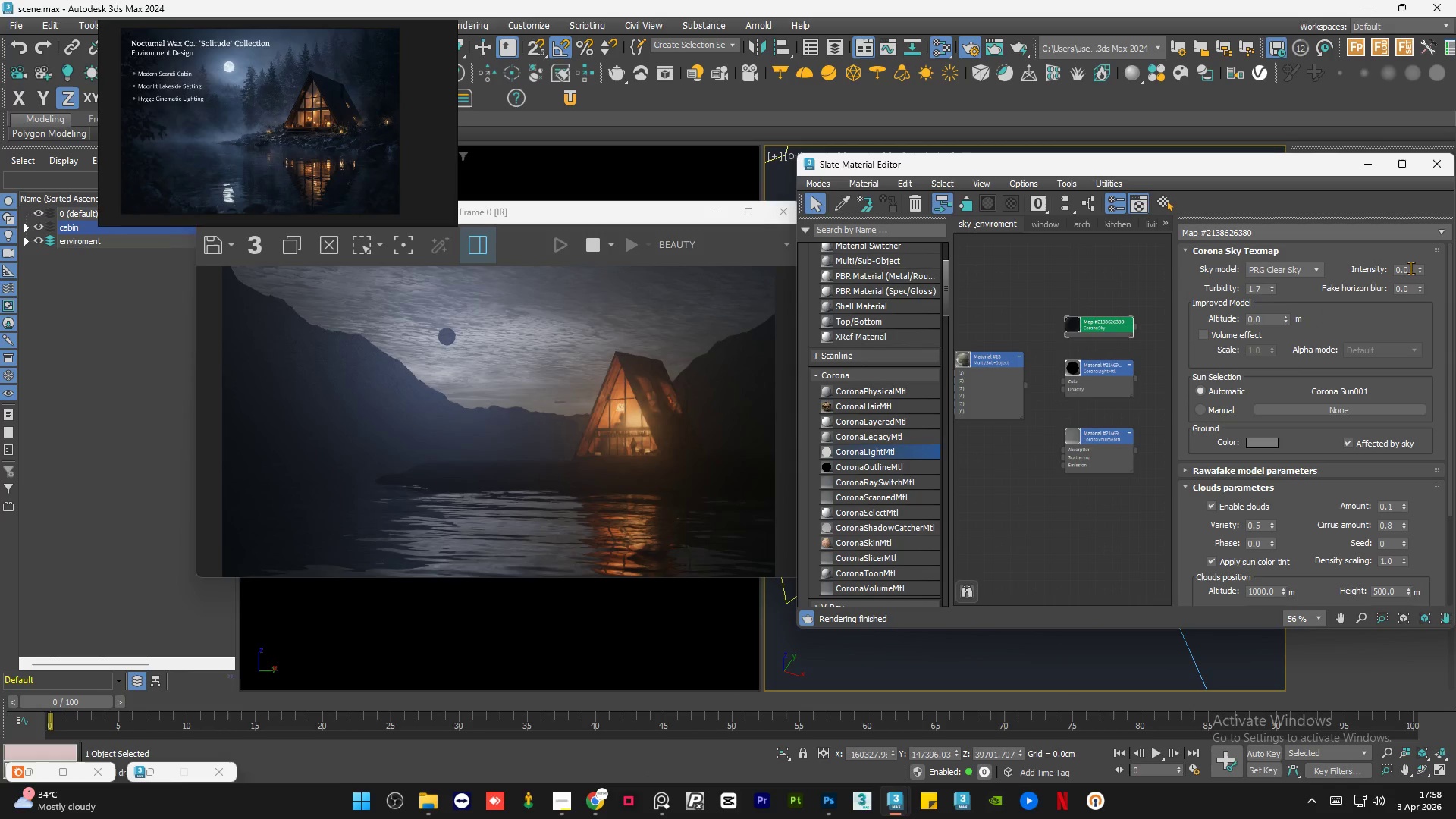 
left_click([1412, 268])
 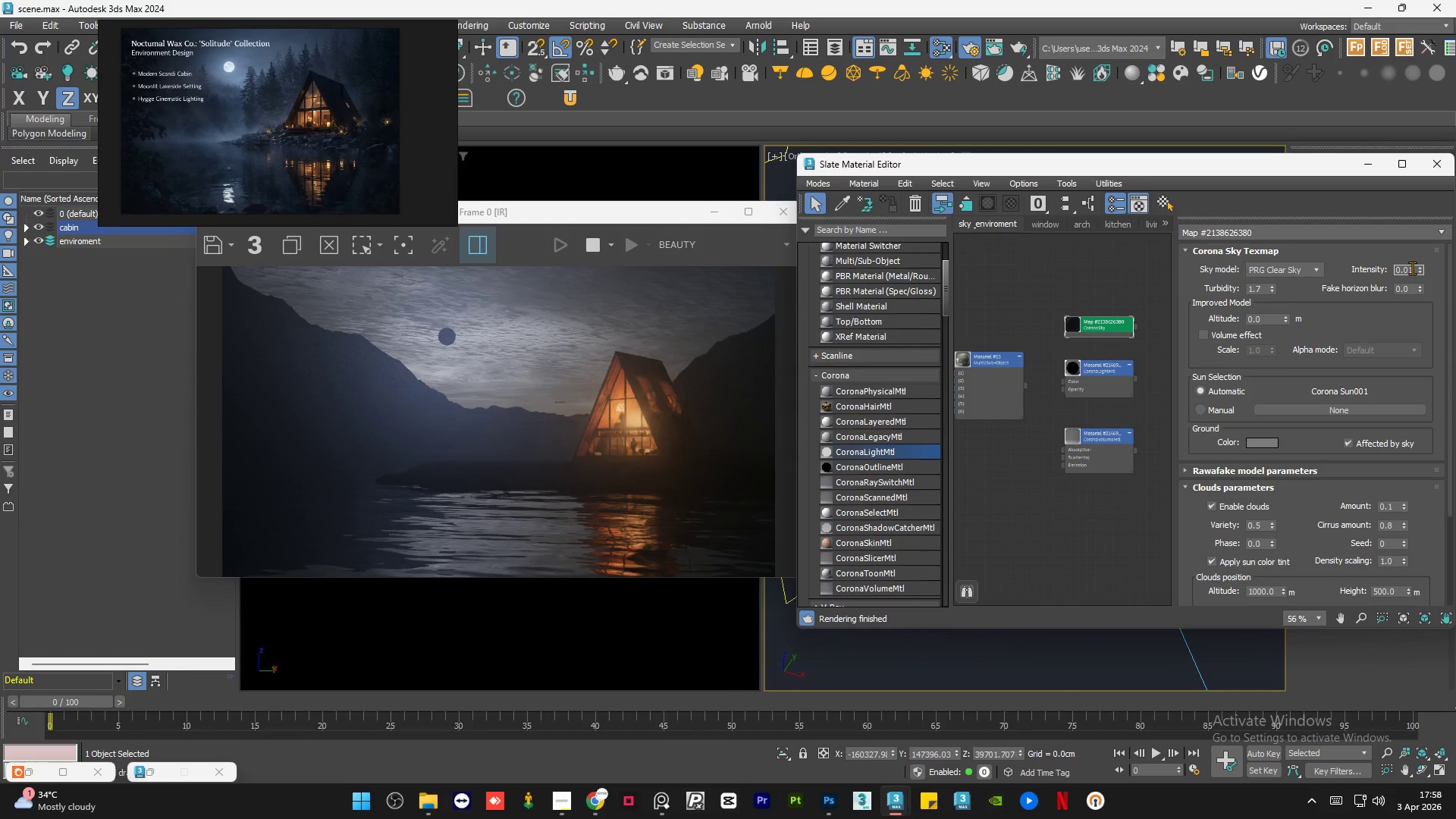 
key(Backspace)
 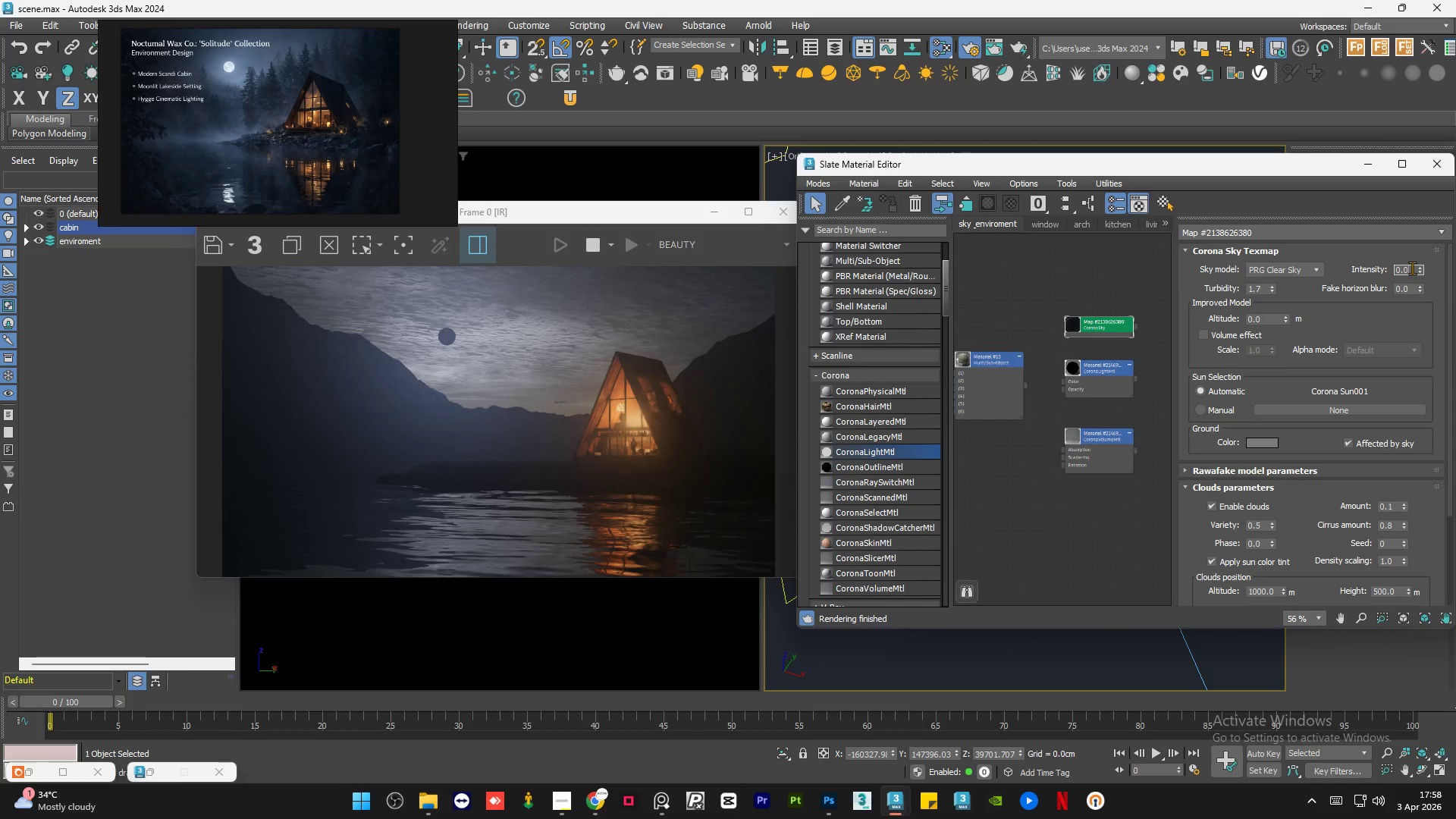 
key(NumpadEnter)
 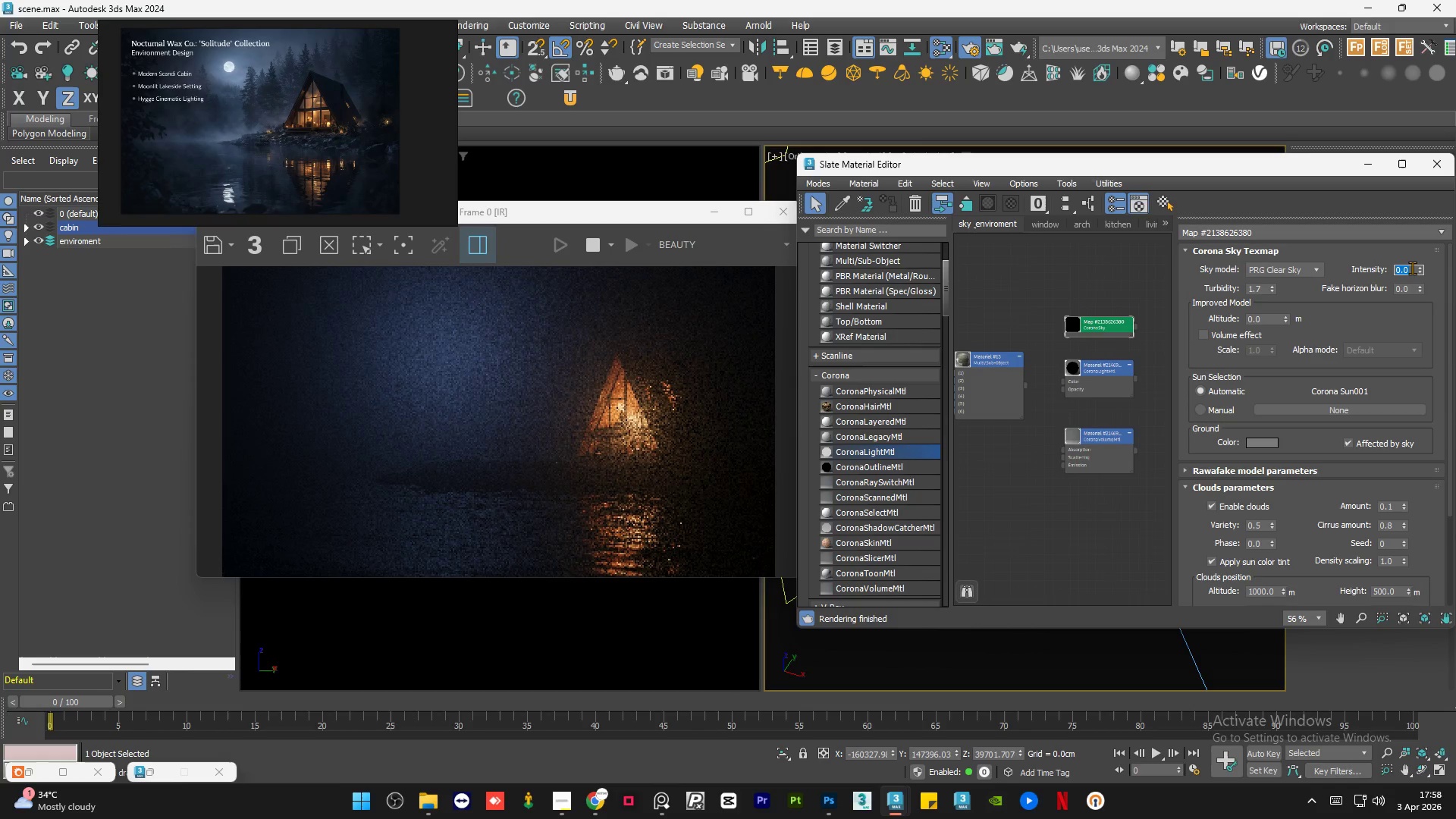 
left_click([1367, 249])
 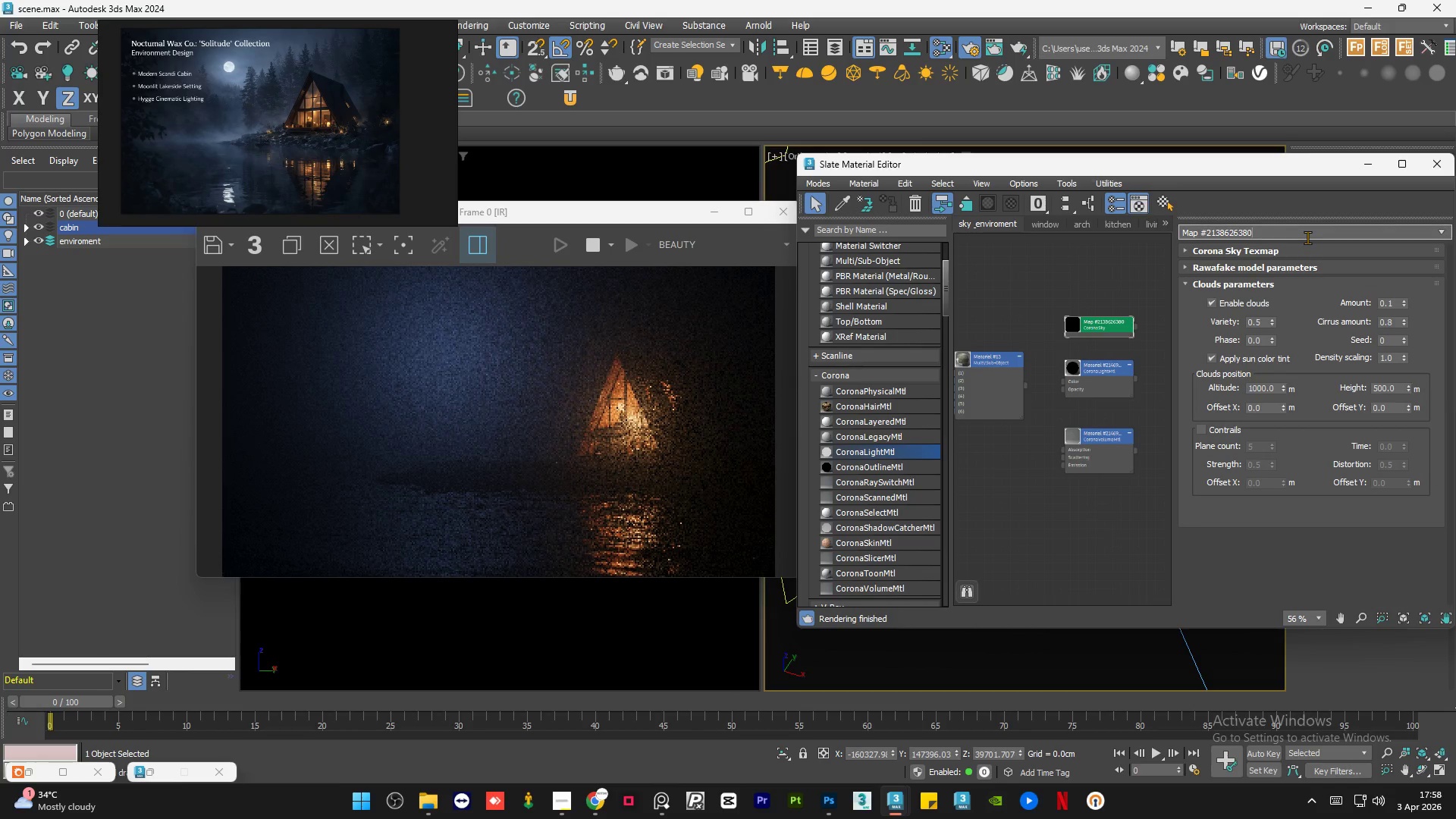 
double_click([1309, 249])
 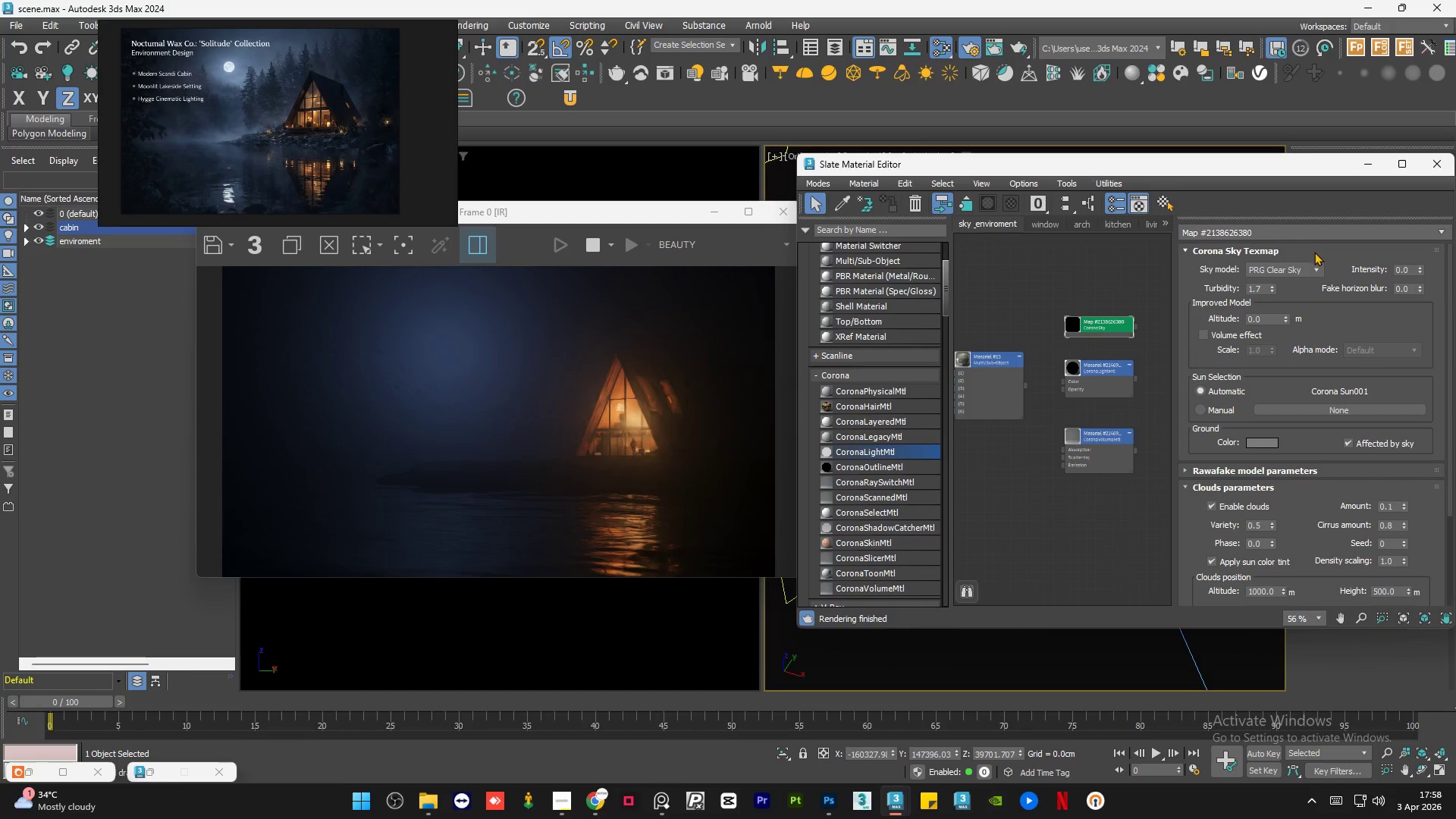 
key(Control+Z)
 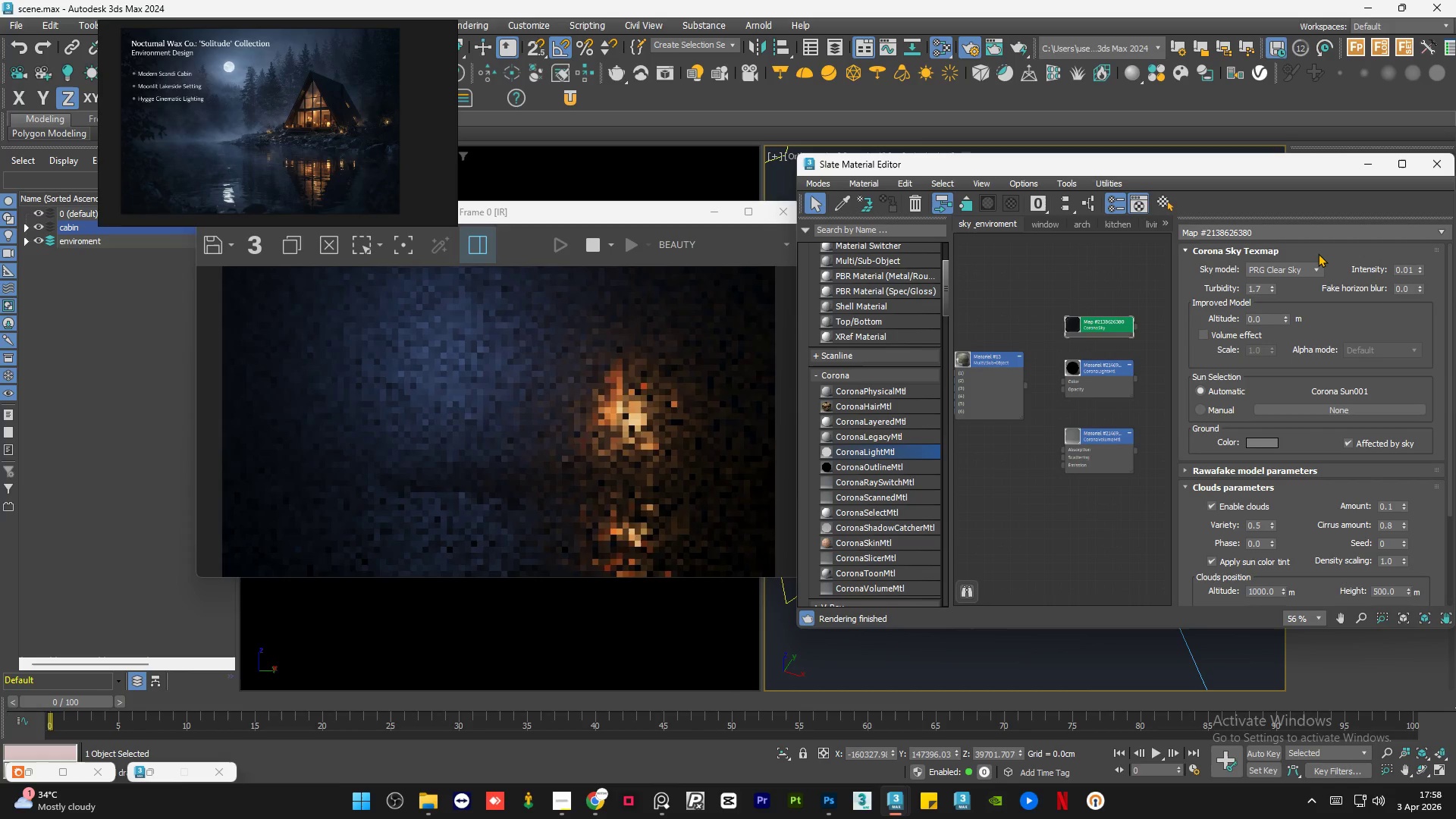 
key(Control+Z)
 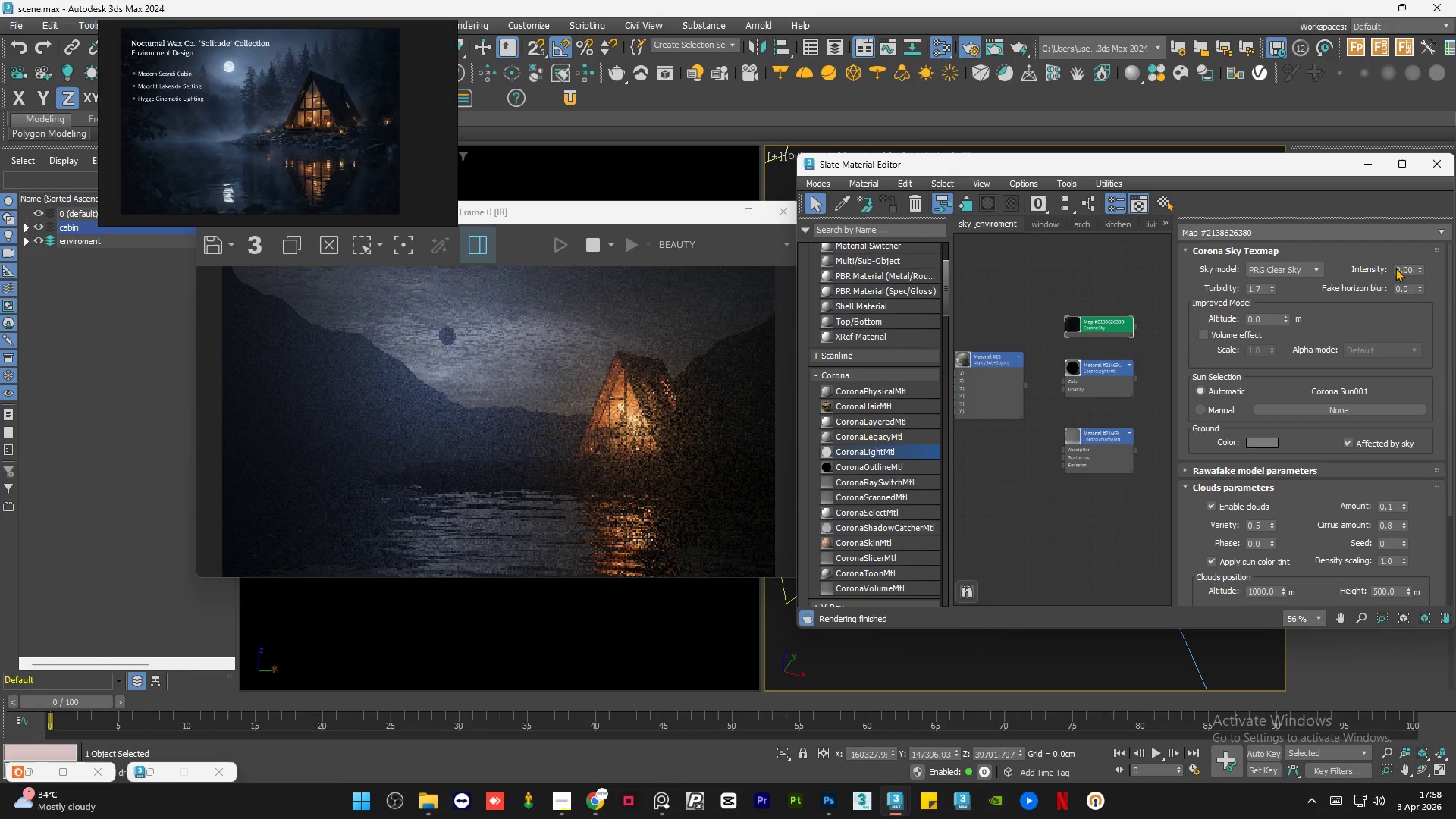 
left_click([1410, 270])
 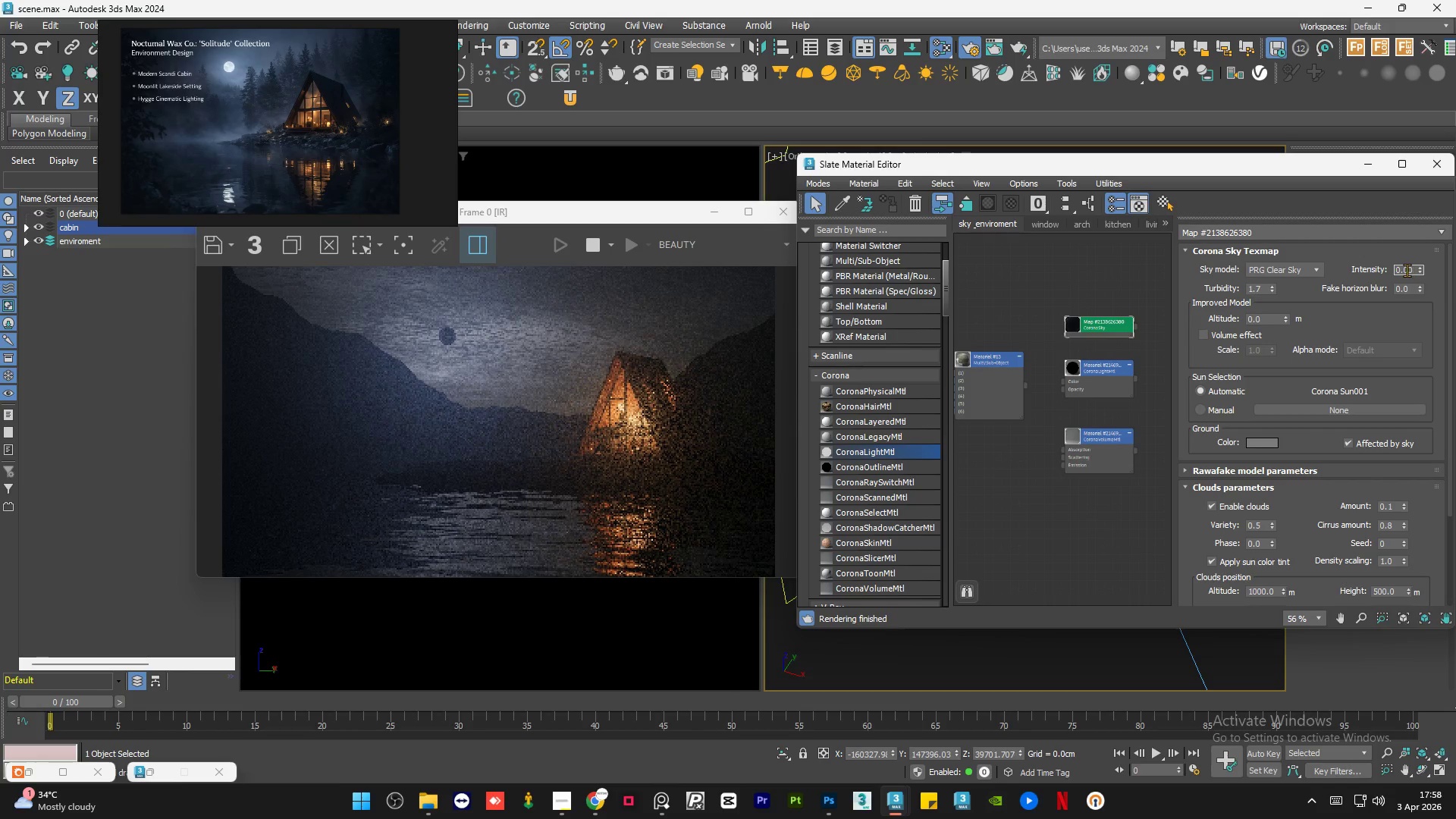 
left_click_drag(start_coordinate=[1407, 270], to_coordinate=[1423, 270])
 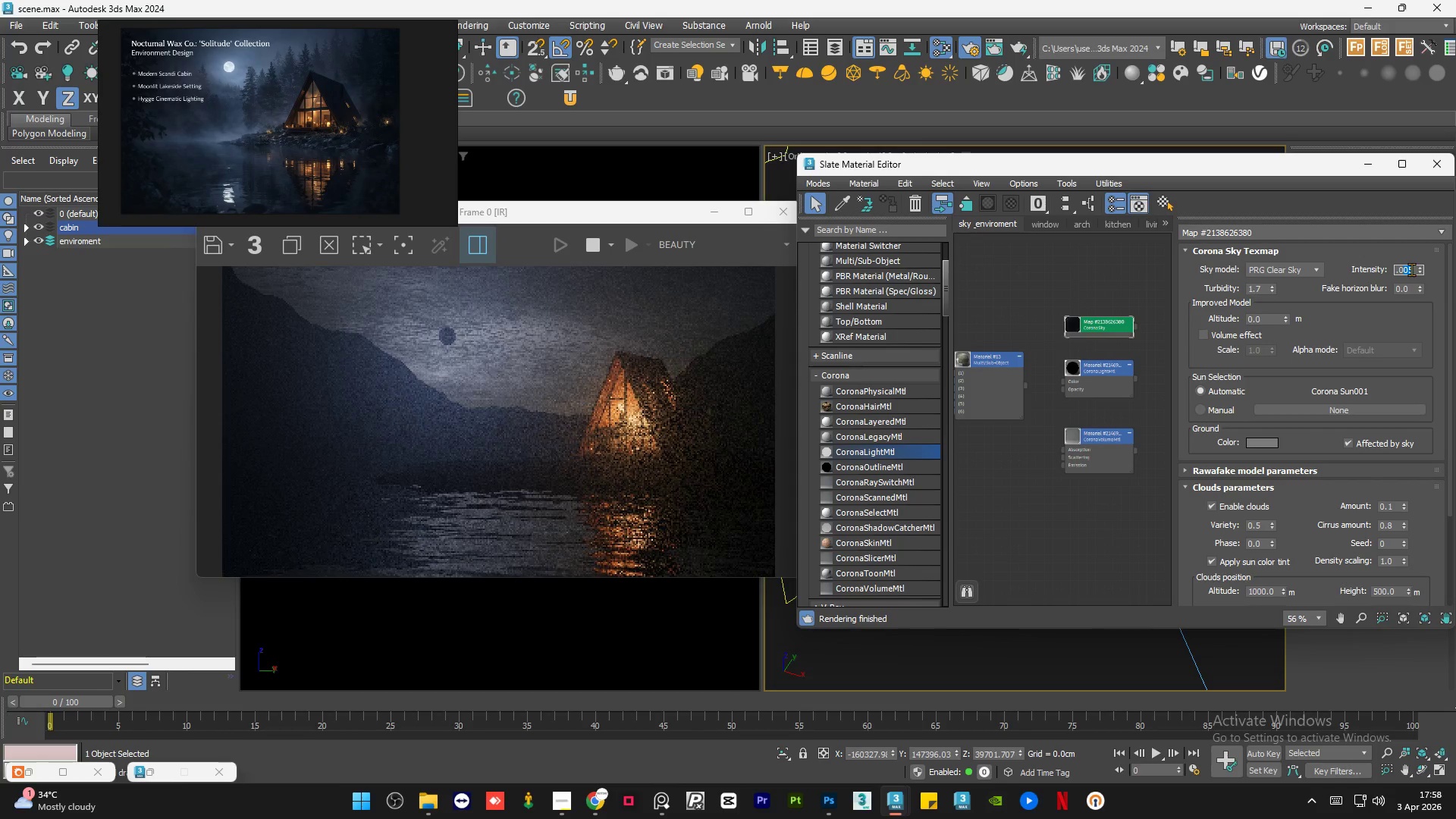 
left_click([1411, 269])
 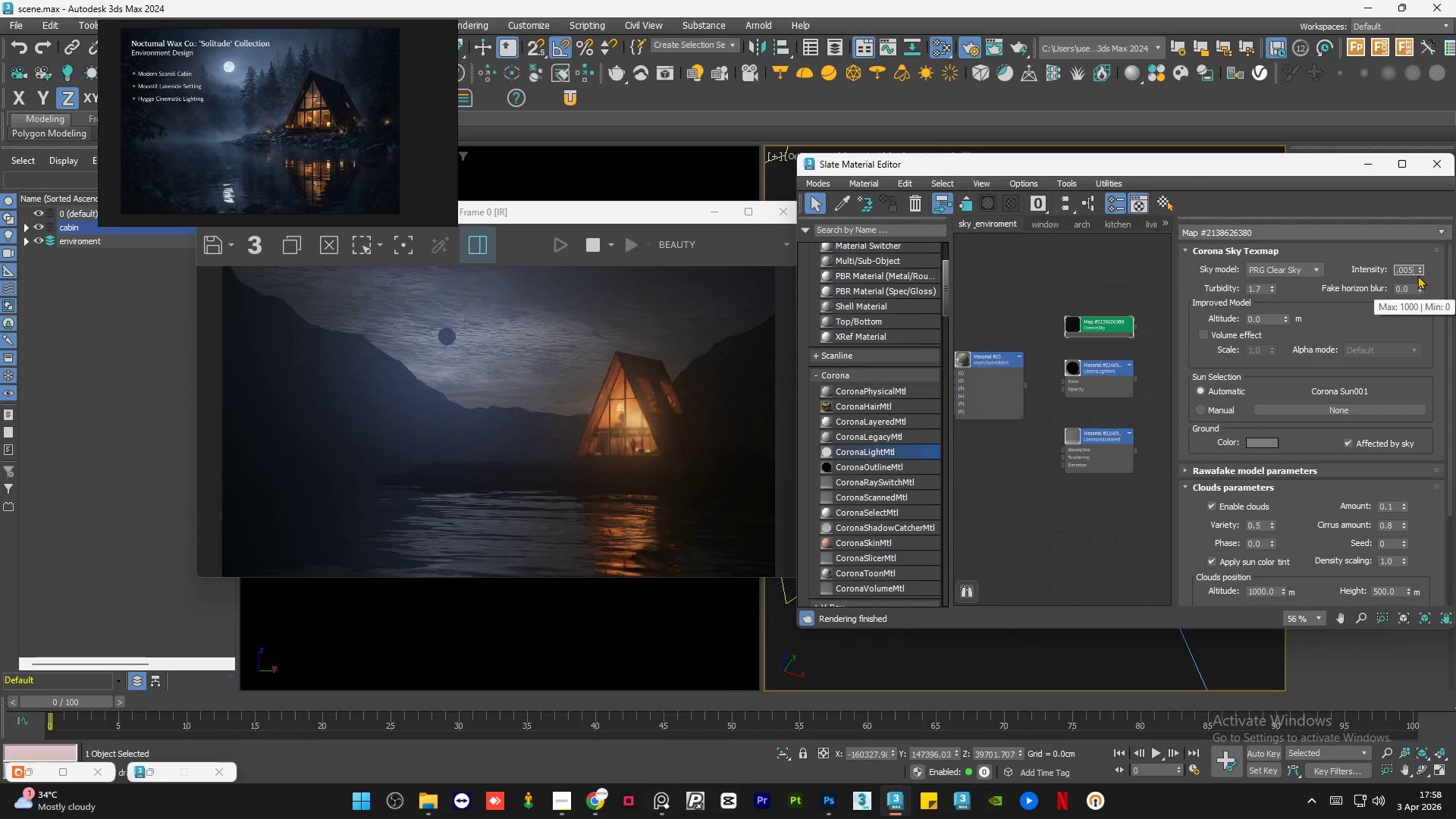 
key(Backspace)
 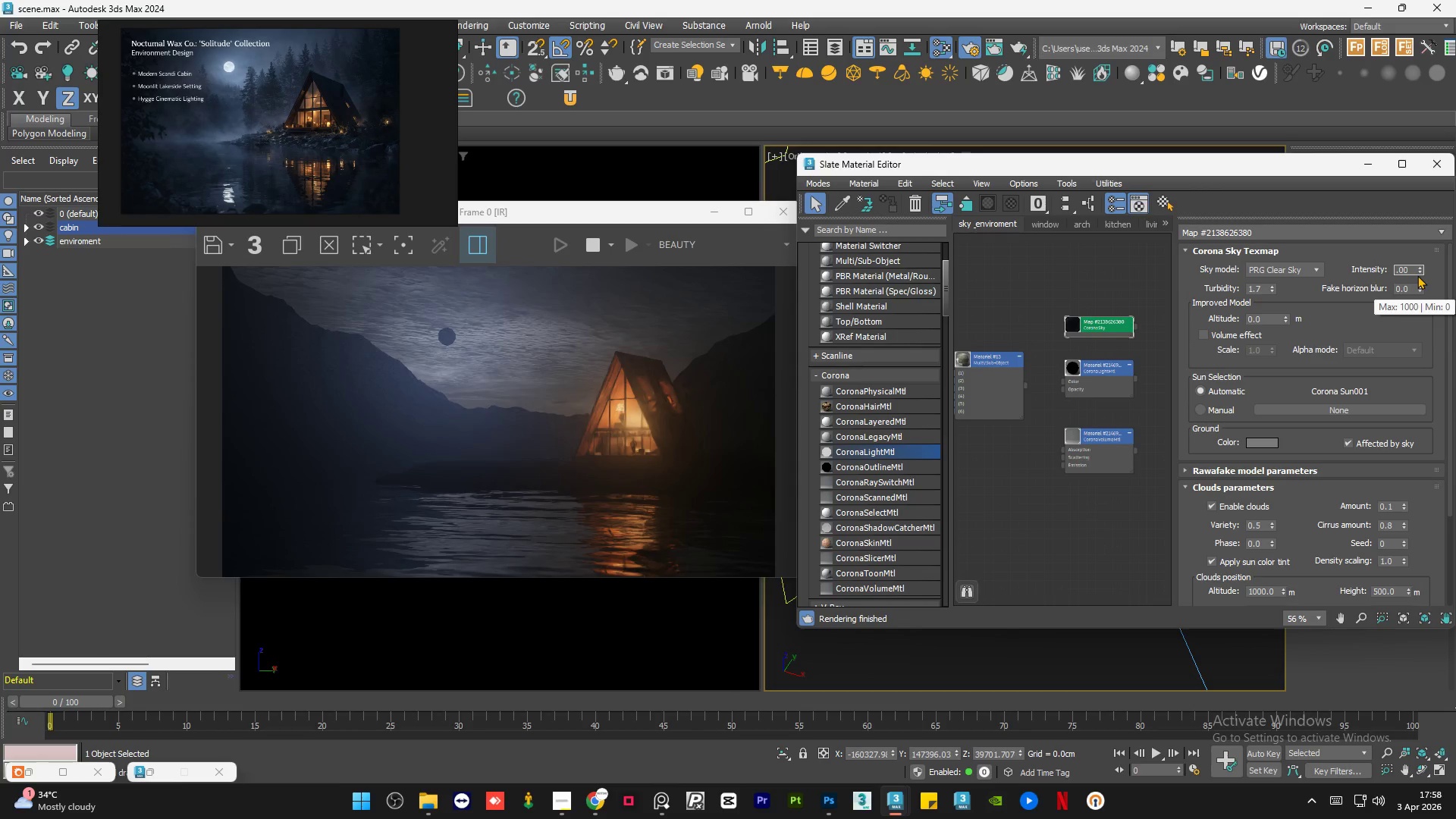 
key(Numpad8)
 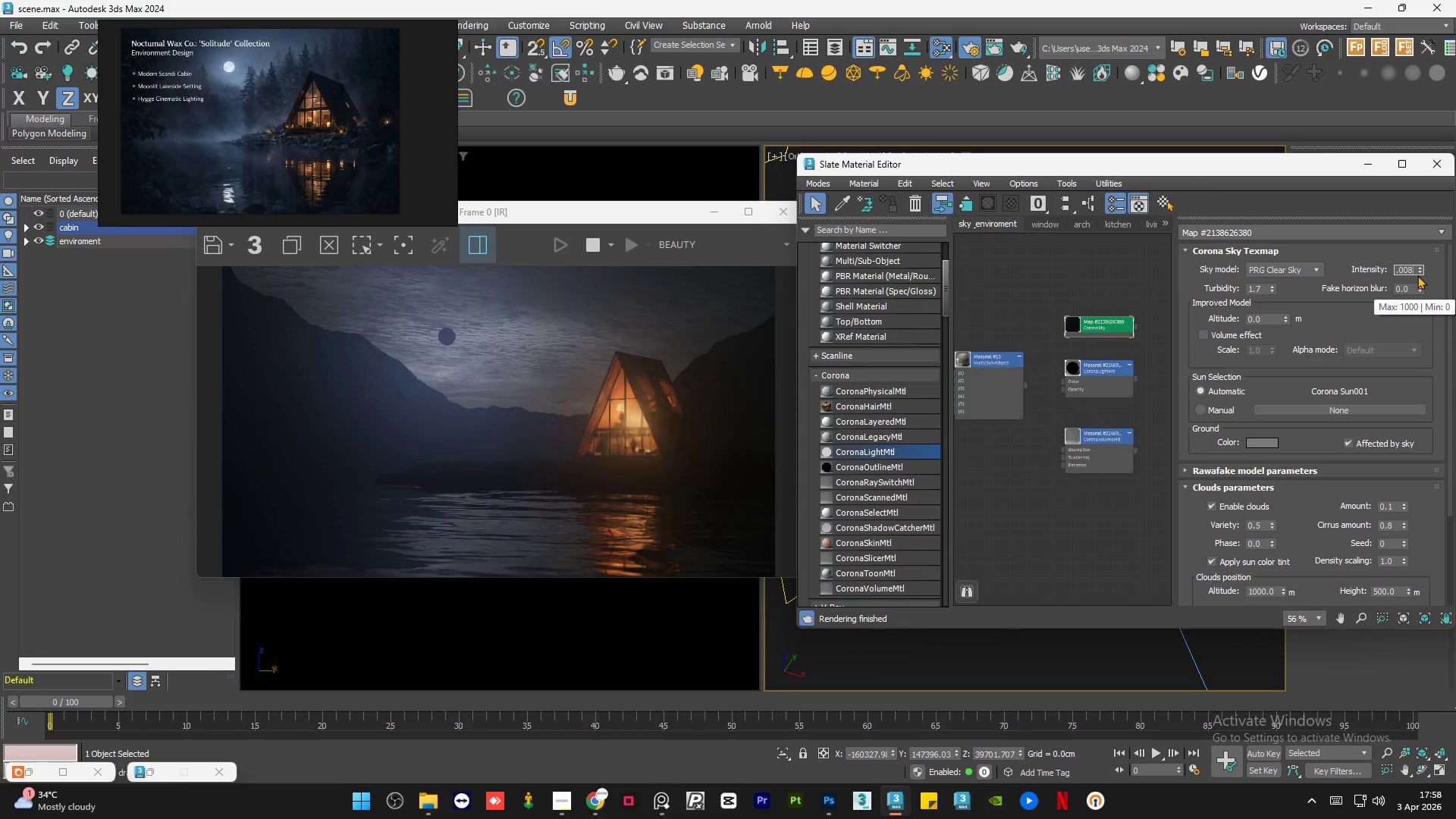 
key(NumpadEnter)
 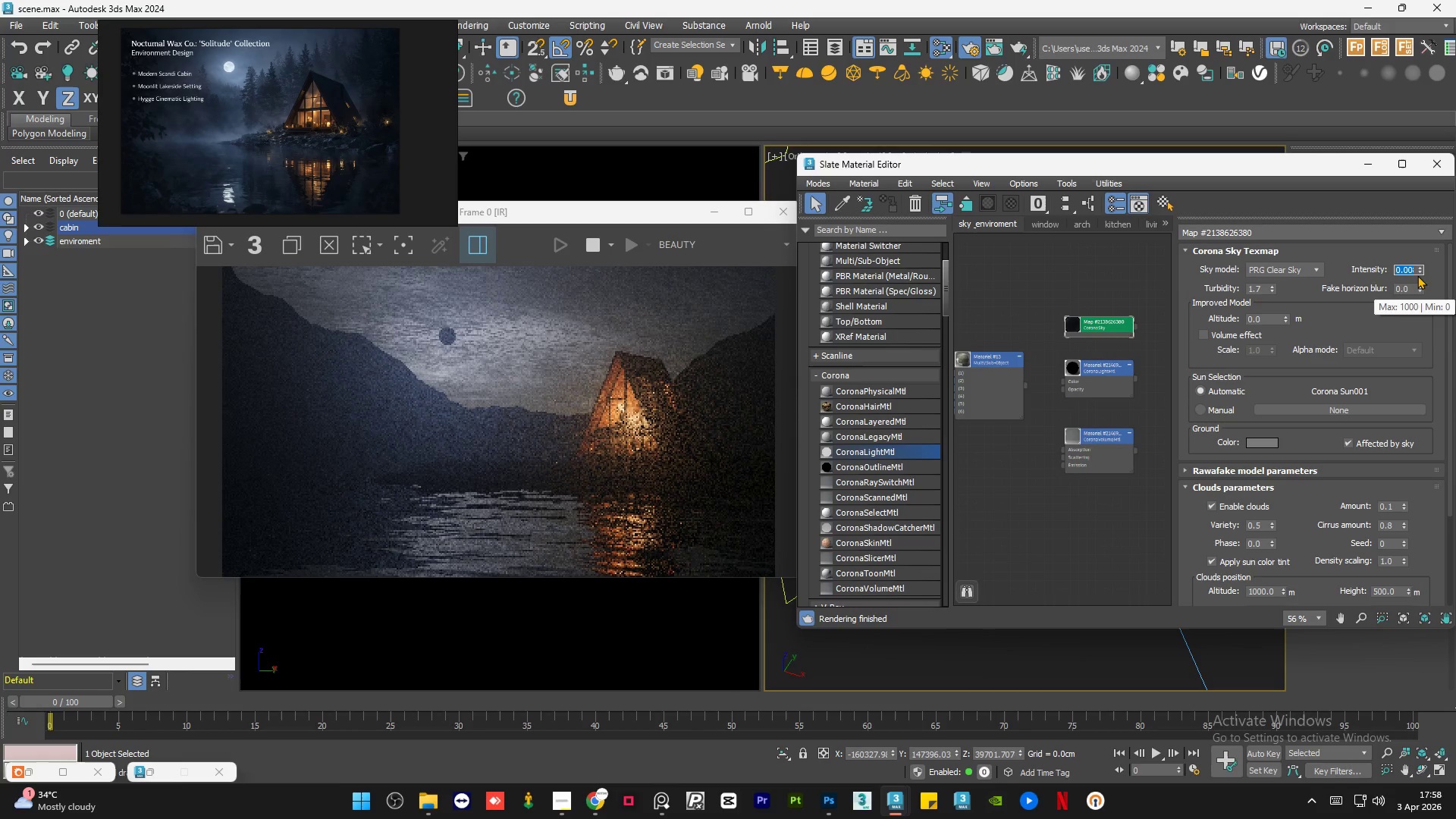 
left_click([1407, 271])
 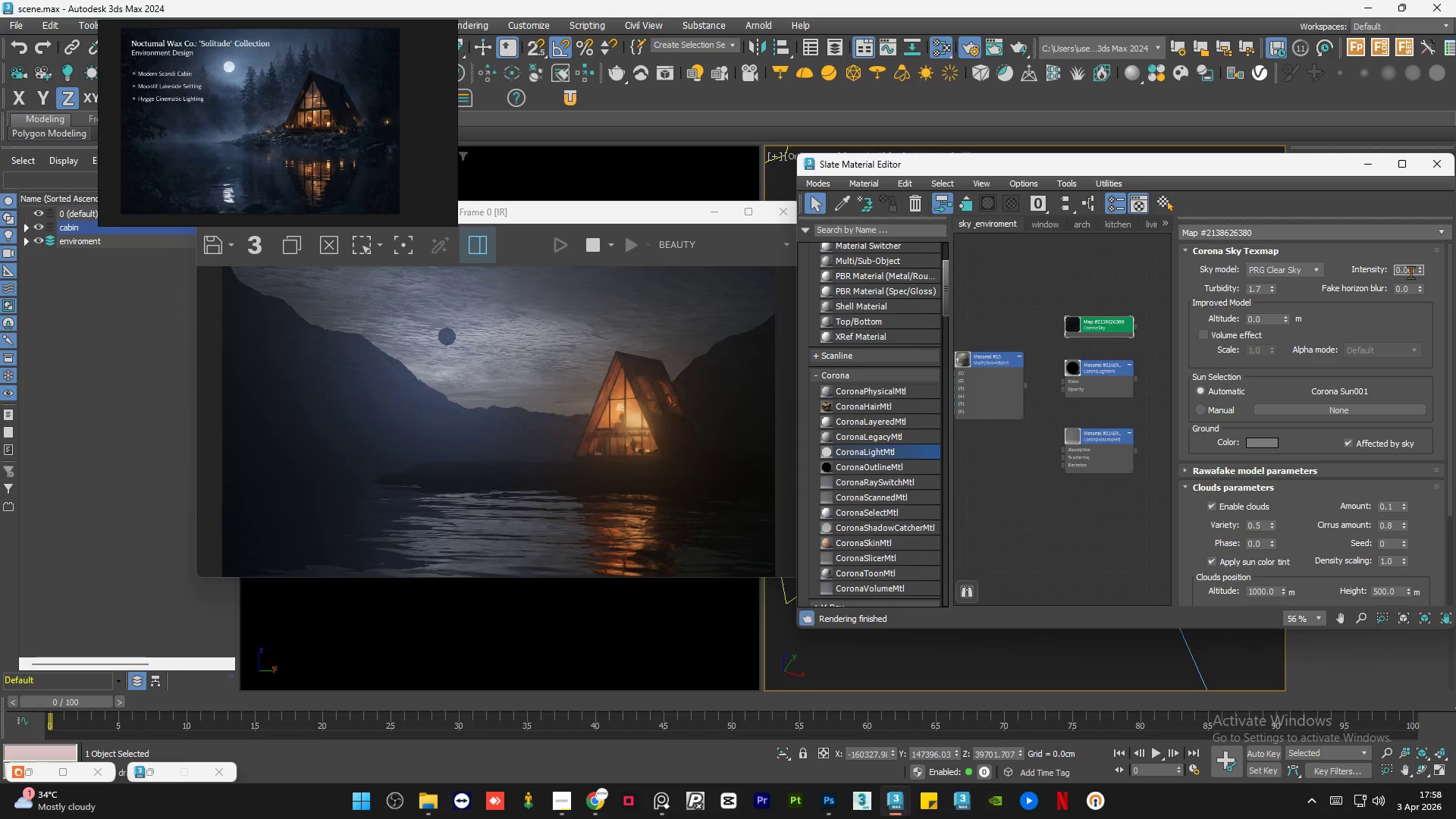 
left_click_drag(start_coordinate=[1410, 272], to_coordinate=[1431, 272])
 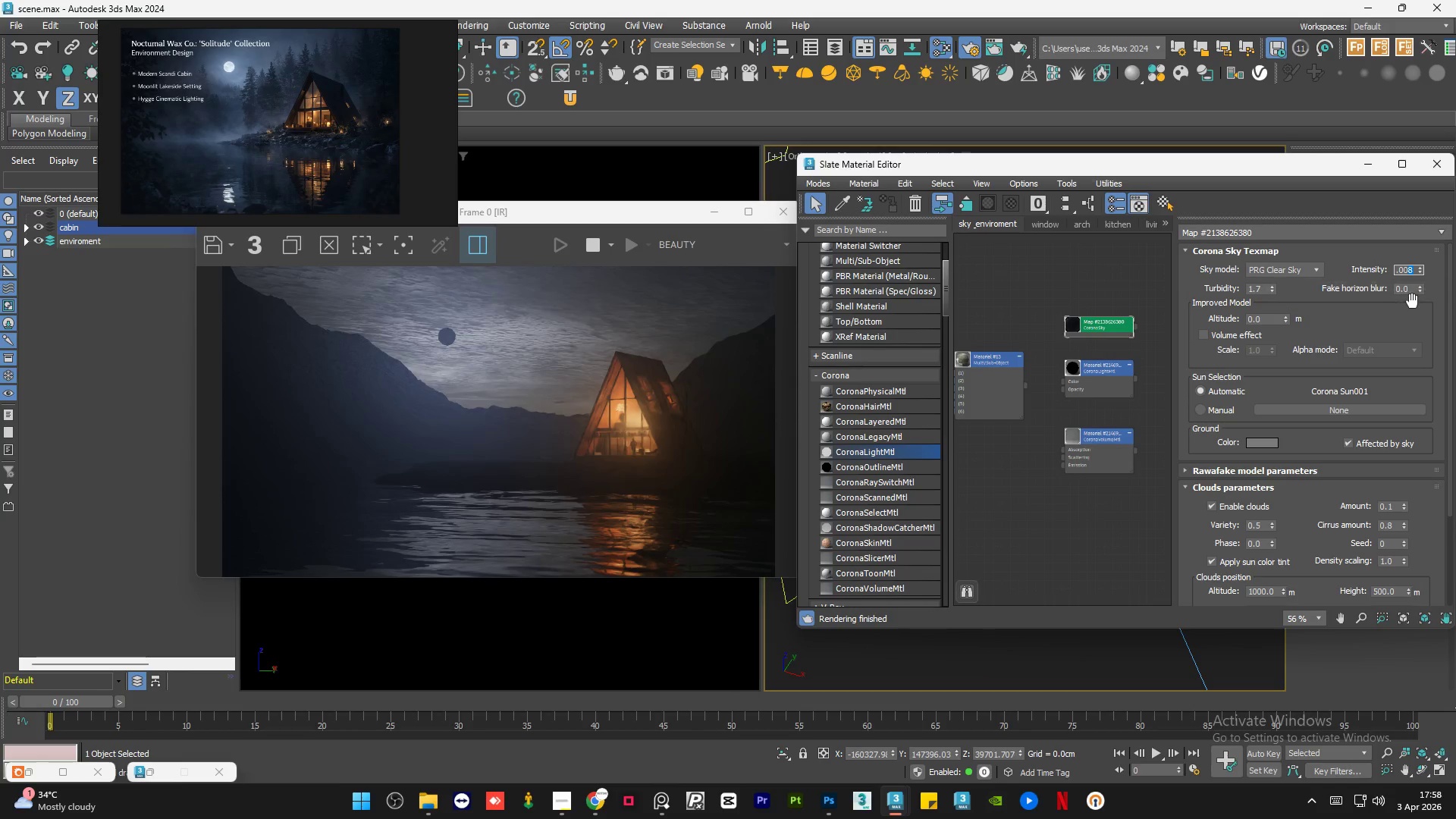 
key(Numpad5)
 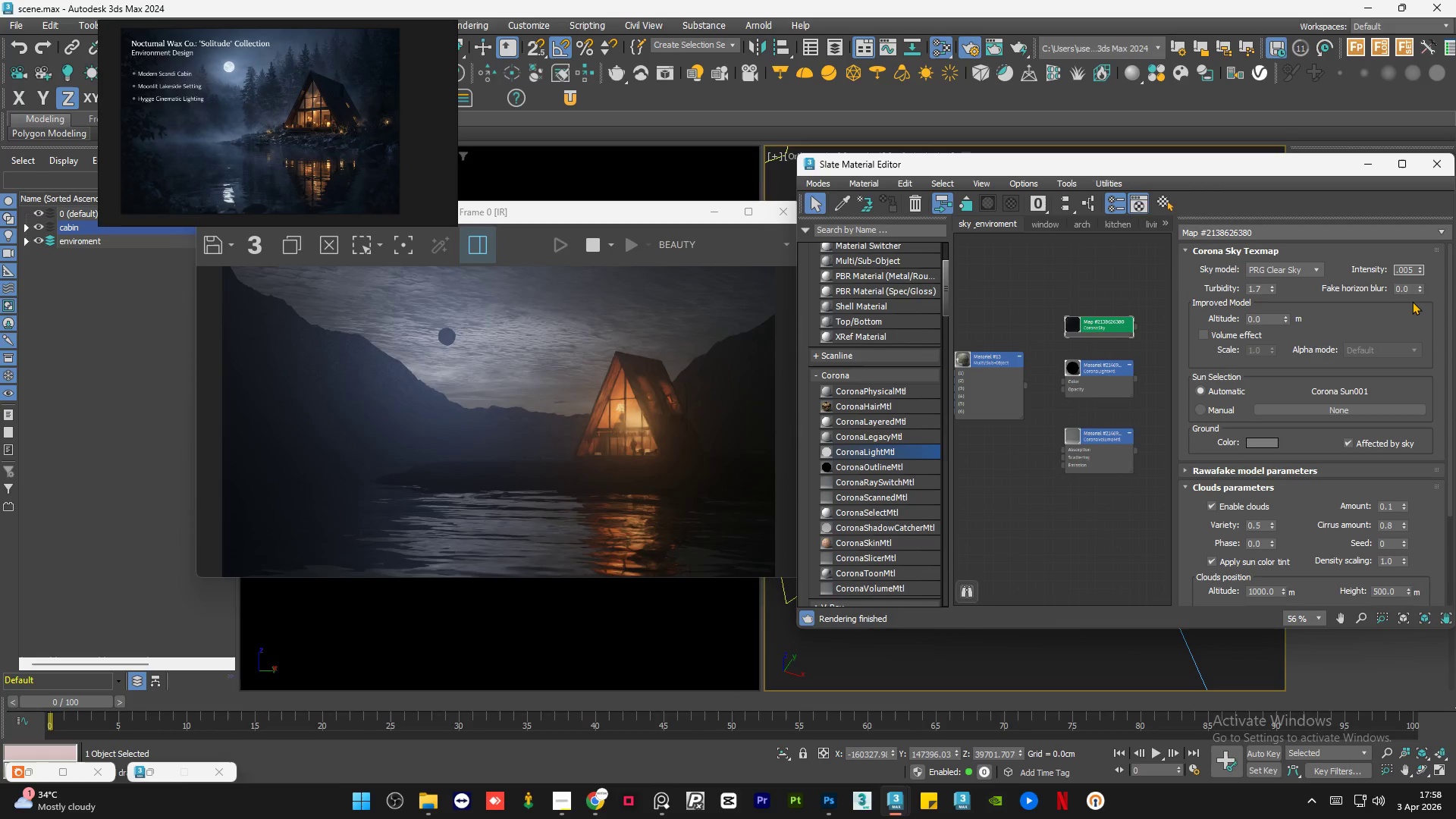 
key(NumpadEnter)
 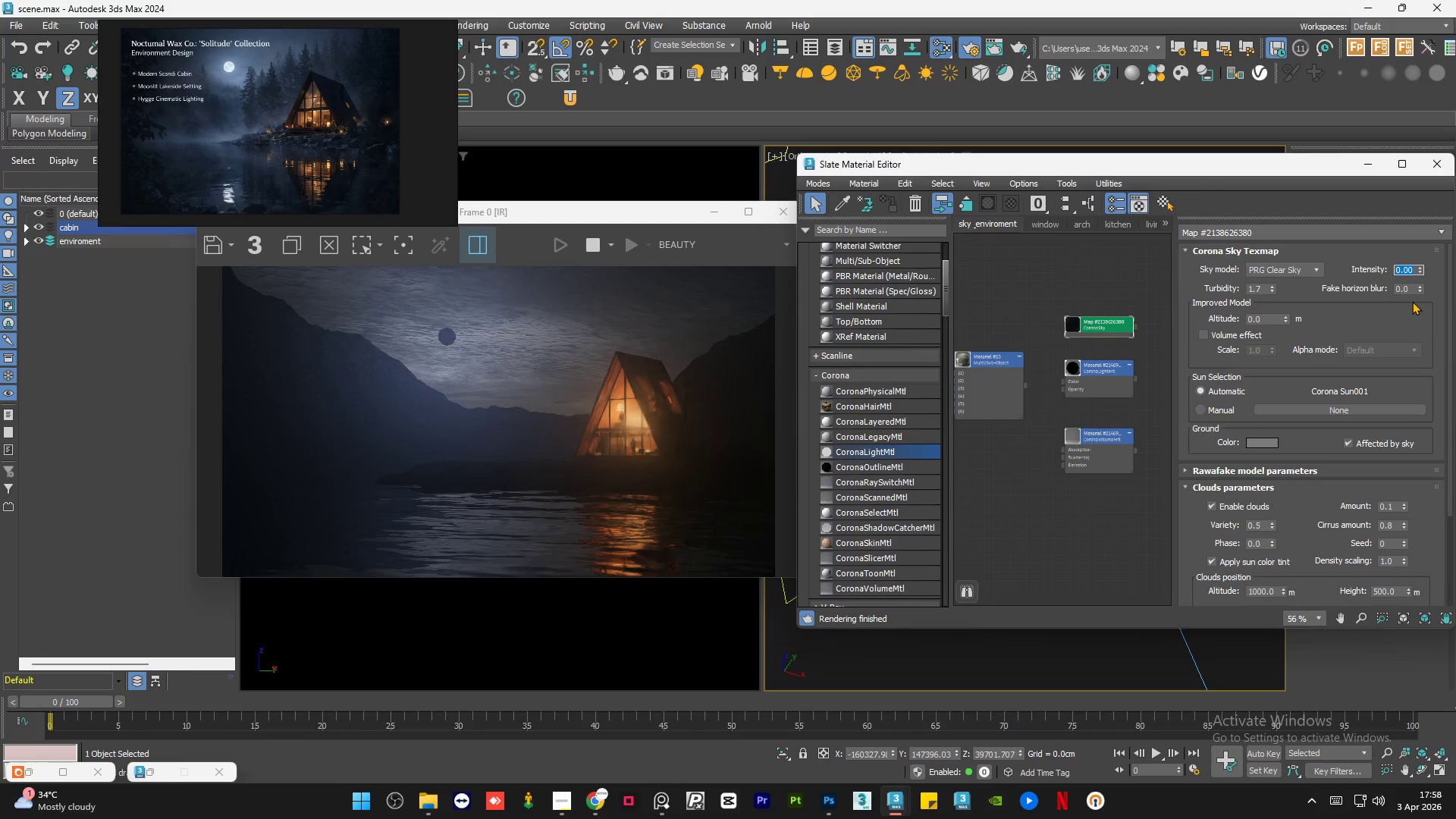 
wait(6.5)
 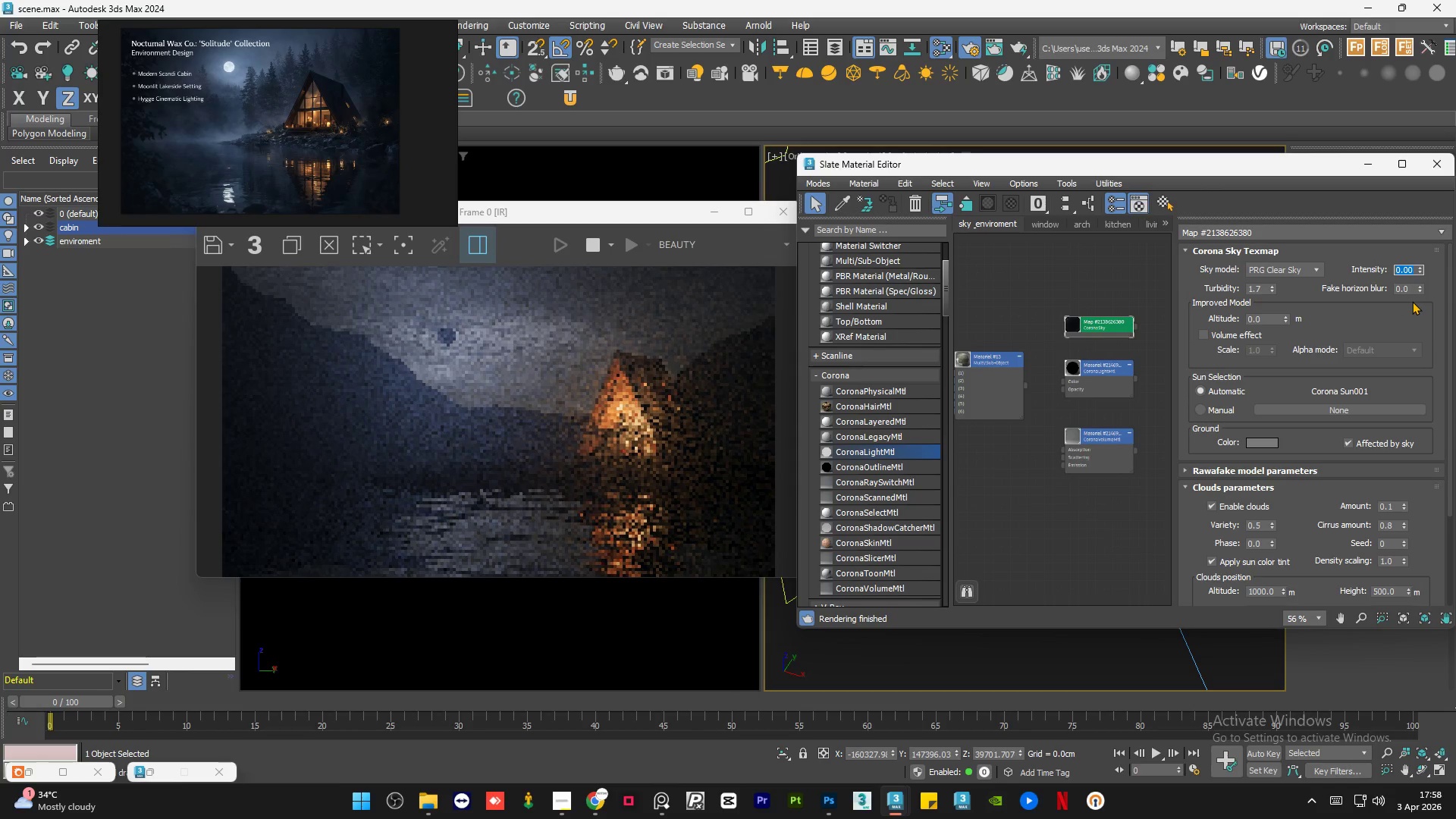 
double_click([1010, 280])
 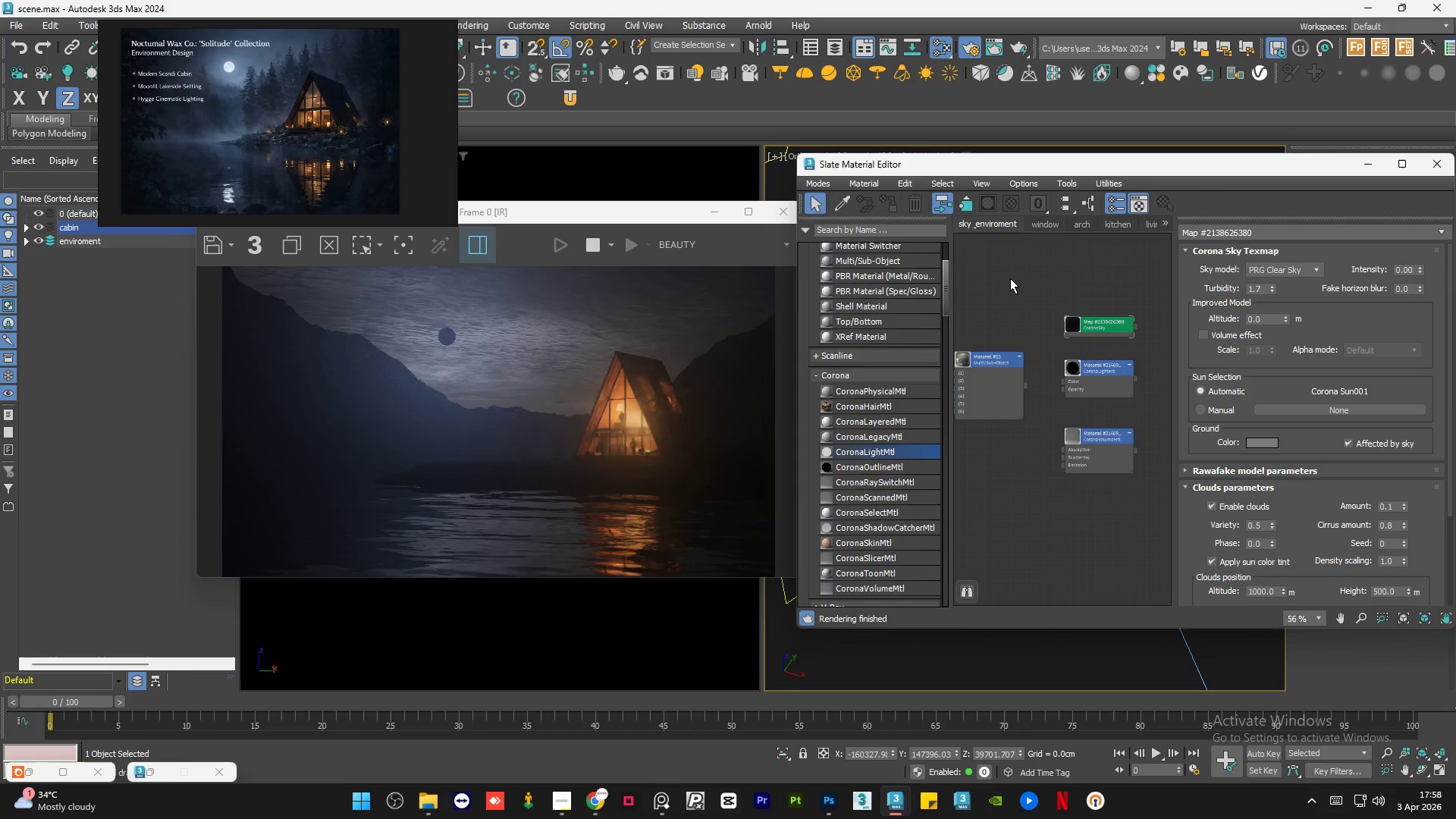 
key(Control+S)
 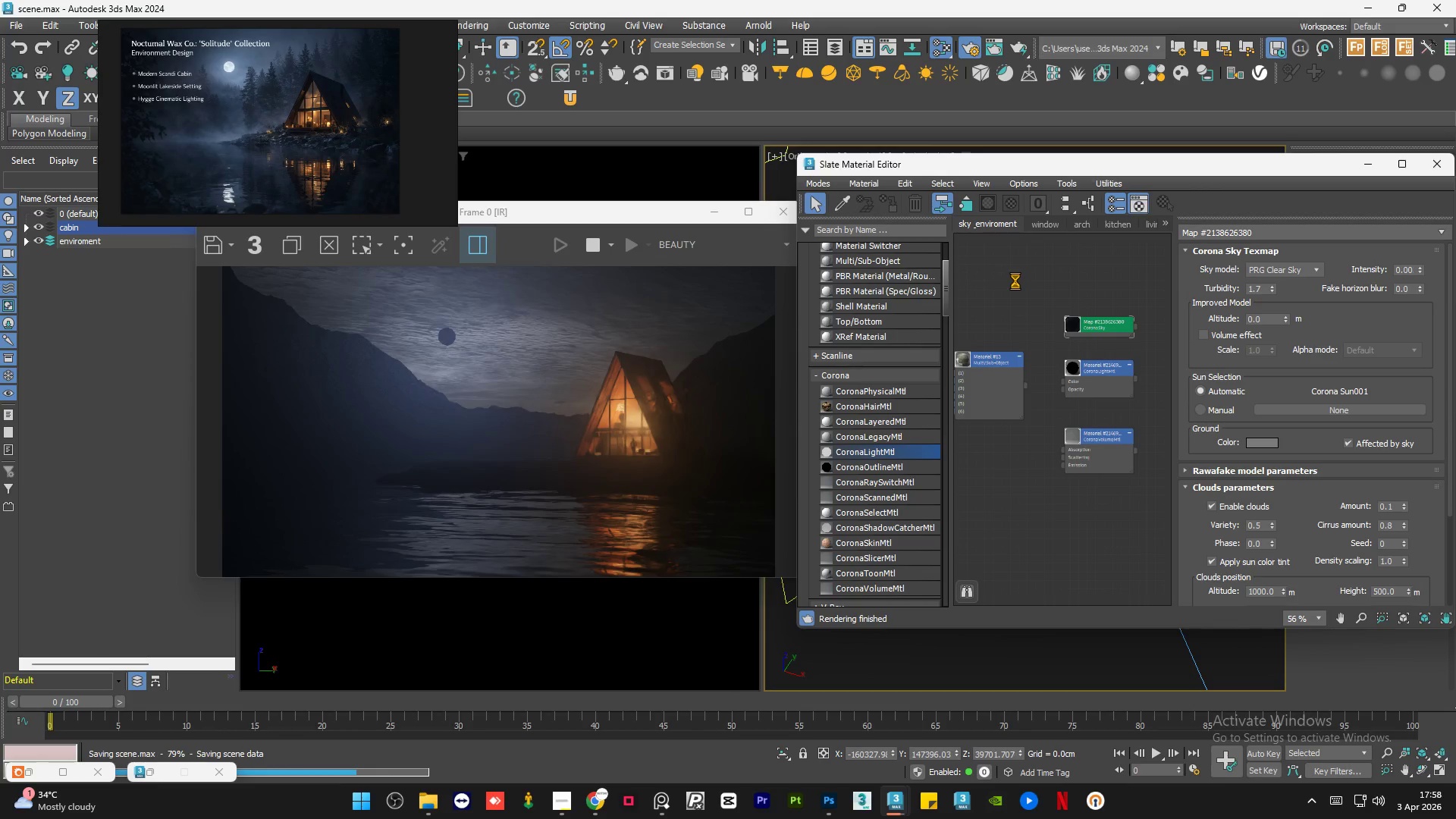 
wait(11.06)
 